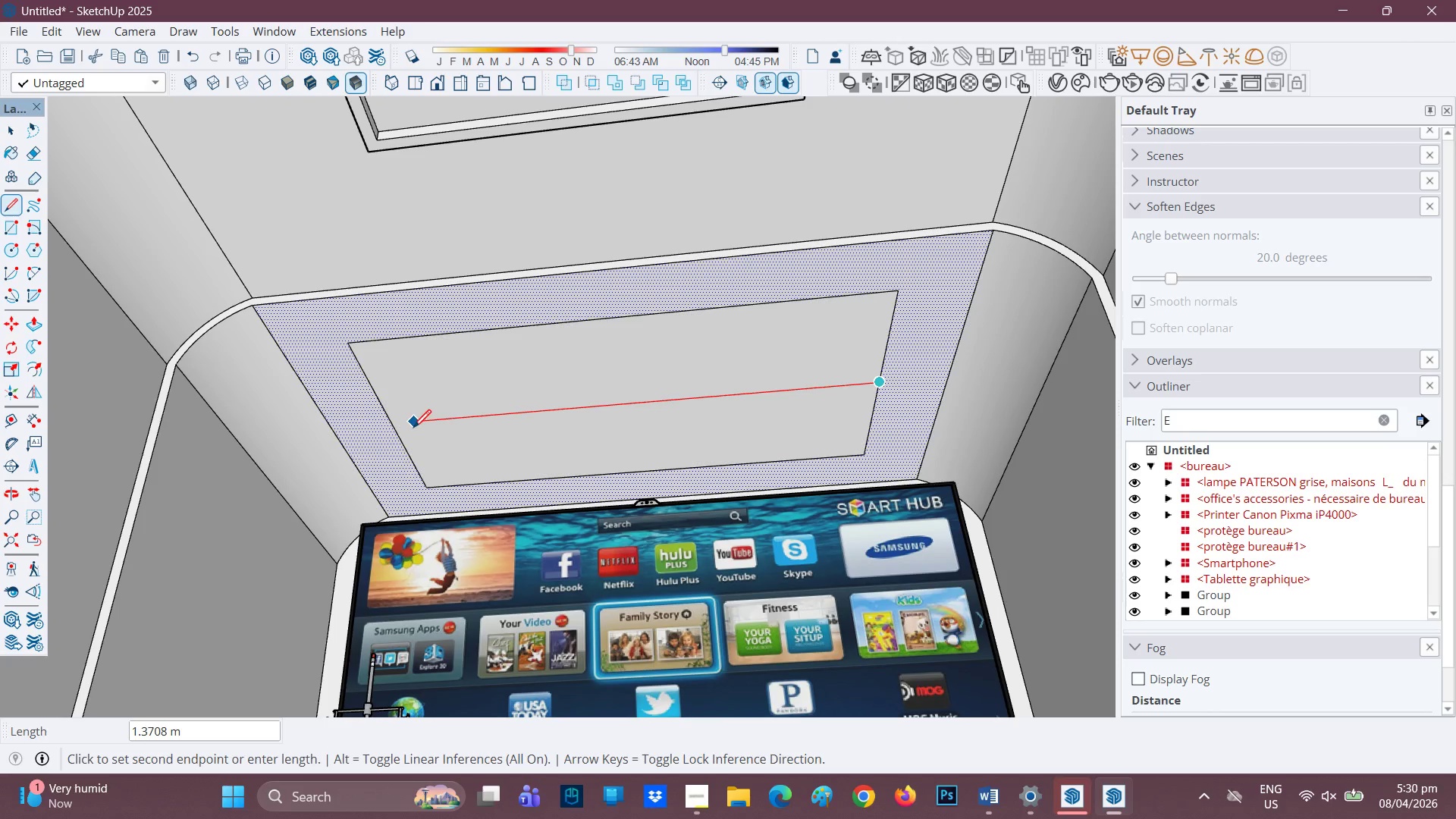 
left_click([389, 424])
 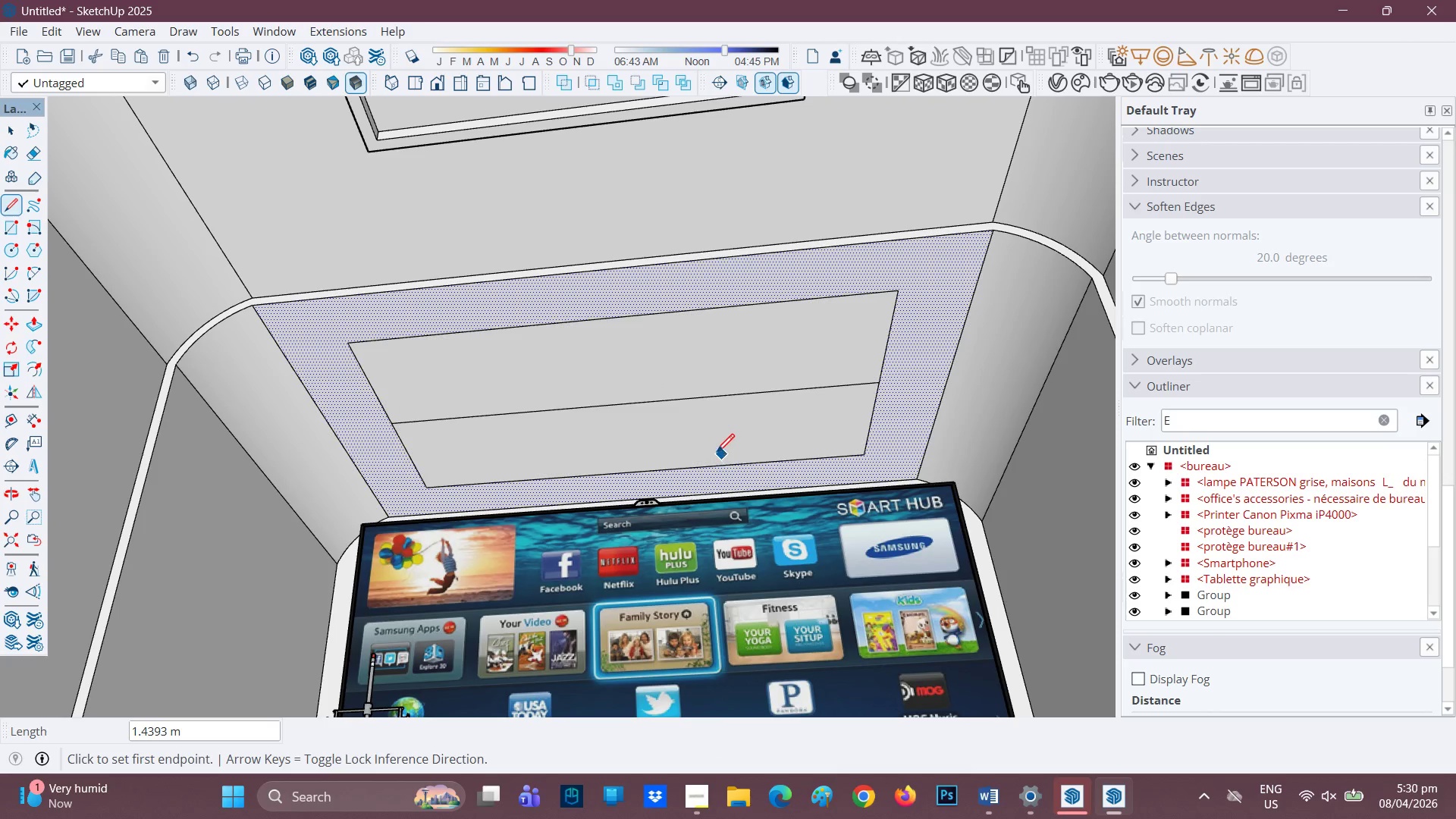 
wait(6.64)
 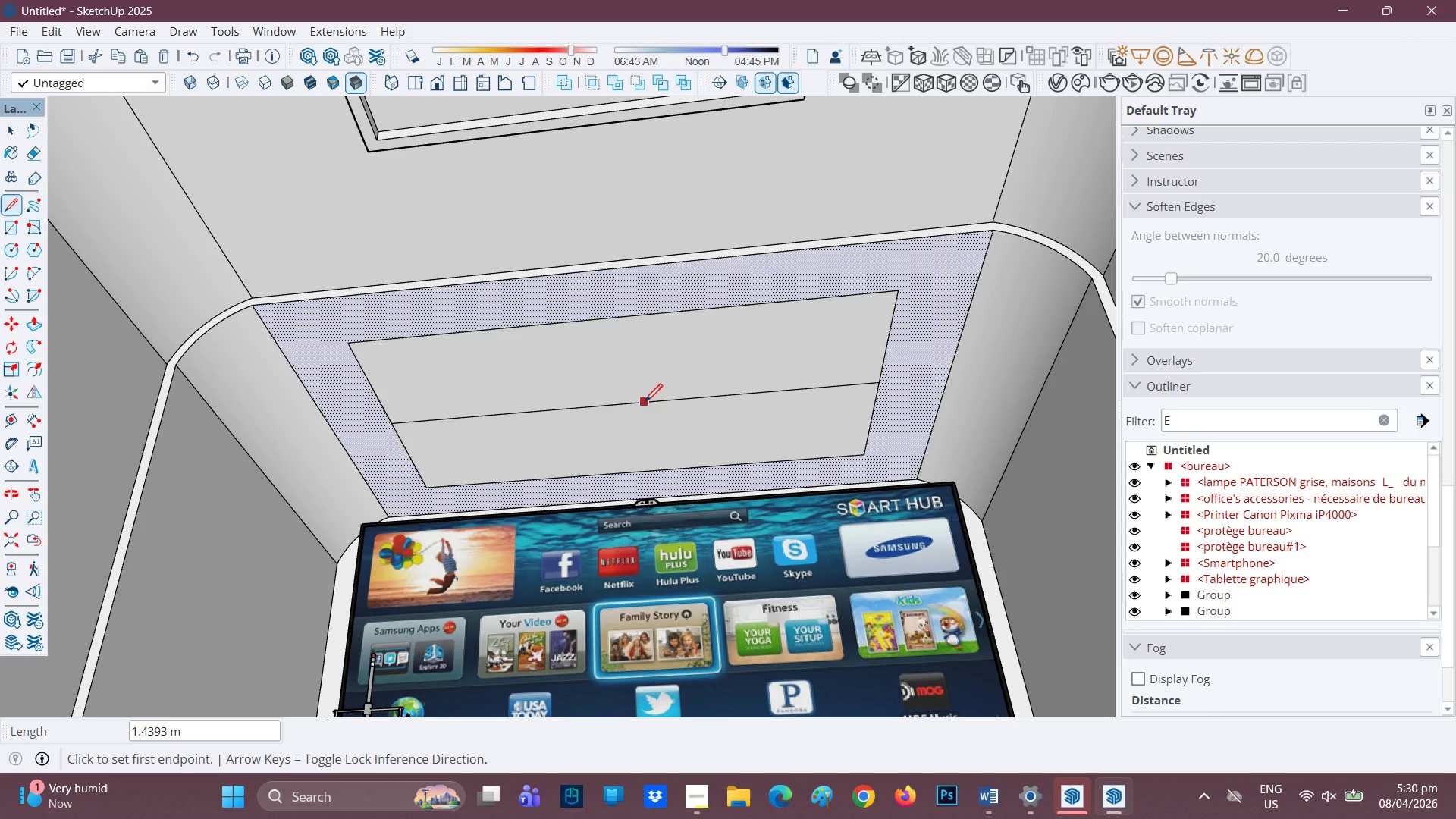 
key(E)
 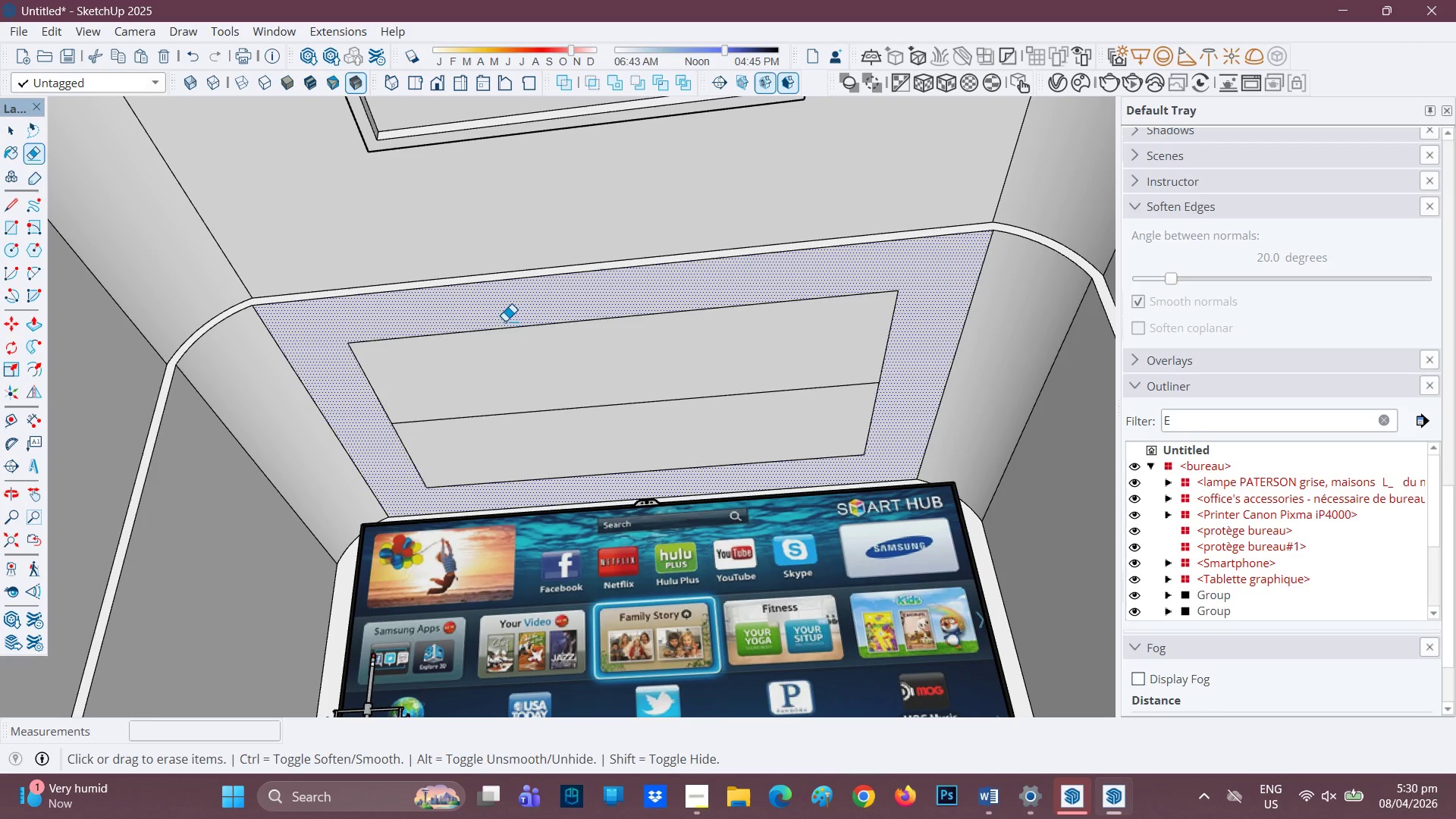 
left_click_drag(start_coordinate=[496, 318], to_coordinate=[355, 367])
 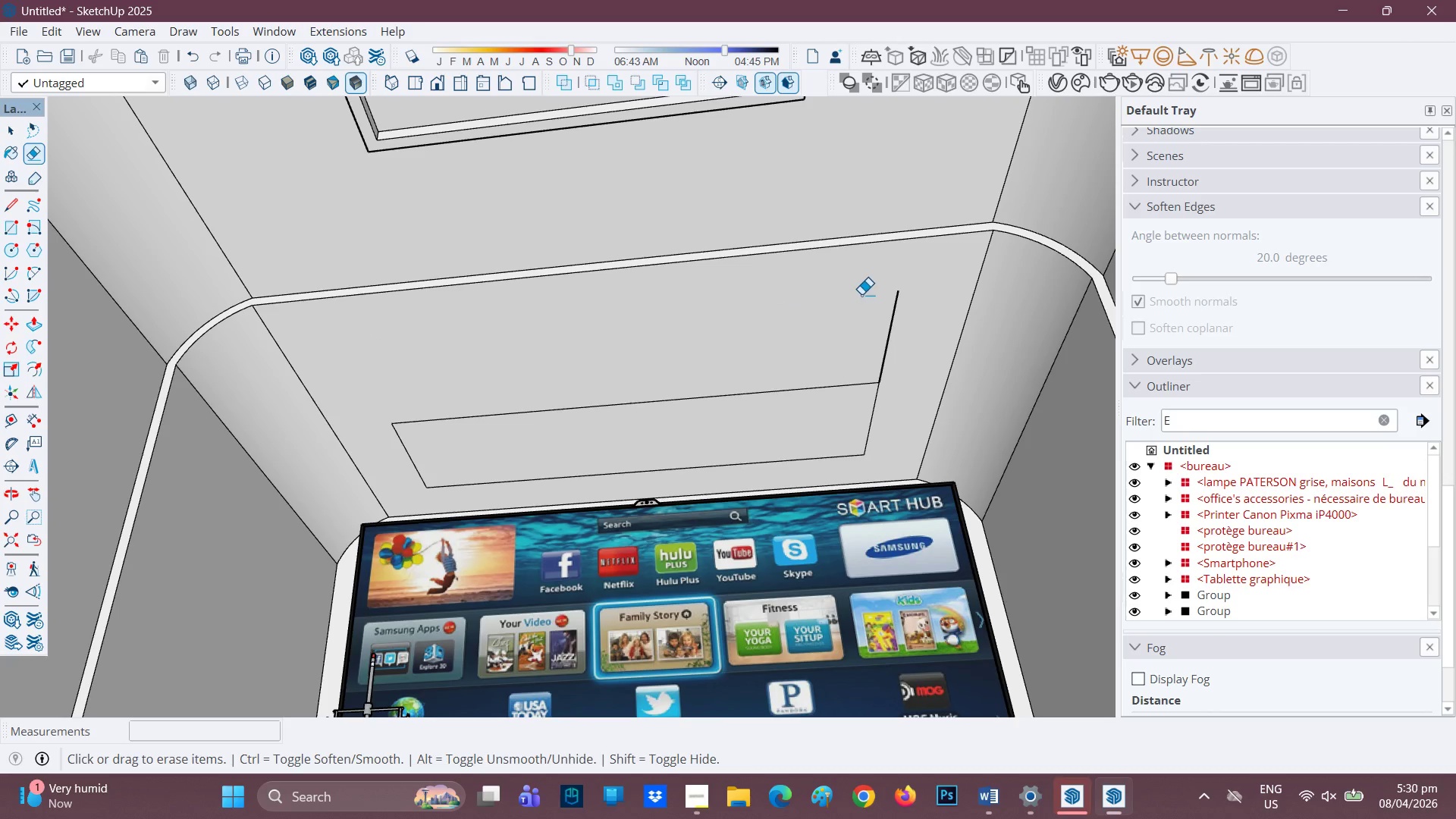 
left_click_drag(start_coordinate=[863, 295], to_coordinate=[904, 326])
 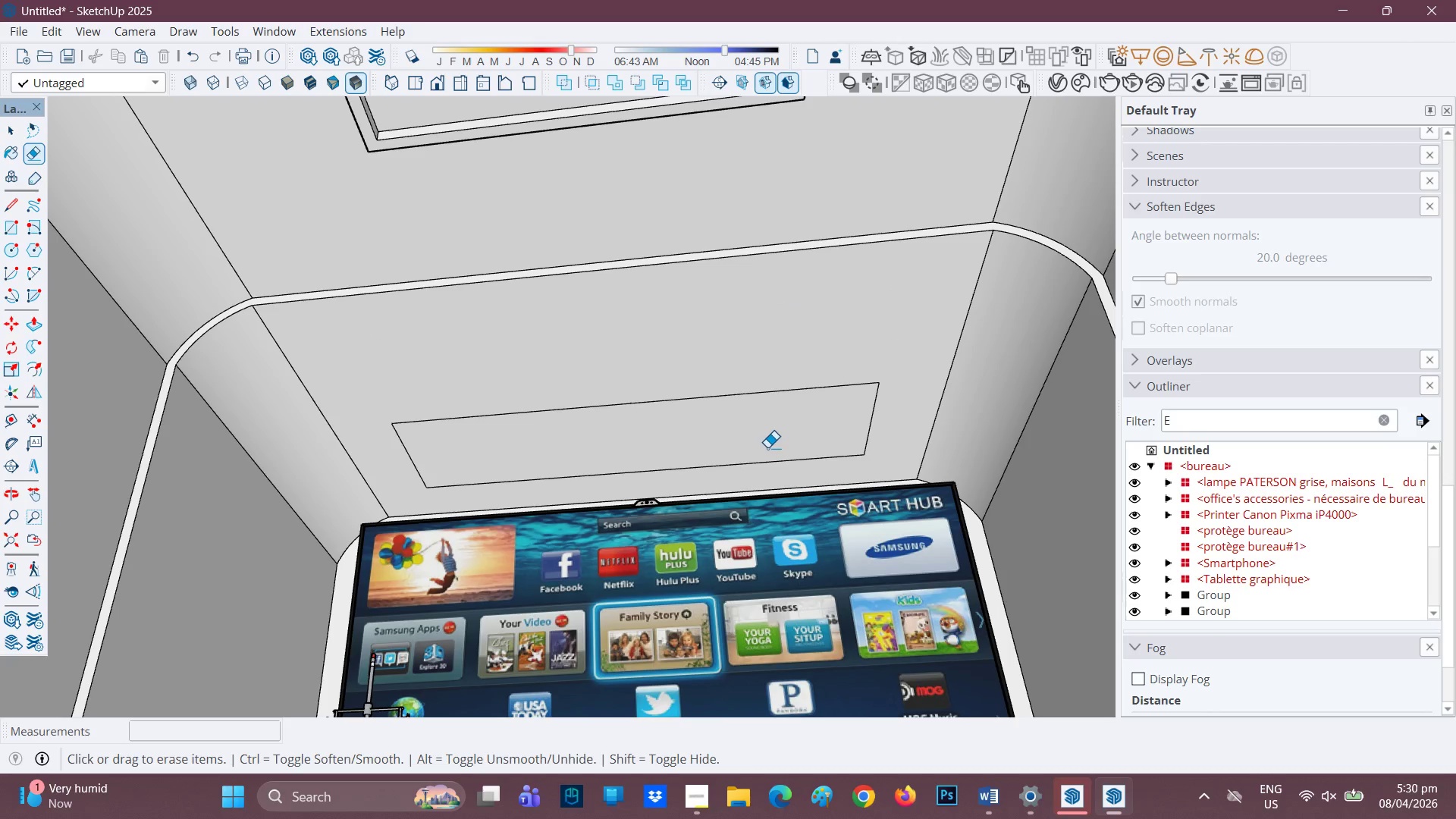 
key(Space)
 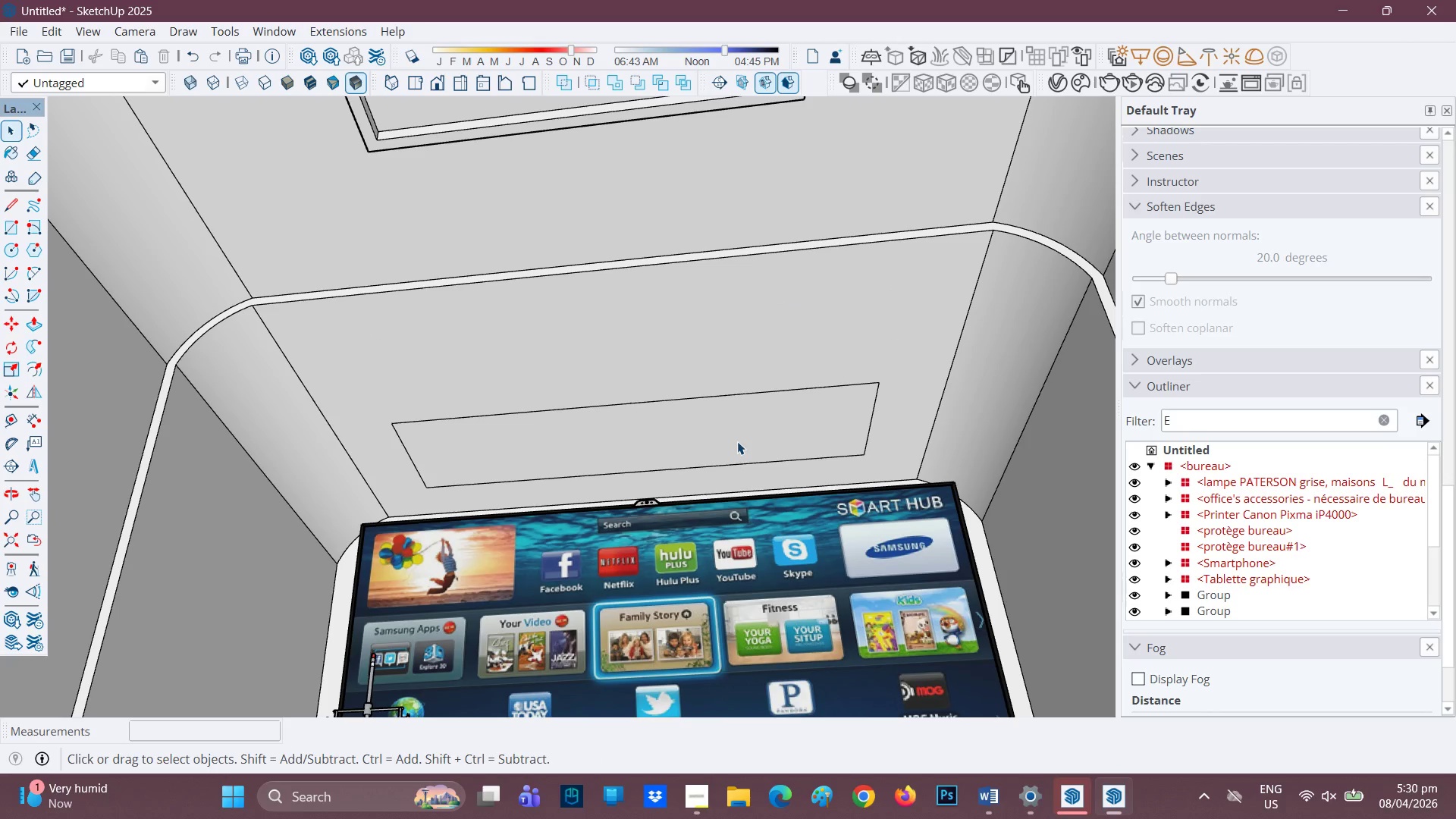 
left_click([737, 441])
 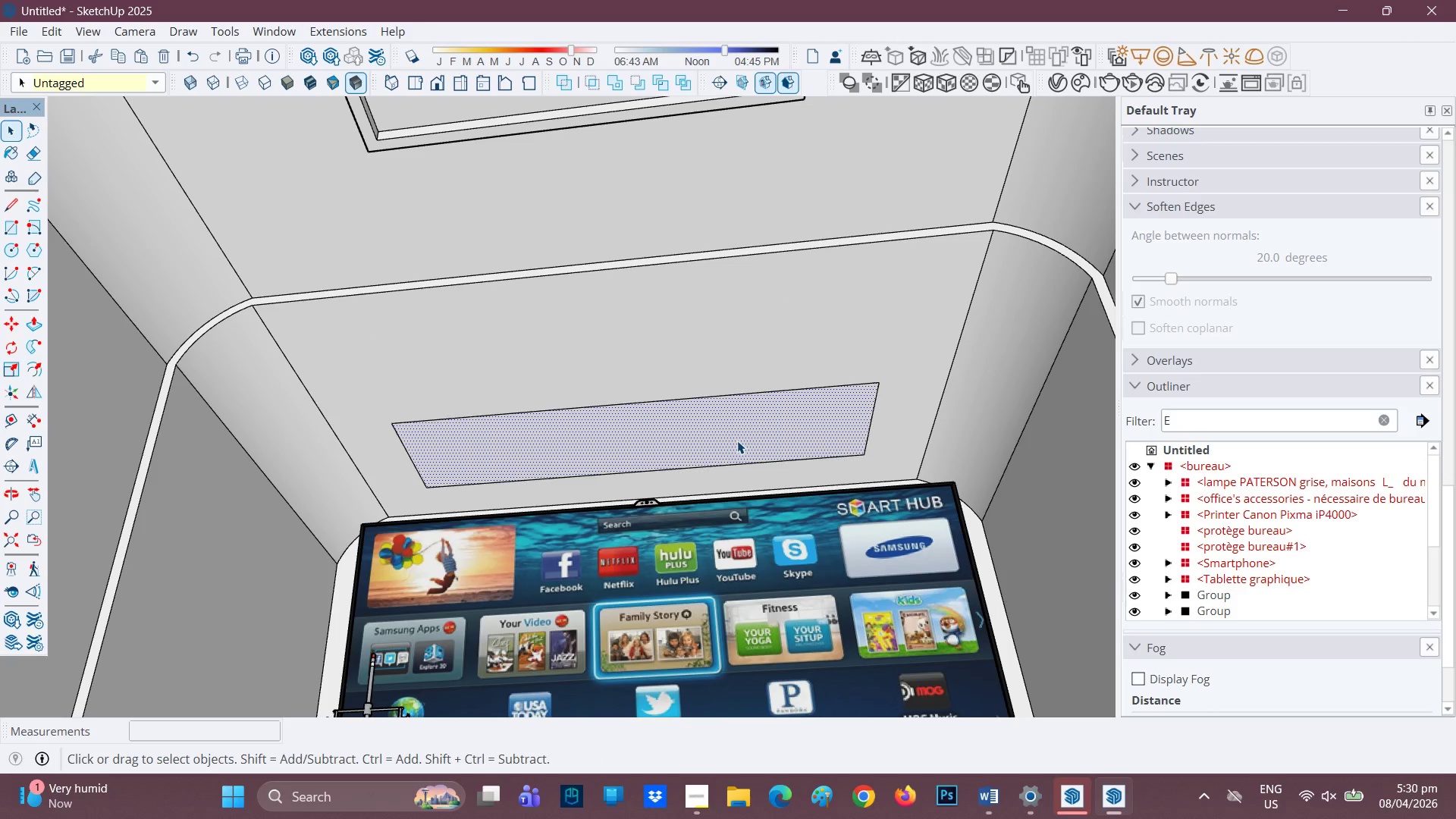 
key(F)
 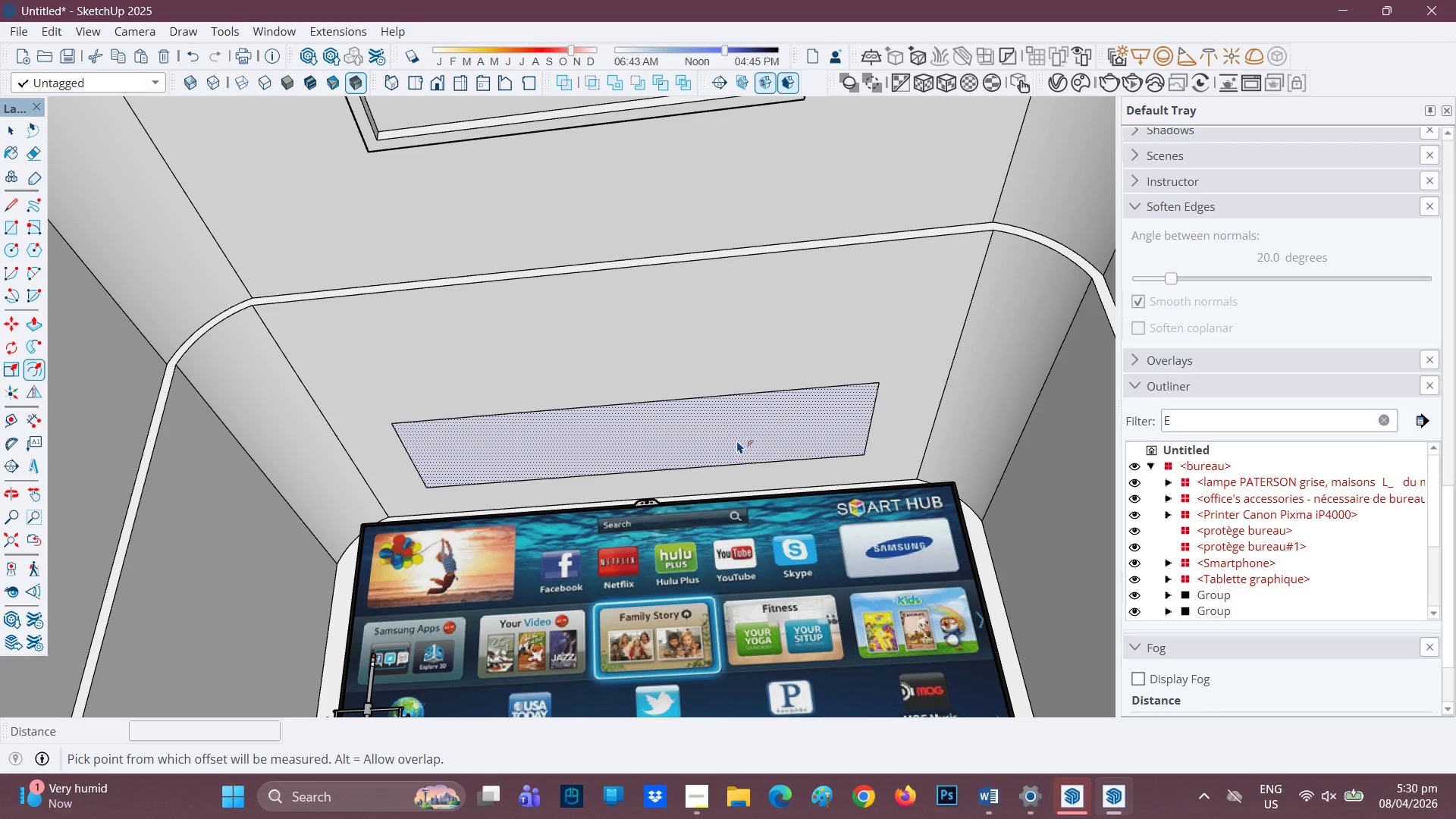 
left_click([737, 441])
 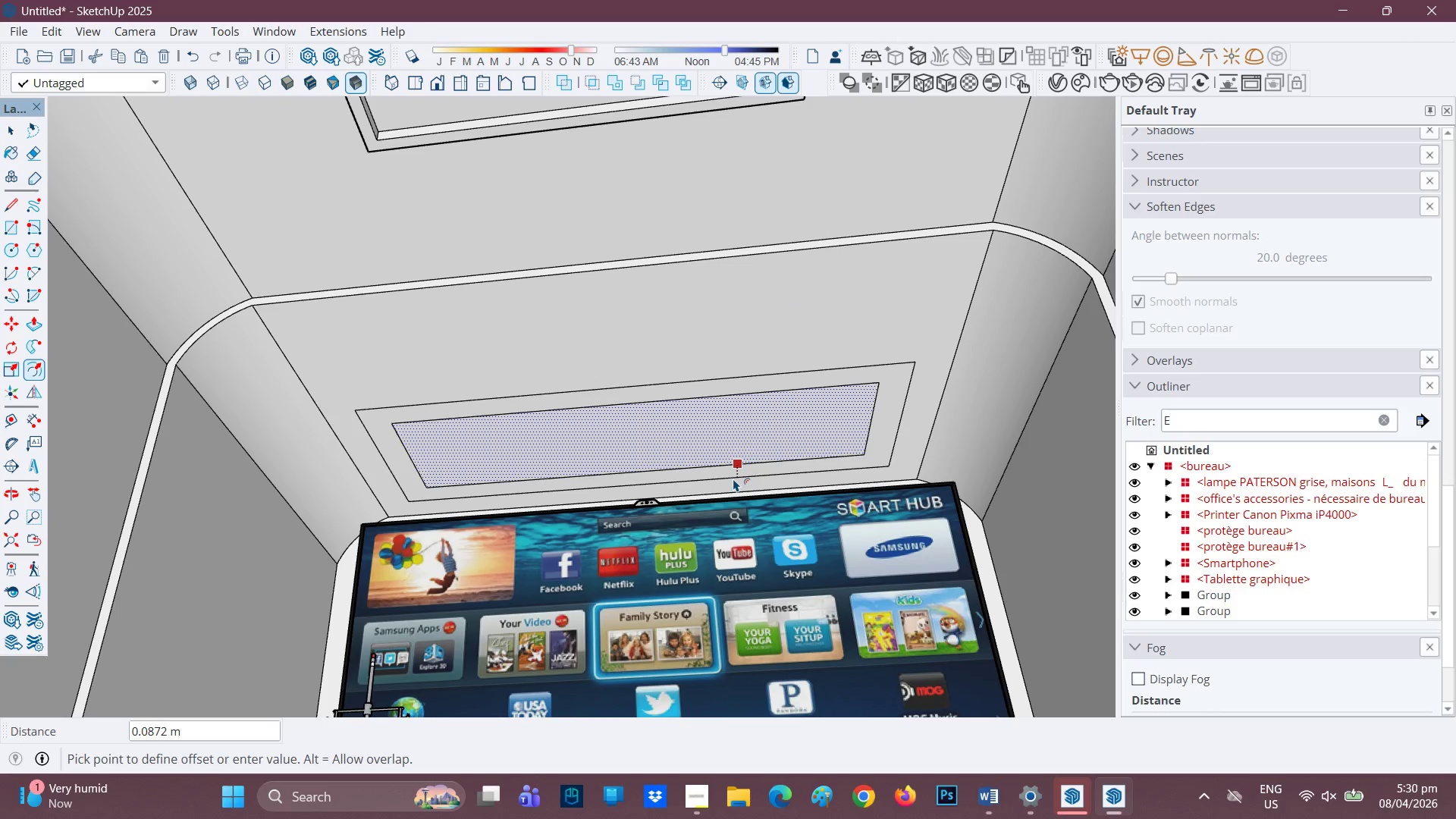 
left_click([733, 479])
 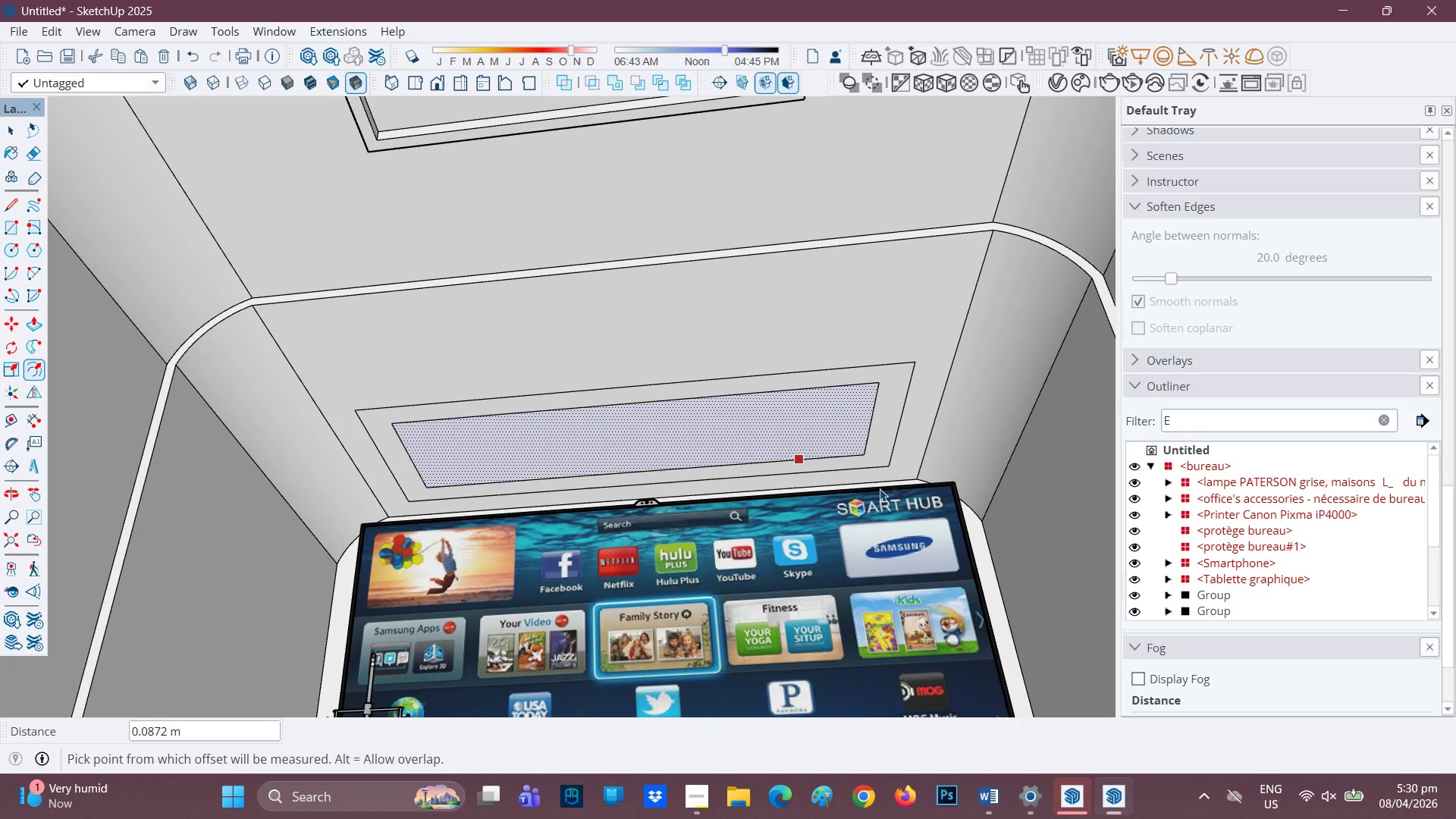 
scroll: coordinate [885, 483], scroll_direction: up, amount: 1.0
 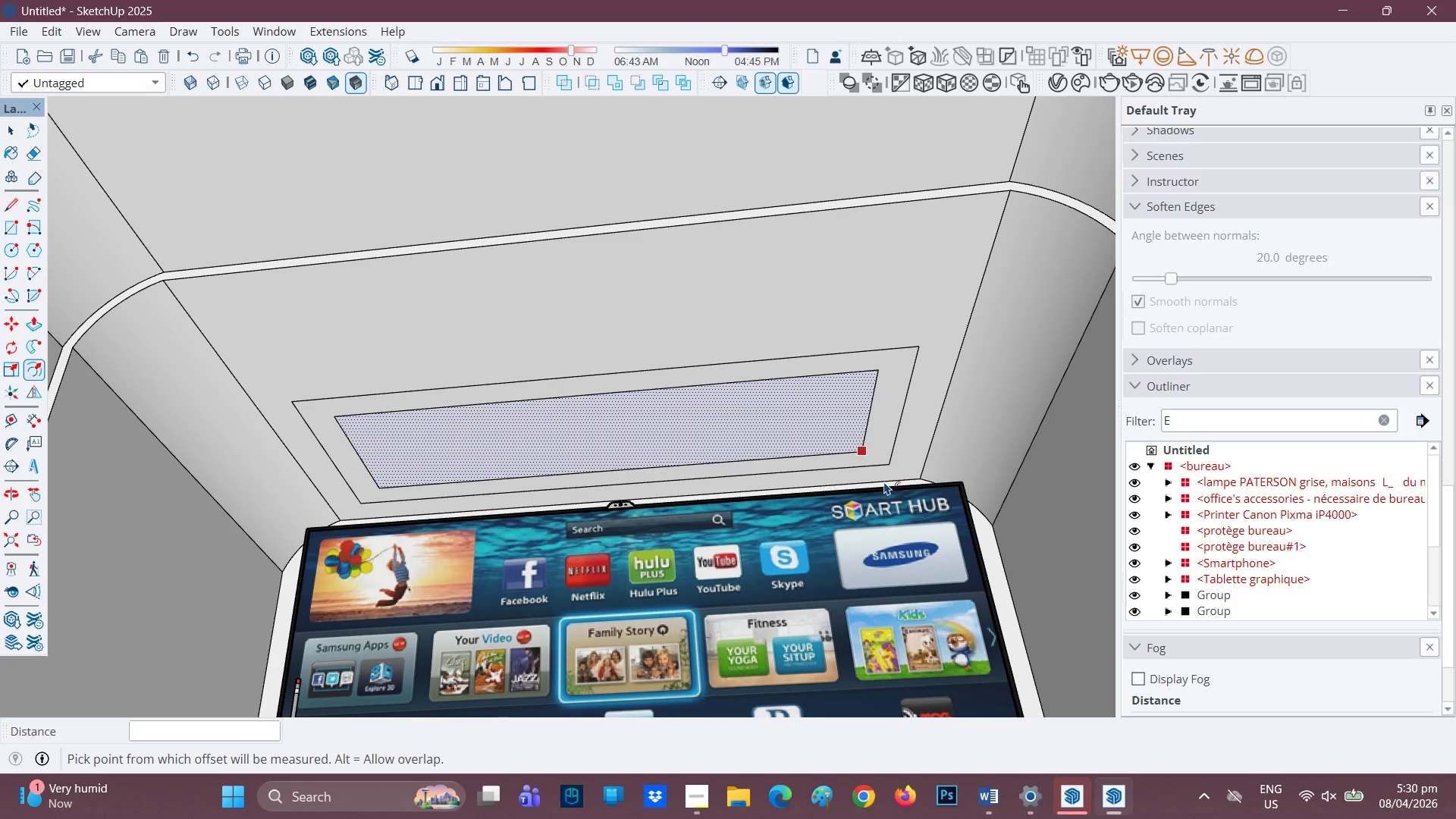 
mouse_move([867, 461])
 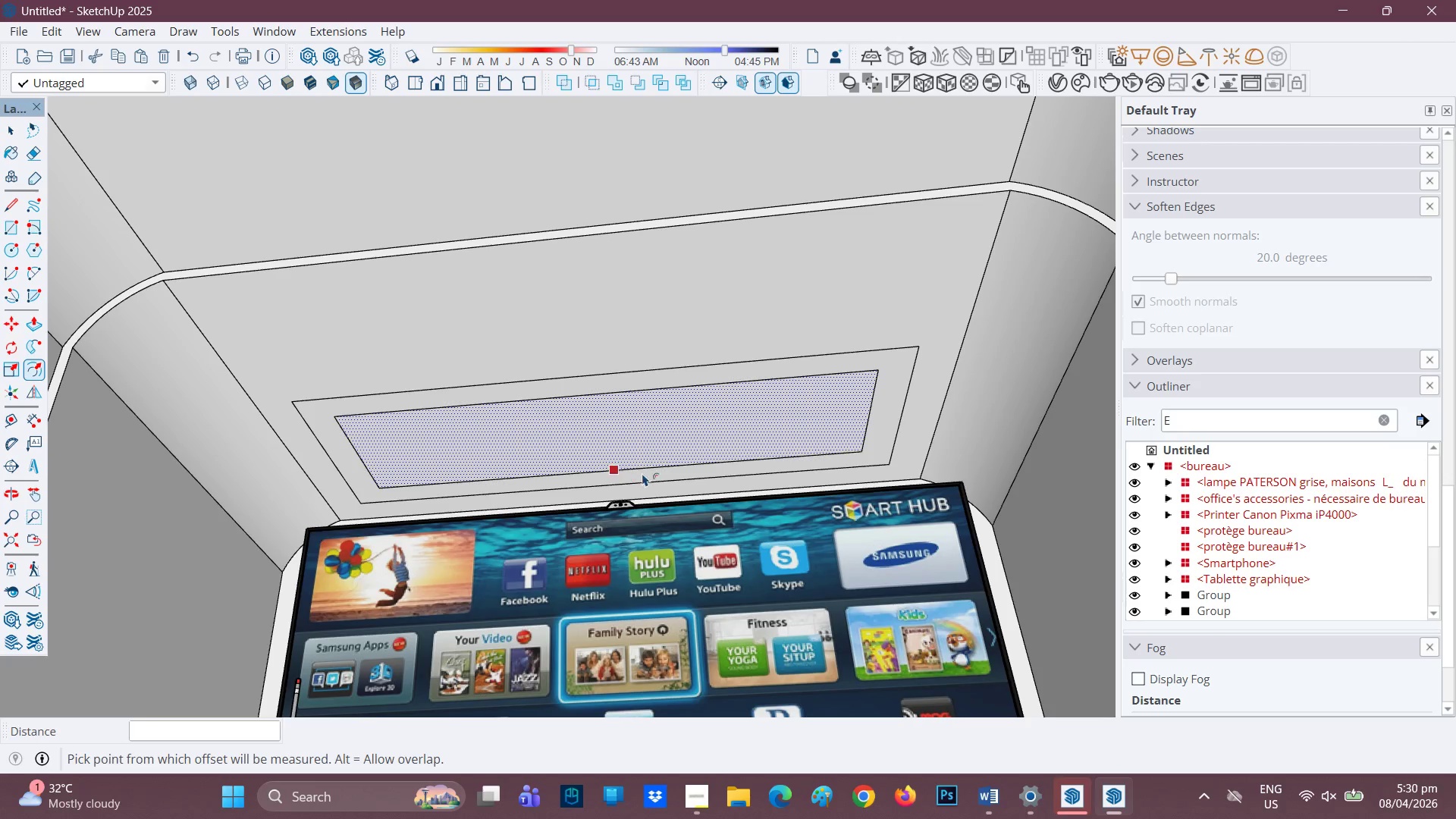 
key(R)
 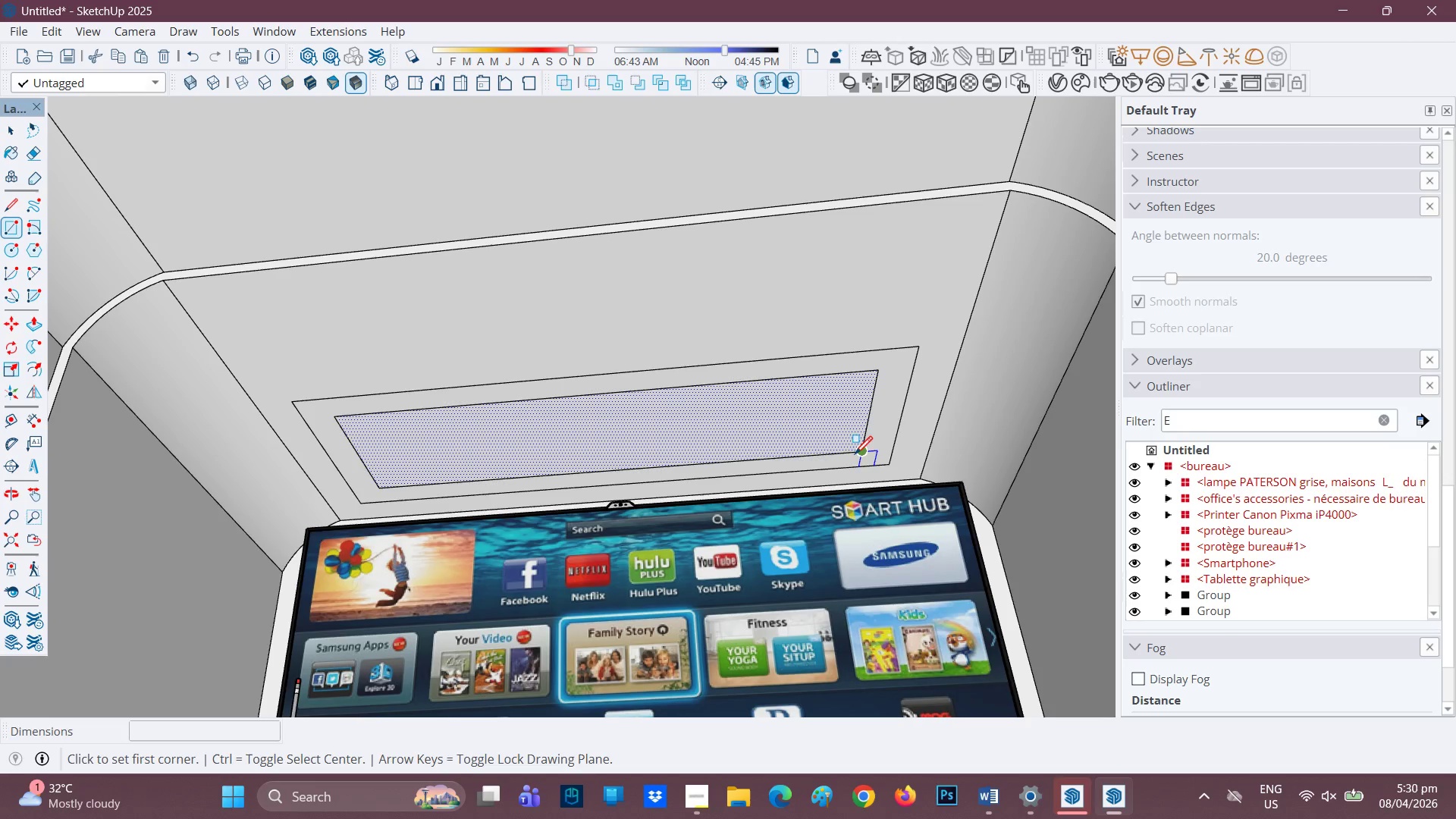 
left_click([857, 455])
 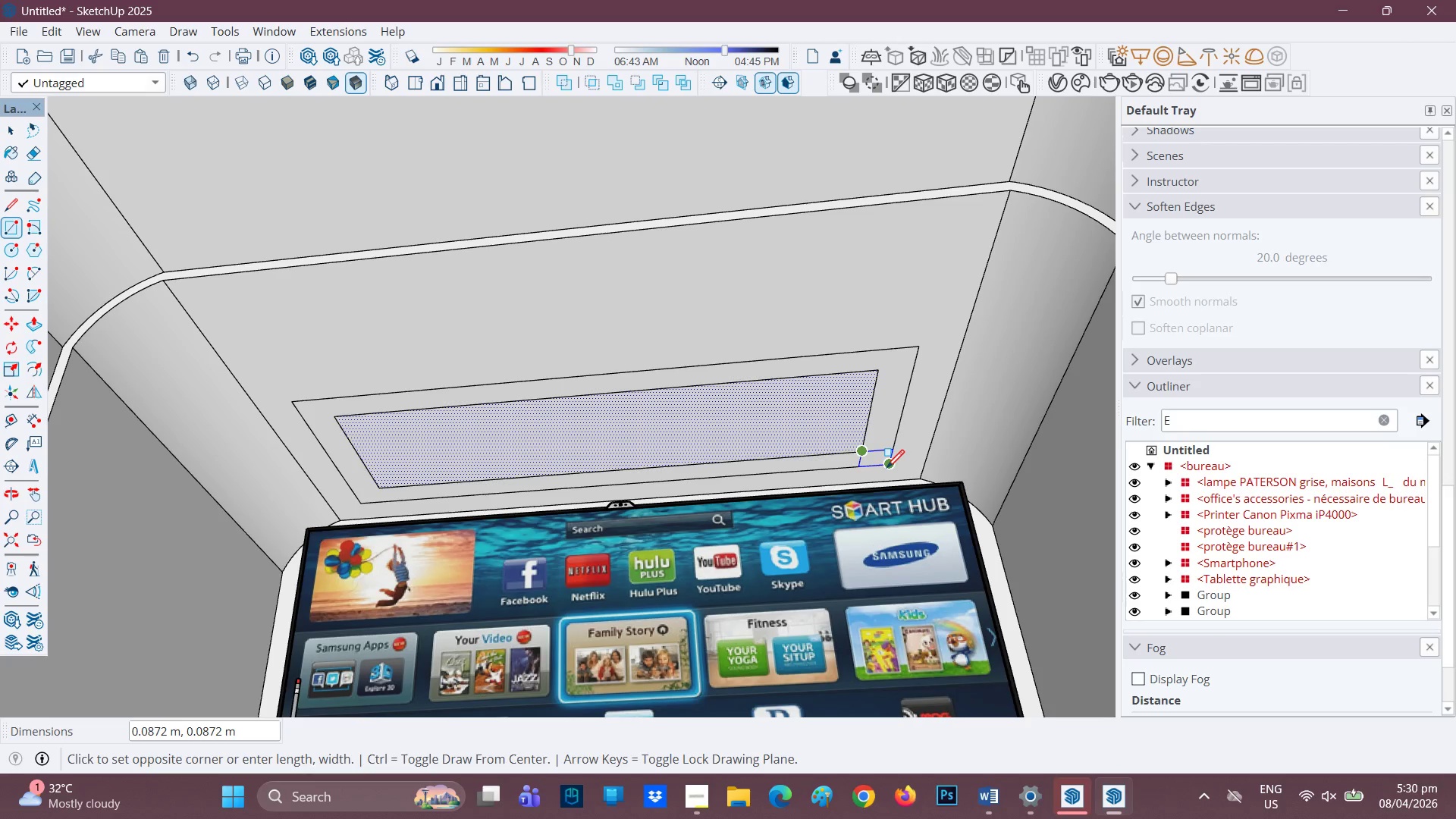 
left_click([886, 469])
 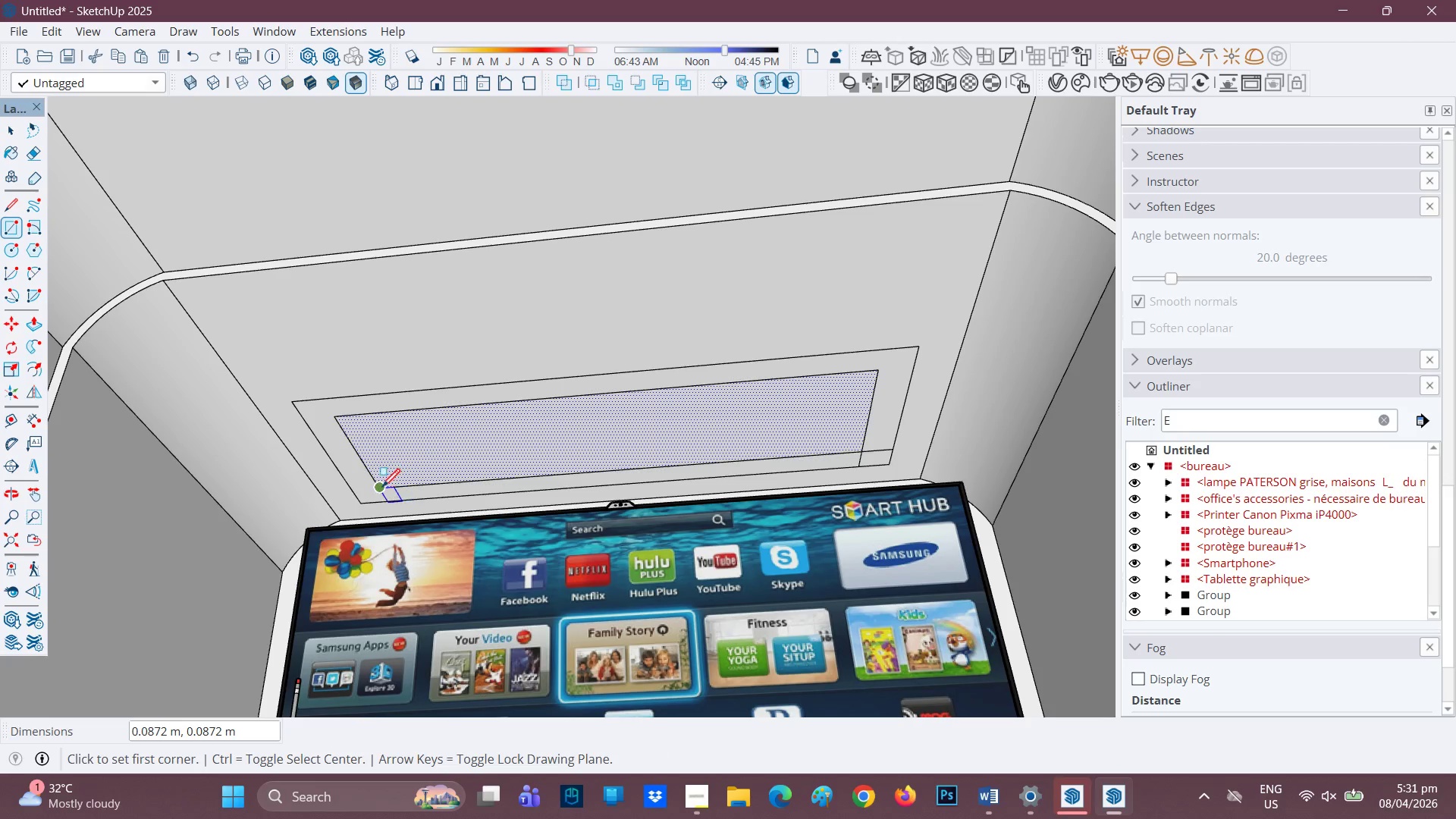 
left_click([377, 489])
 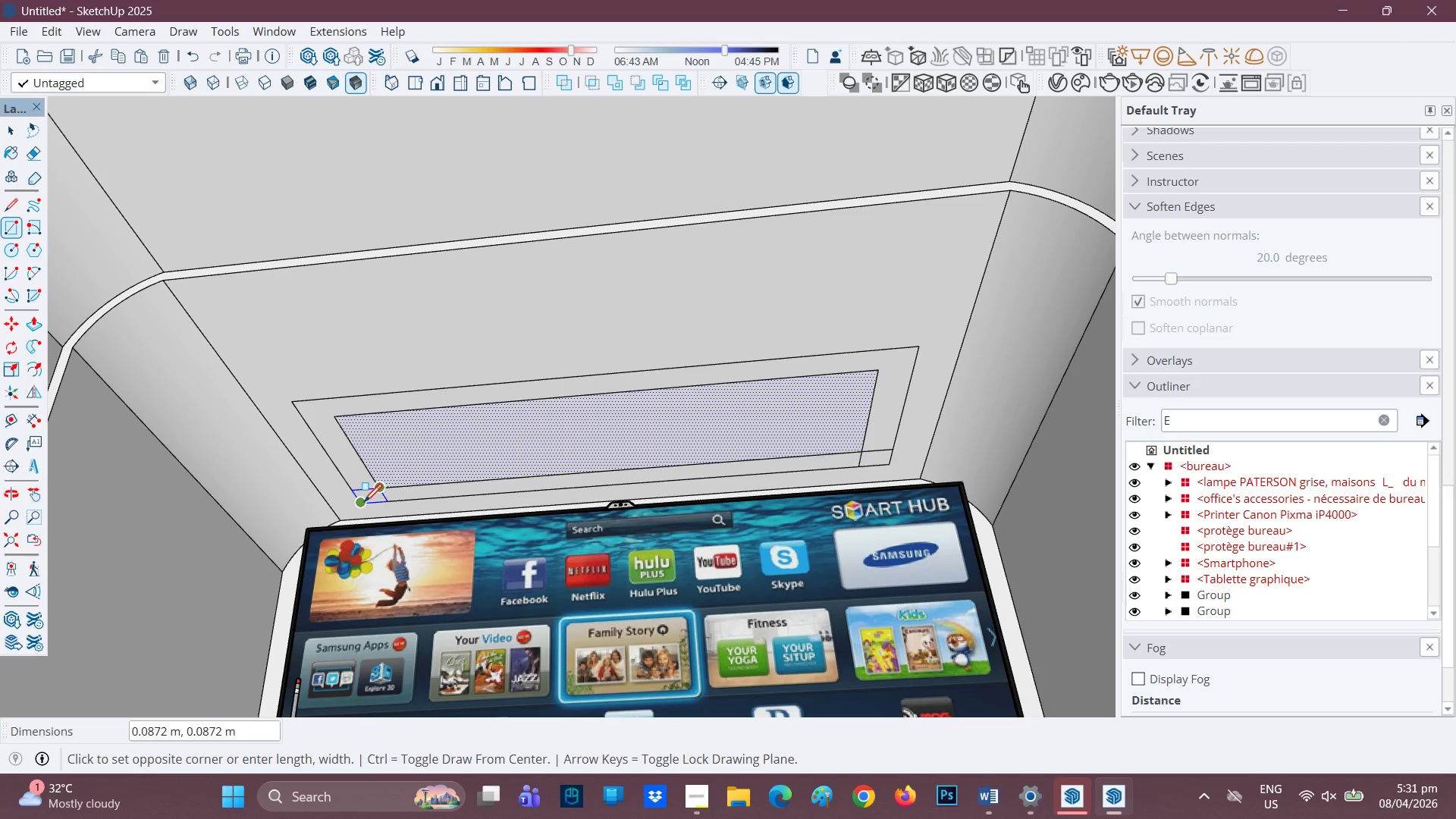 
left_click([364, 504])
 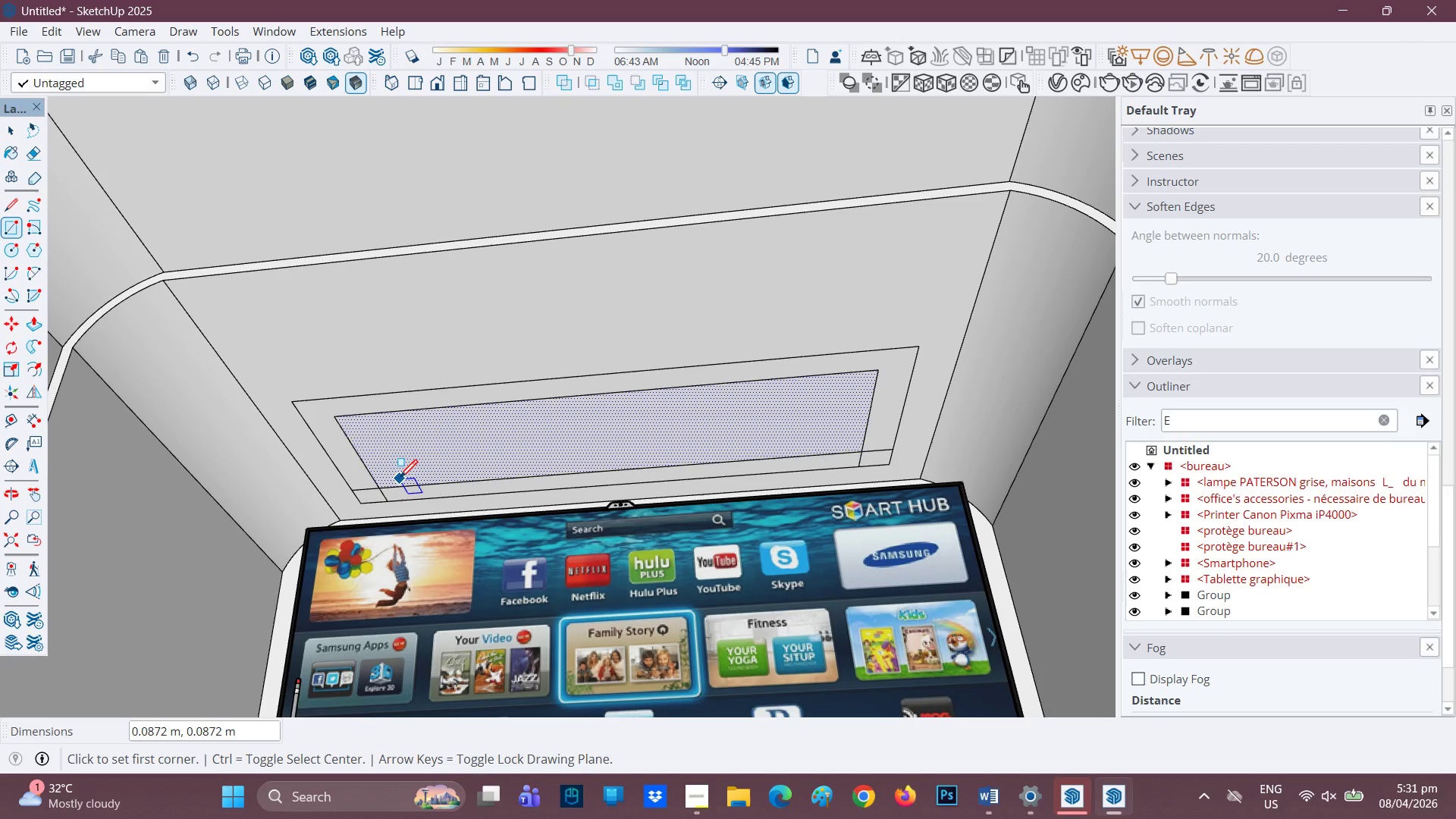 
key(E)
 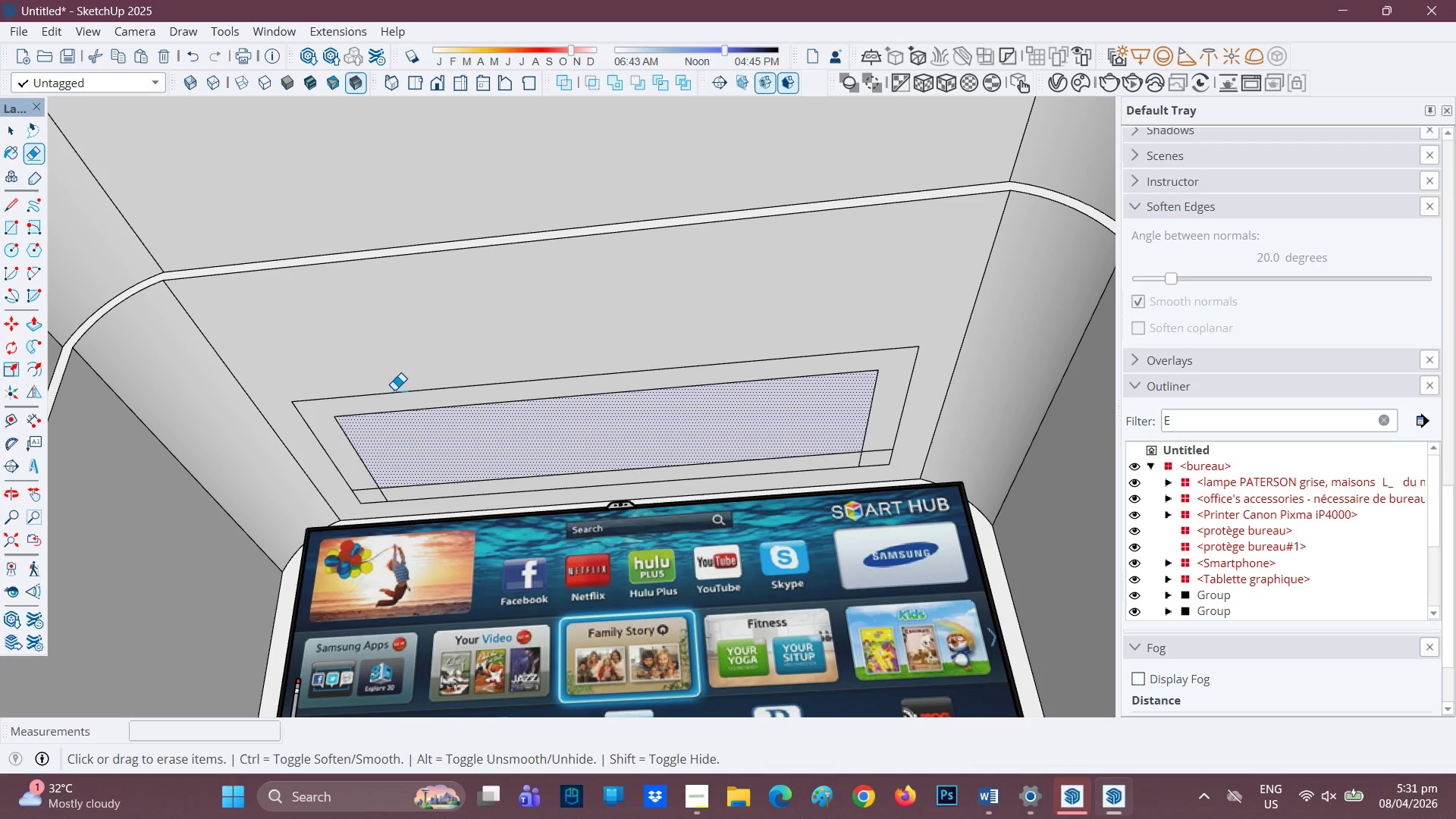 
left_click_drag(start_coordinate=[394, 390], to_coordinate=[330, 448])
 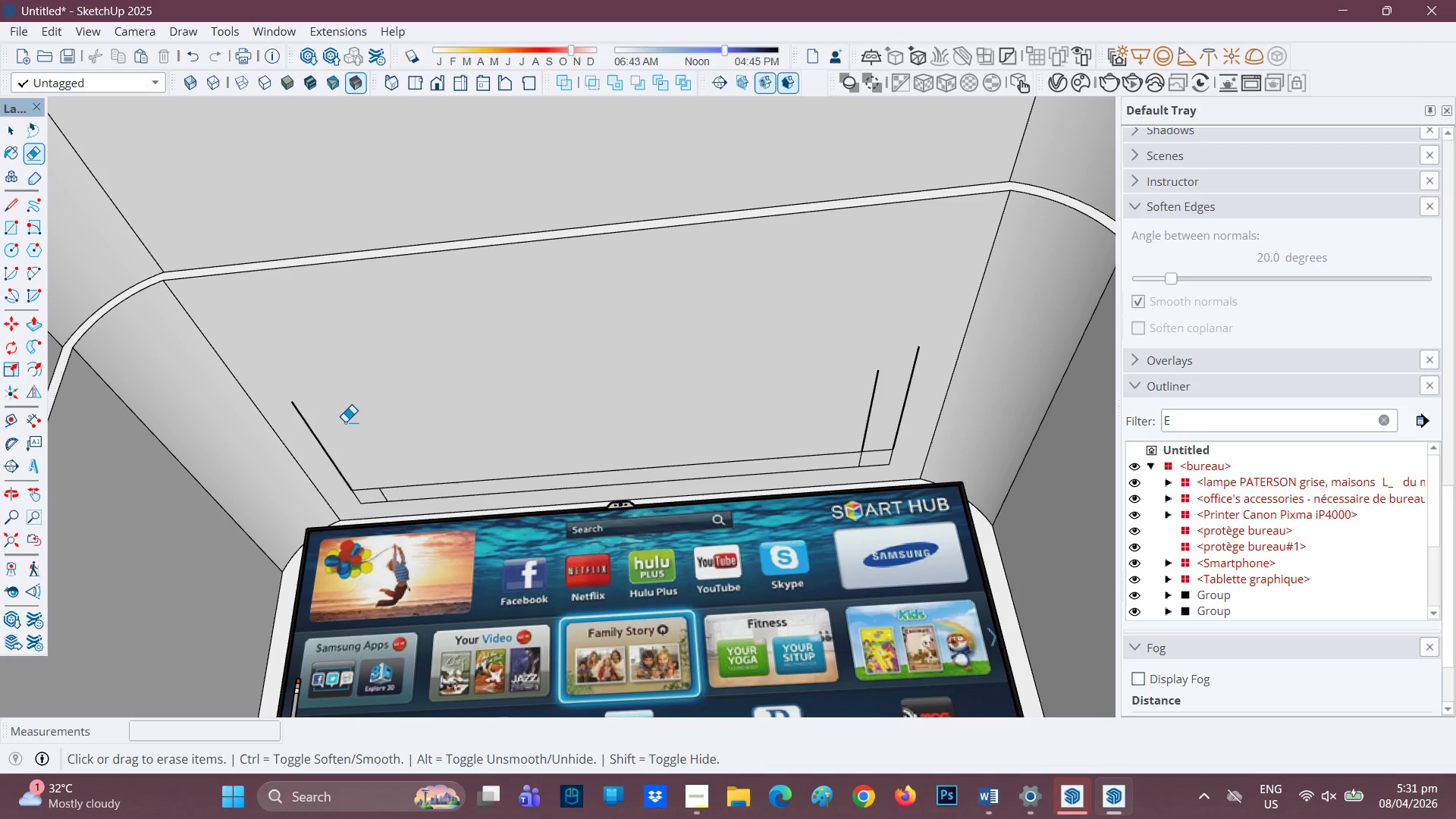 
left_click_drag(start_coordinate=[344, 422], to_coordinate=[317, 438])
 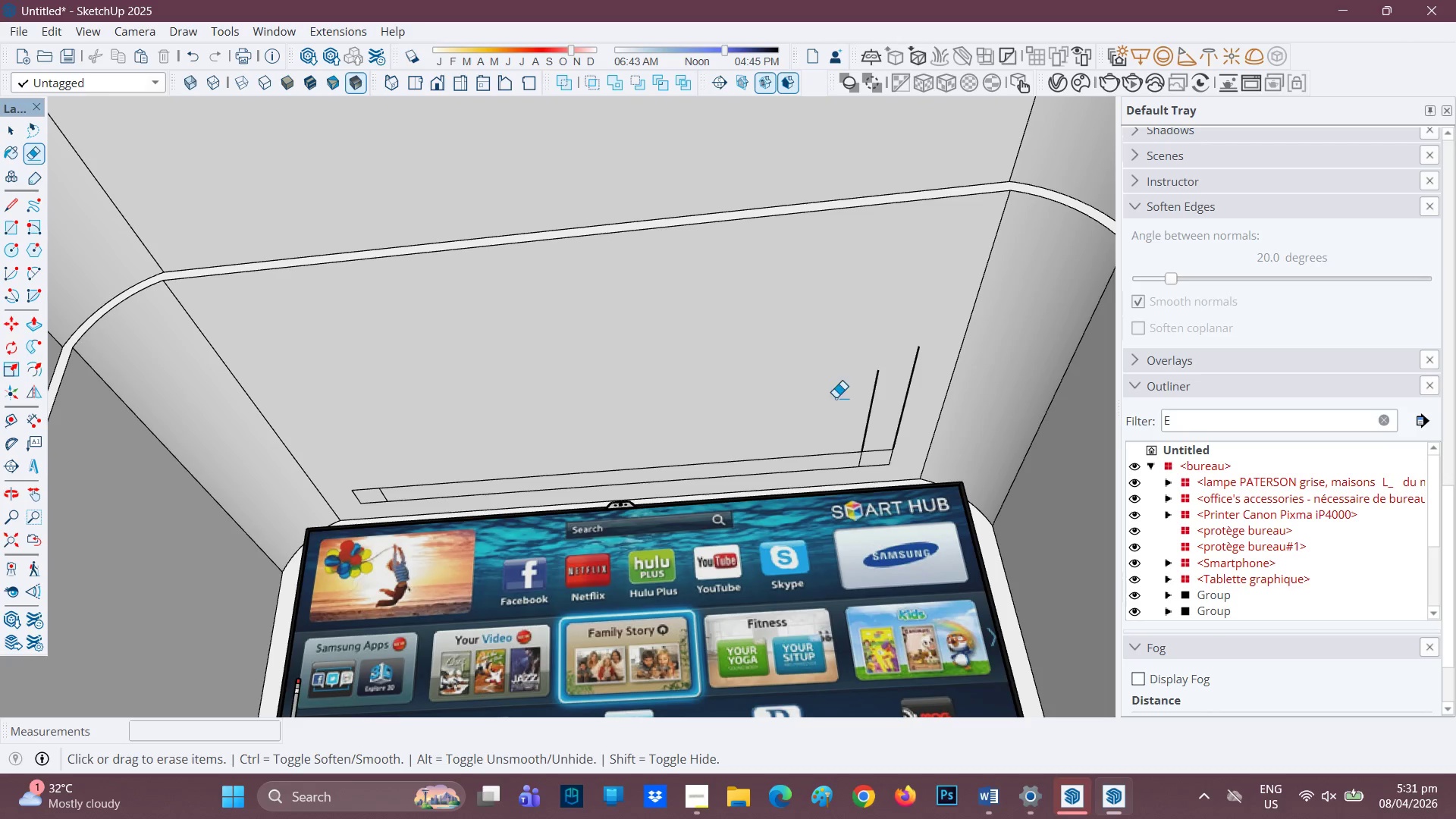 
left_click_drag(start_coordinate=[837, 397], to_coordinate=[909, 403])
 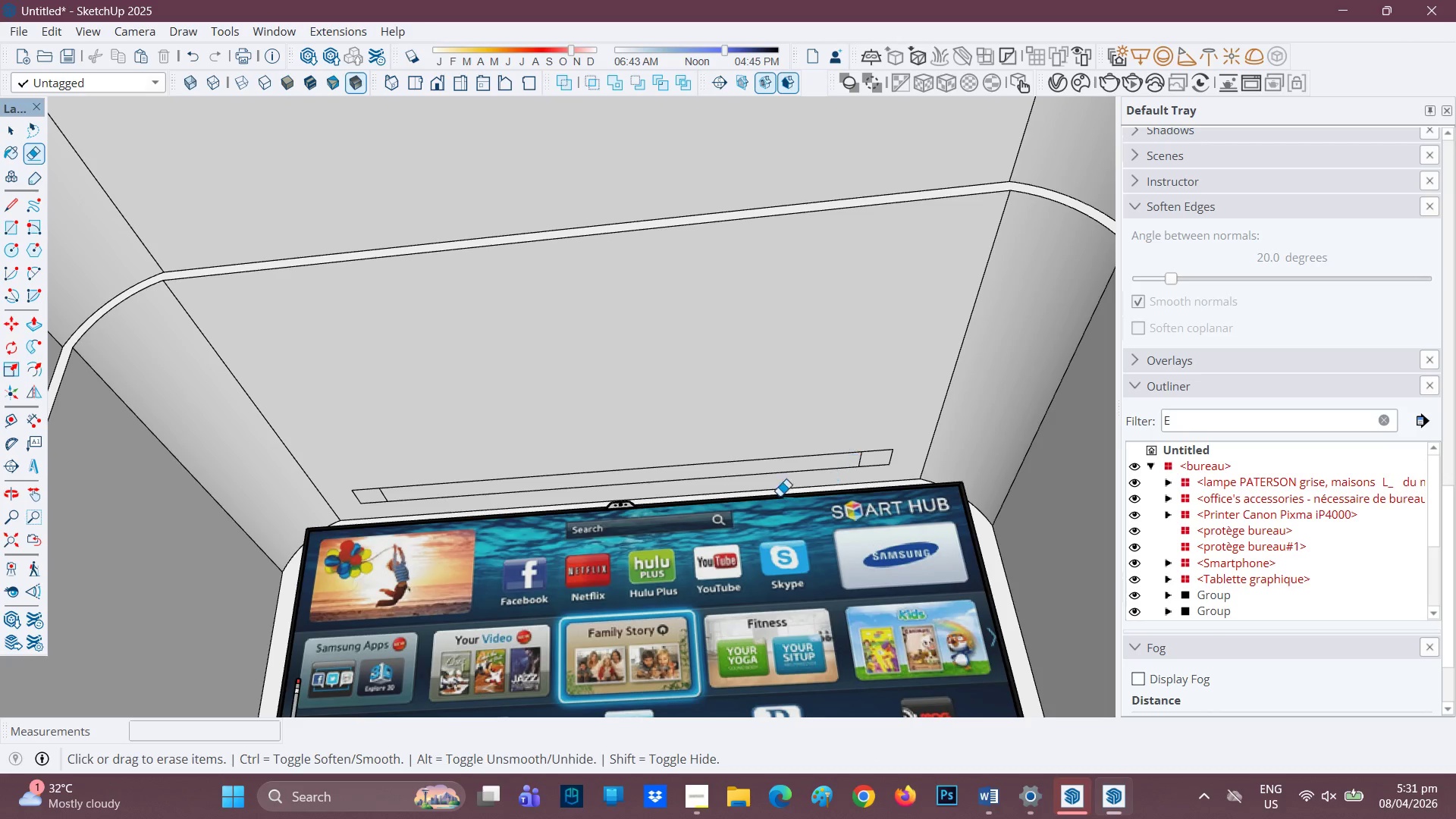 
scroll: coordinate [681, 512], scroll_direction: up, amount: 1.0
 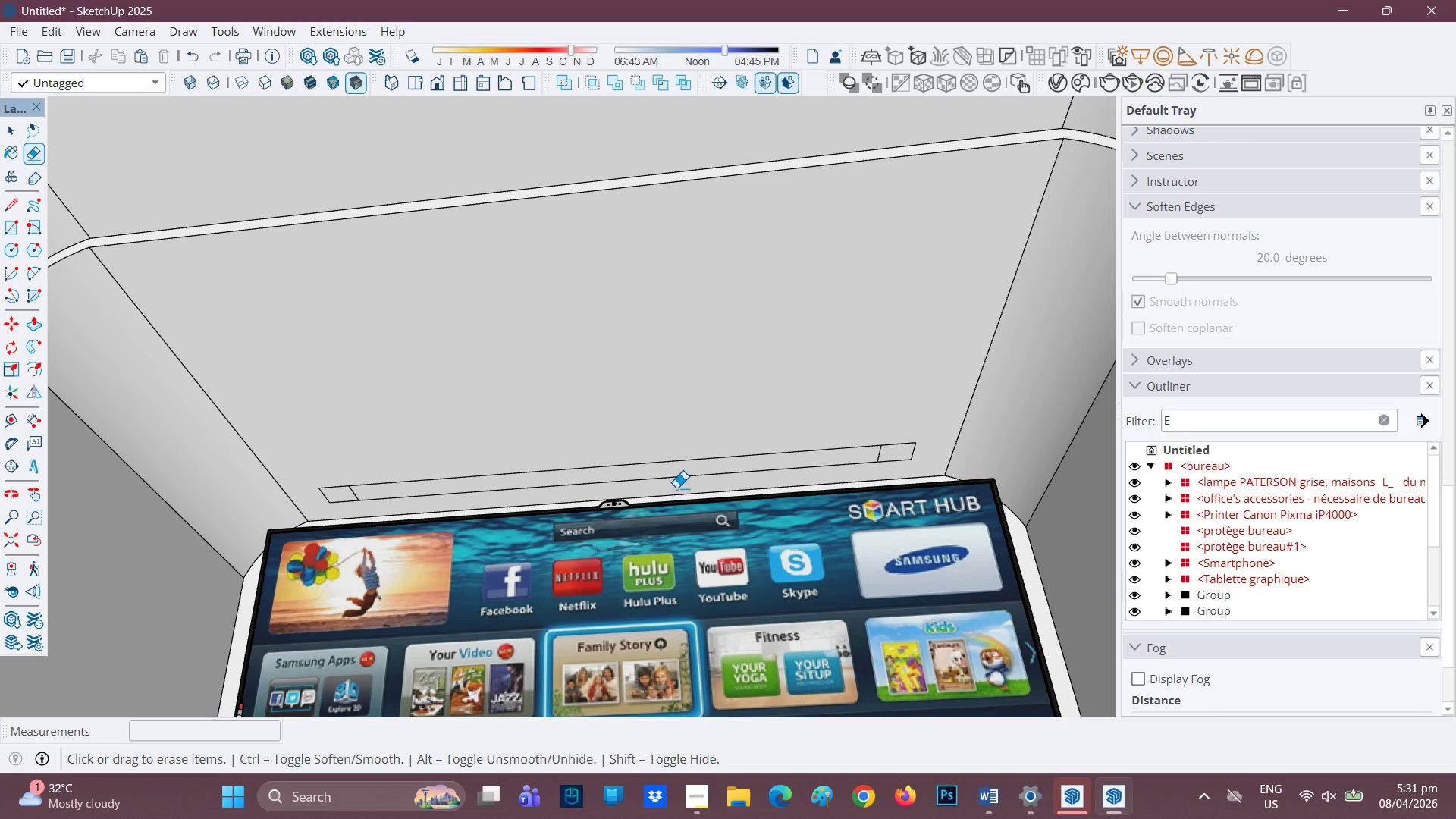 
key(L)
 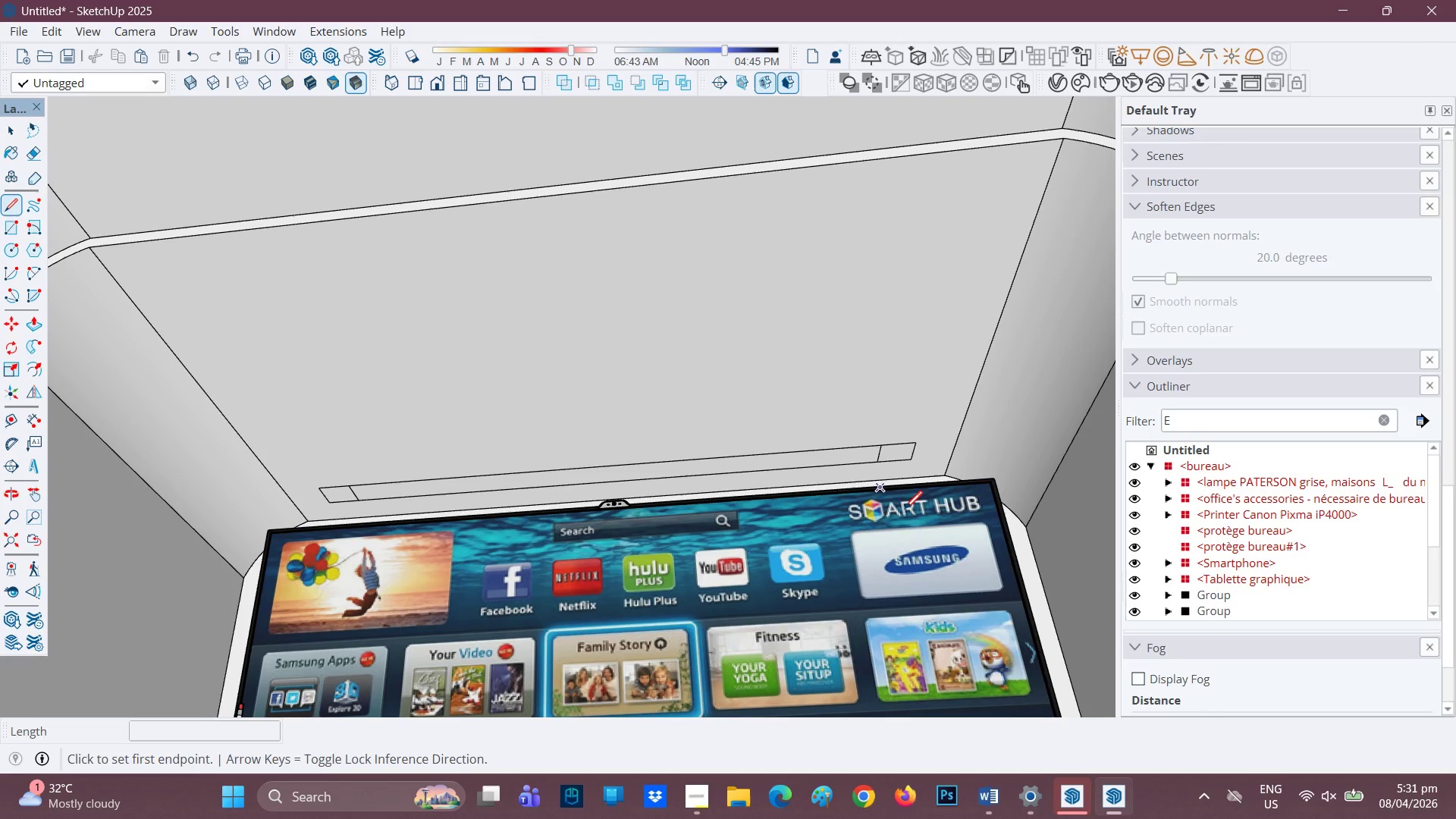 
scroll: coordinate [893, 489], scroll_direction: up, amount: 1.0
 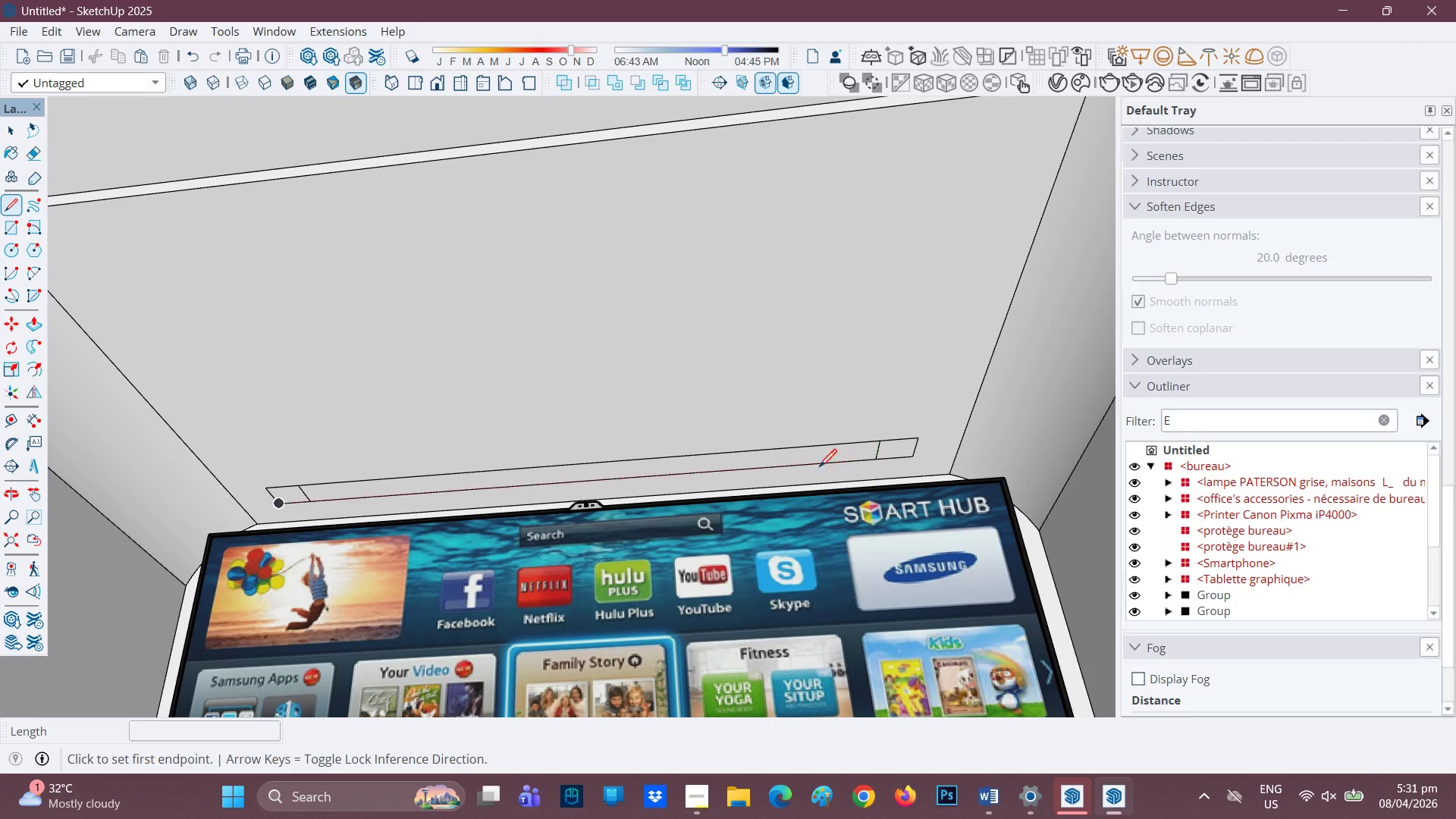 
scroll: coordinate [792, 465], scroll_direction: none, amount: 0.0
 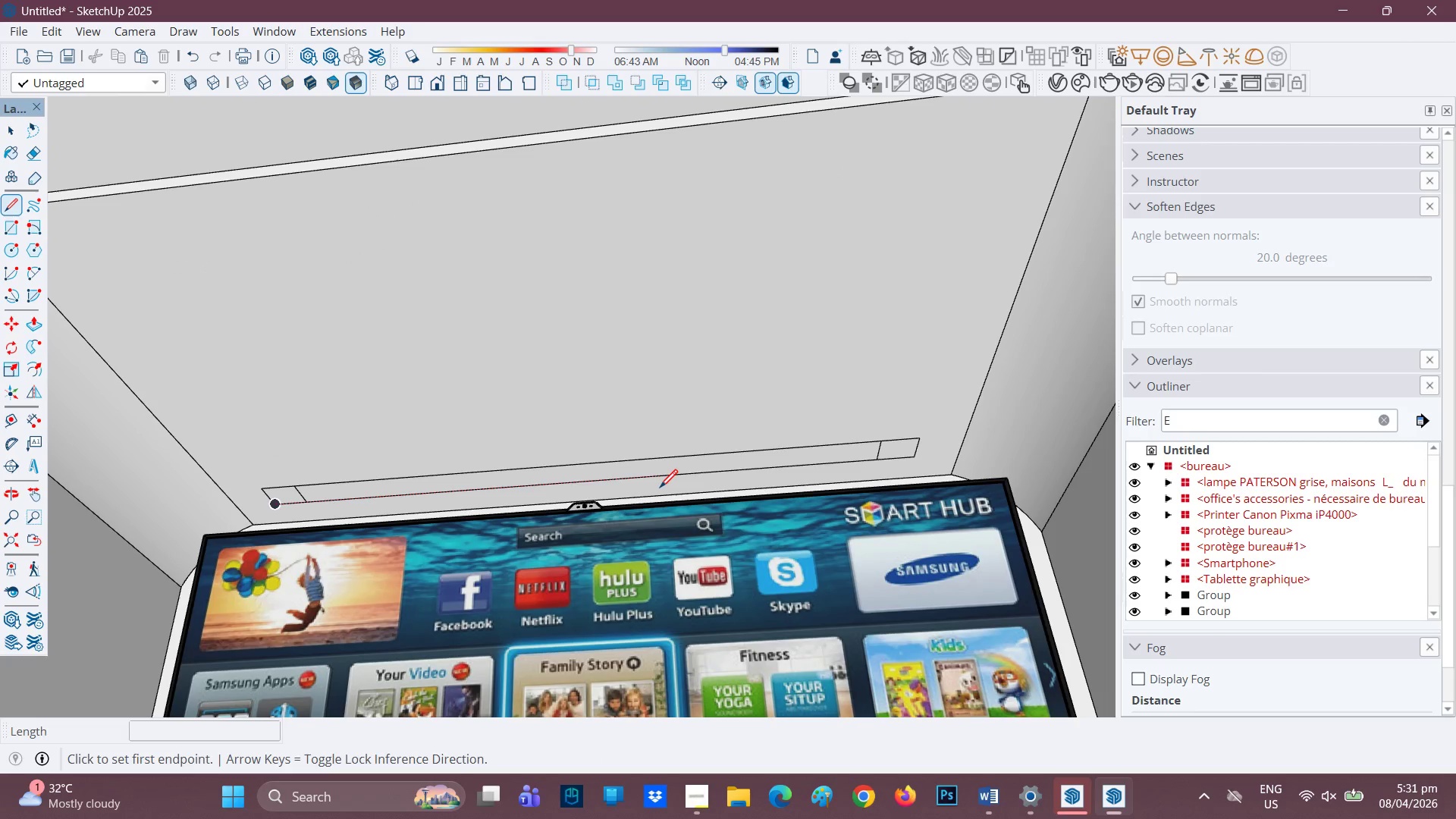 
key(F)
 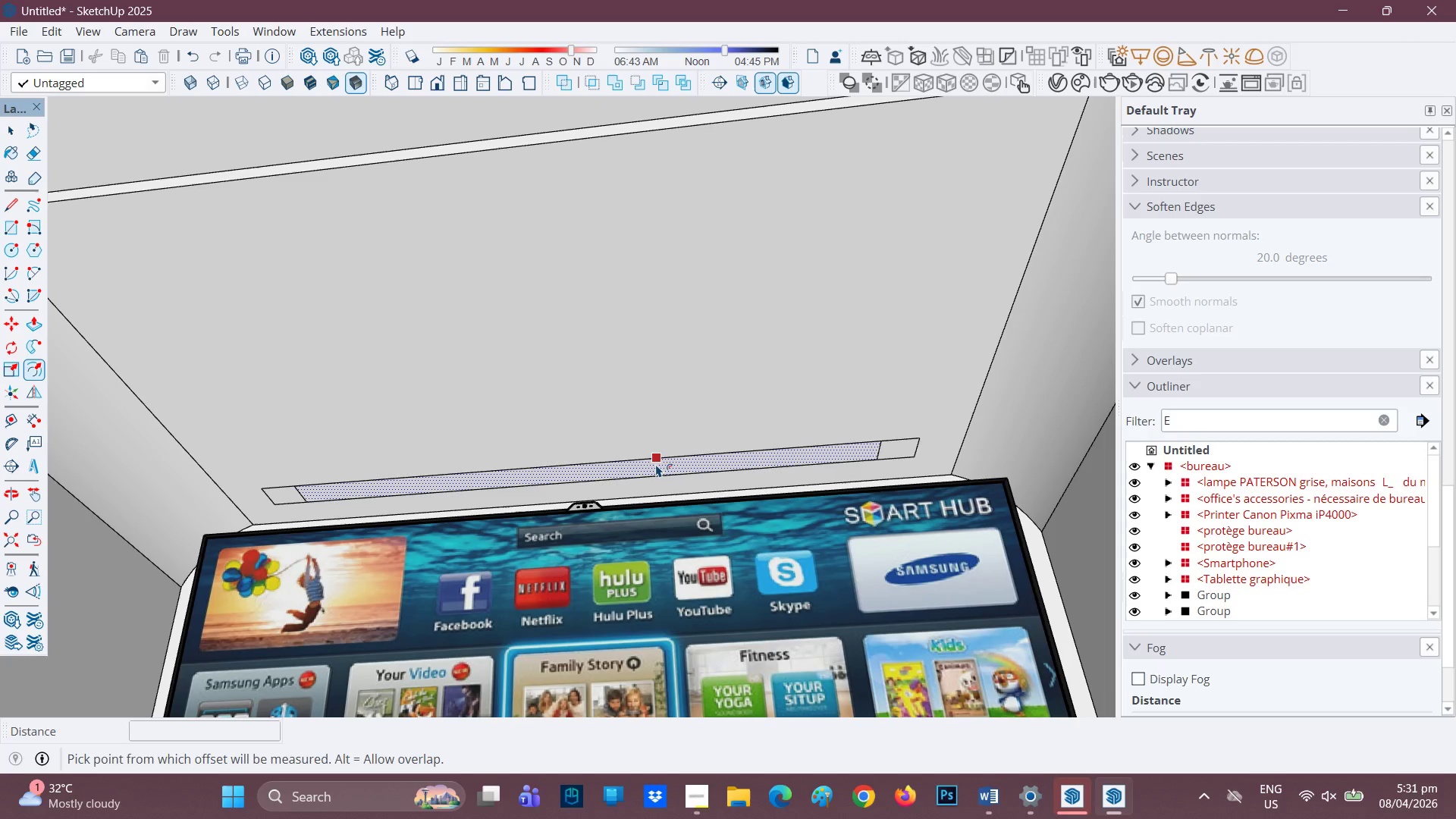 
left_click([656, 464])
 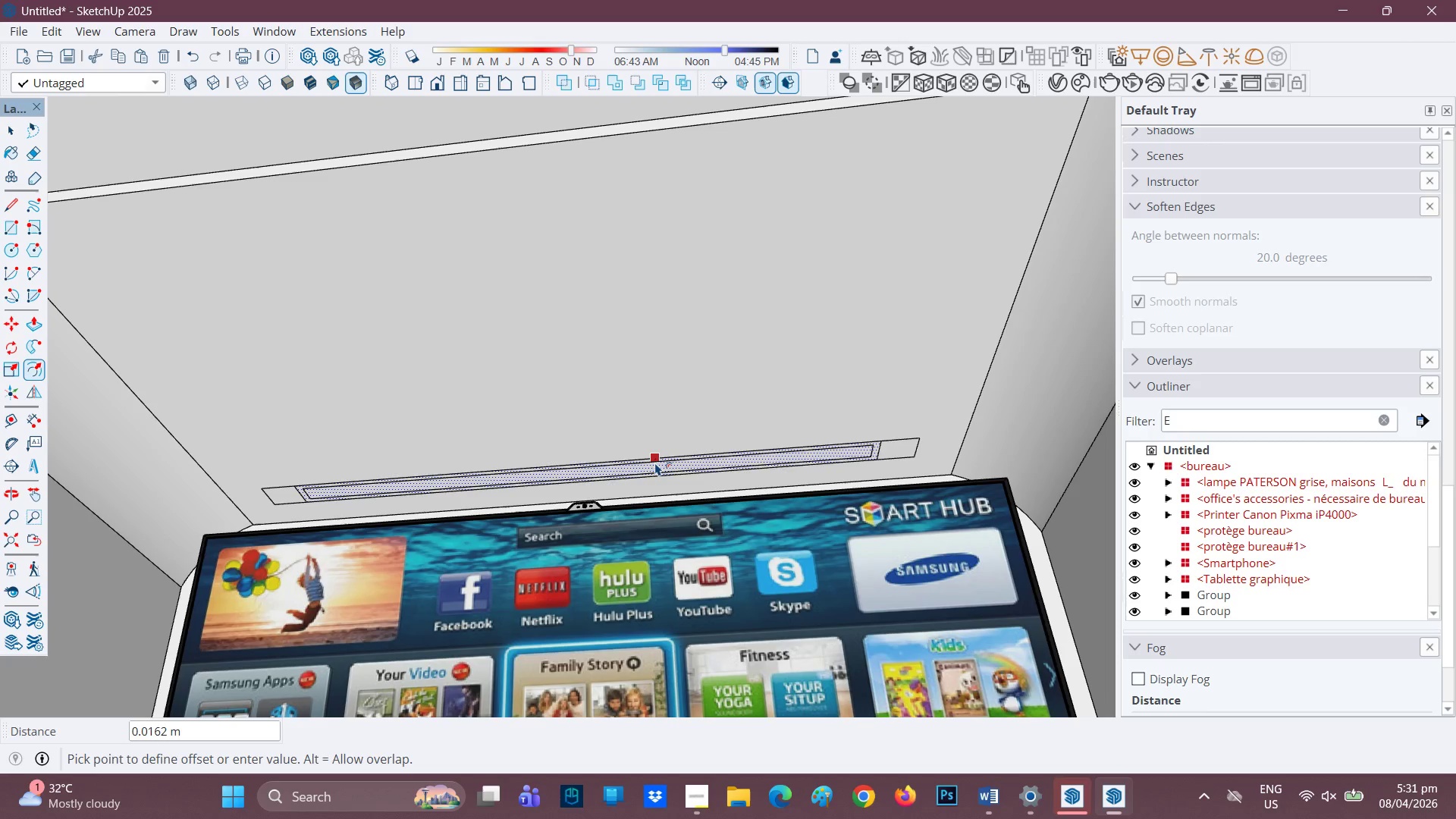 
left_click([655, 463])
 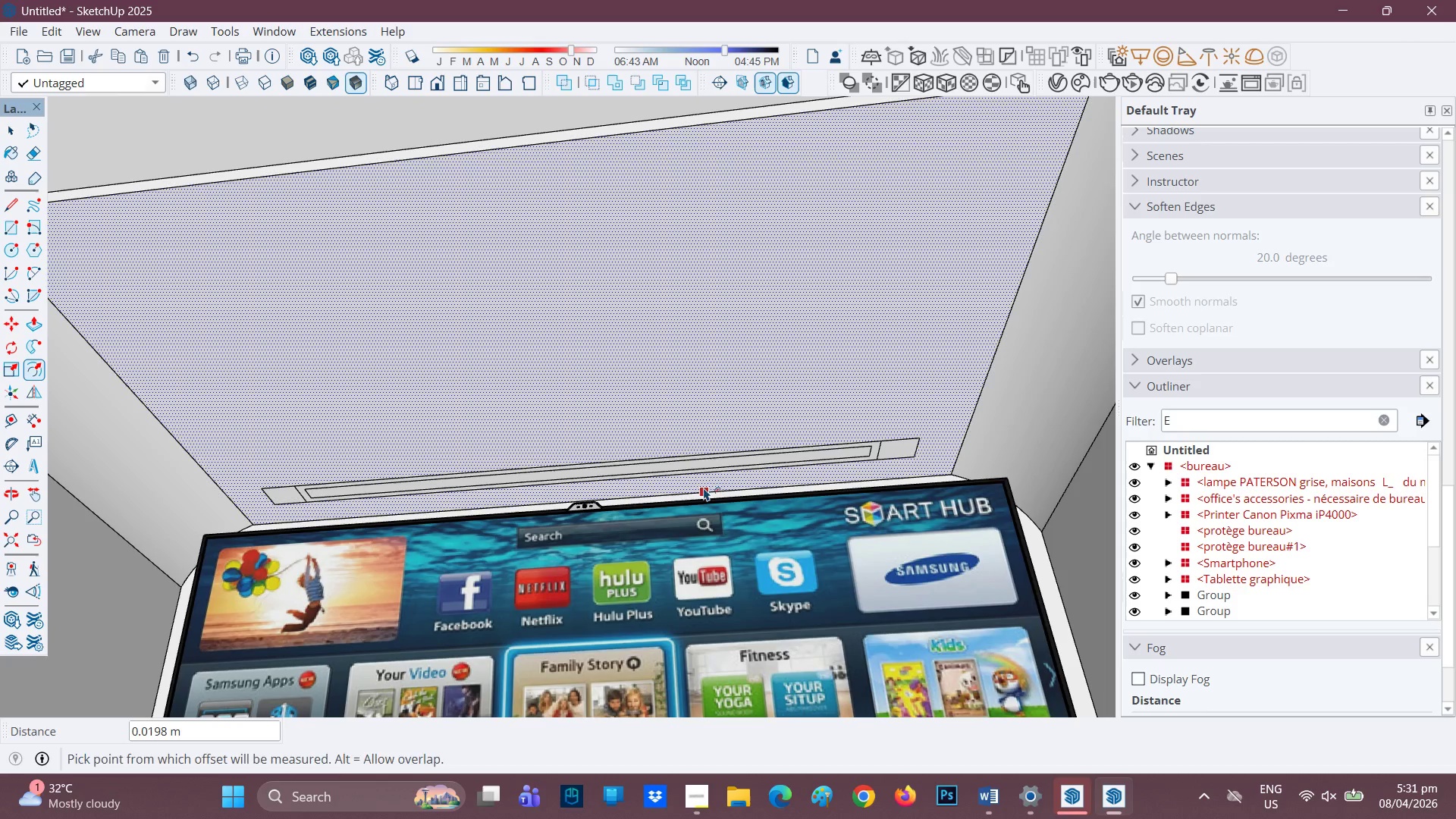 
key(P)
 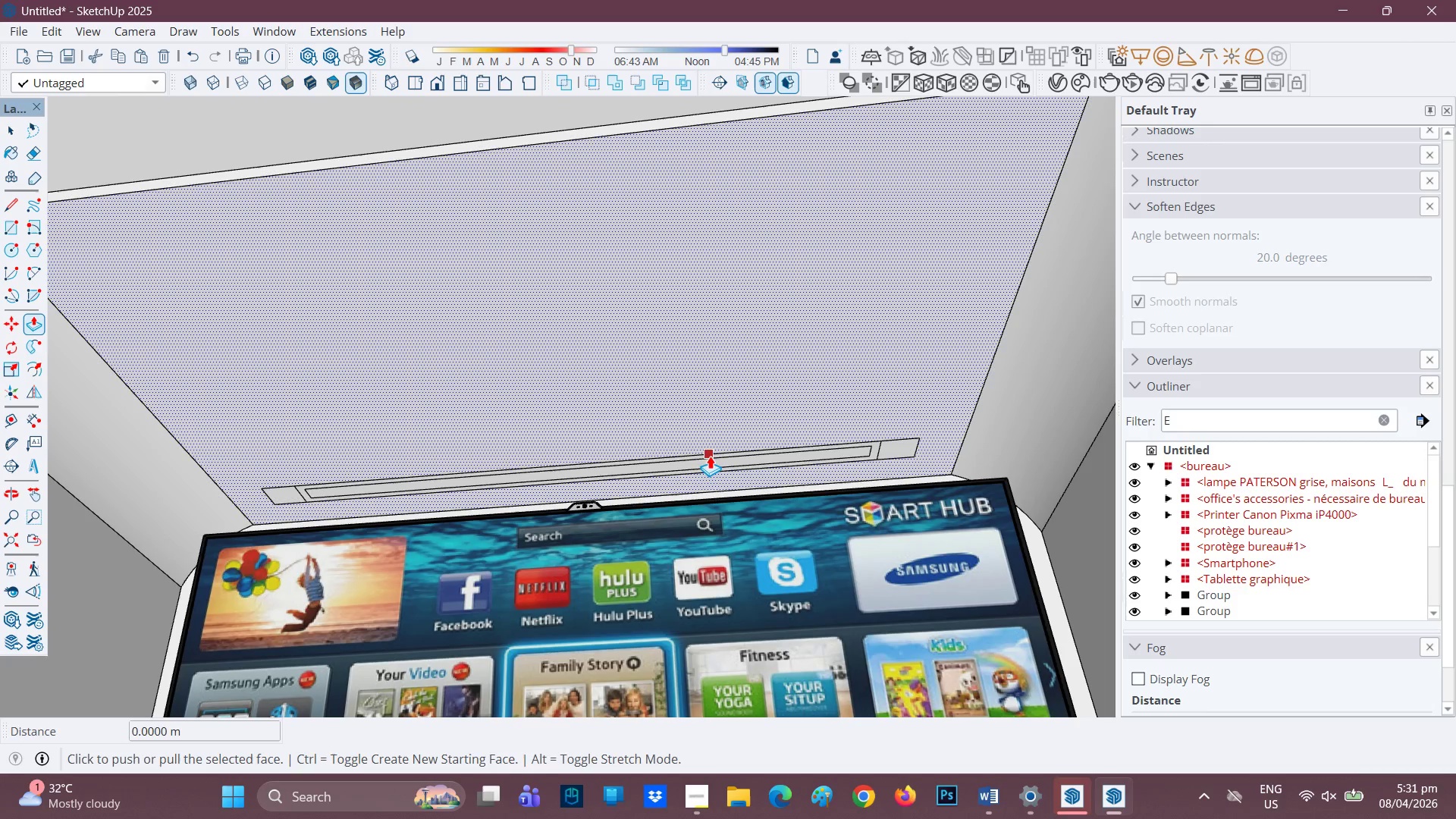 
key(Space)
 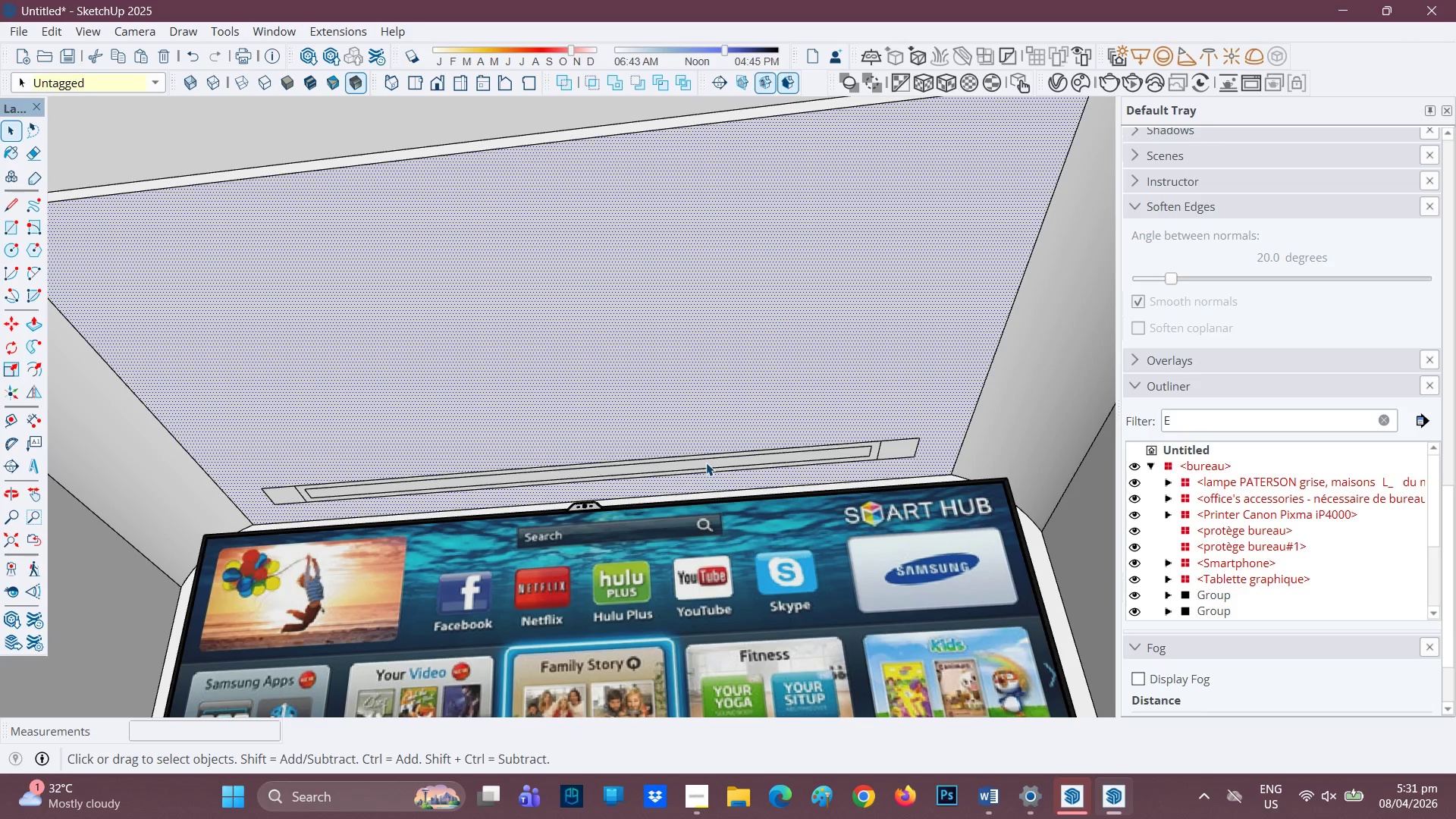 
left_click([705, 462])
 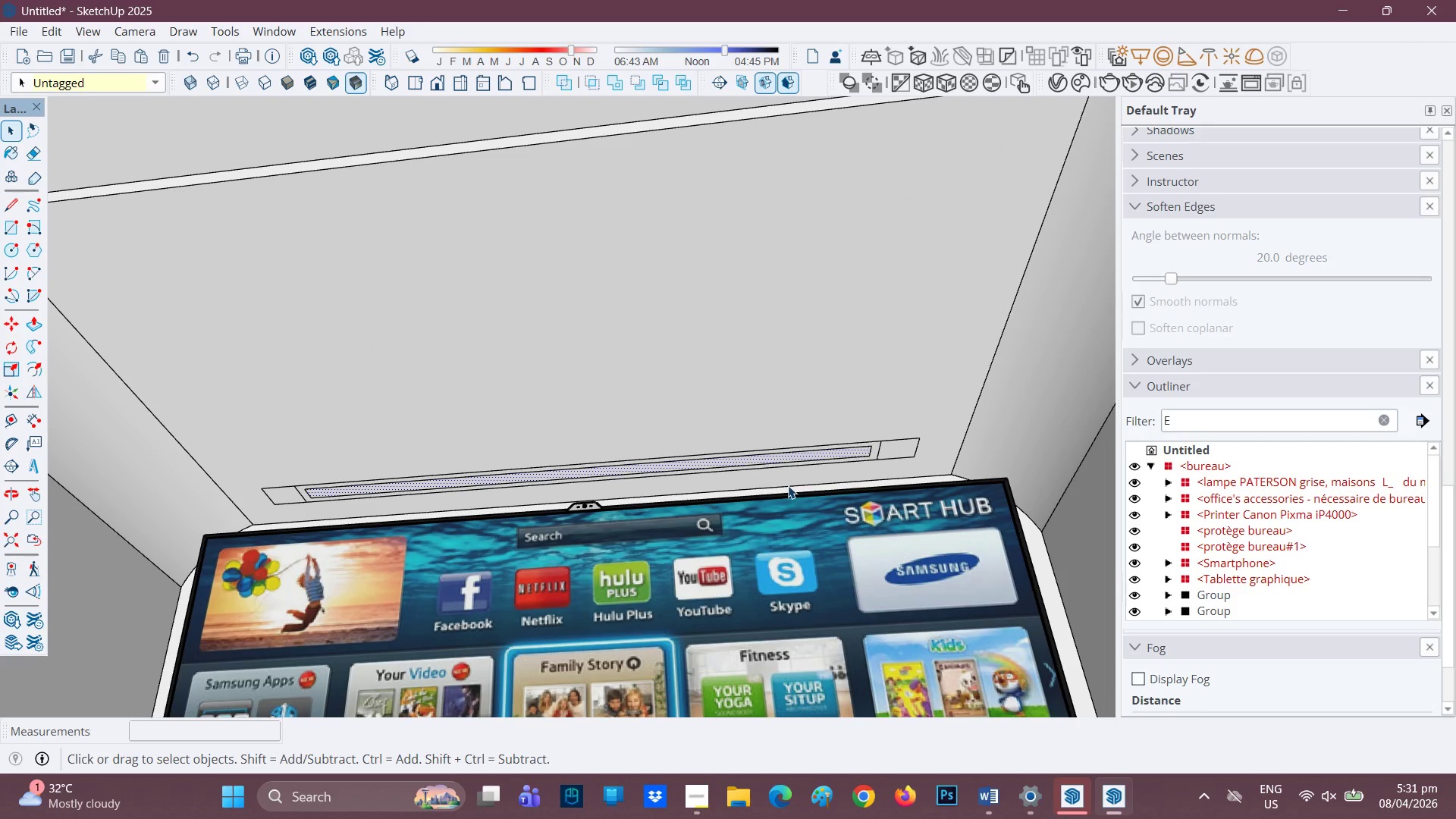 
key(P)
 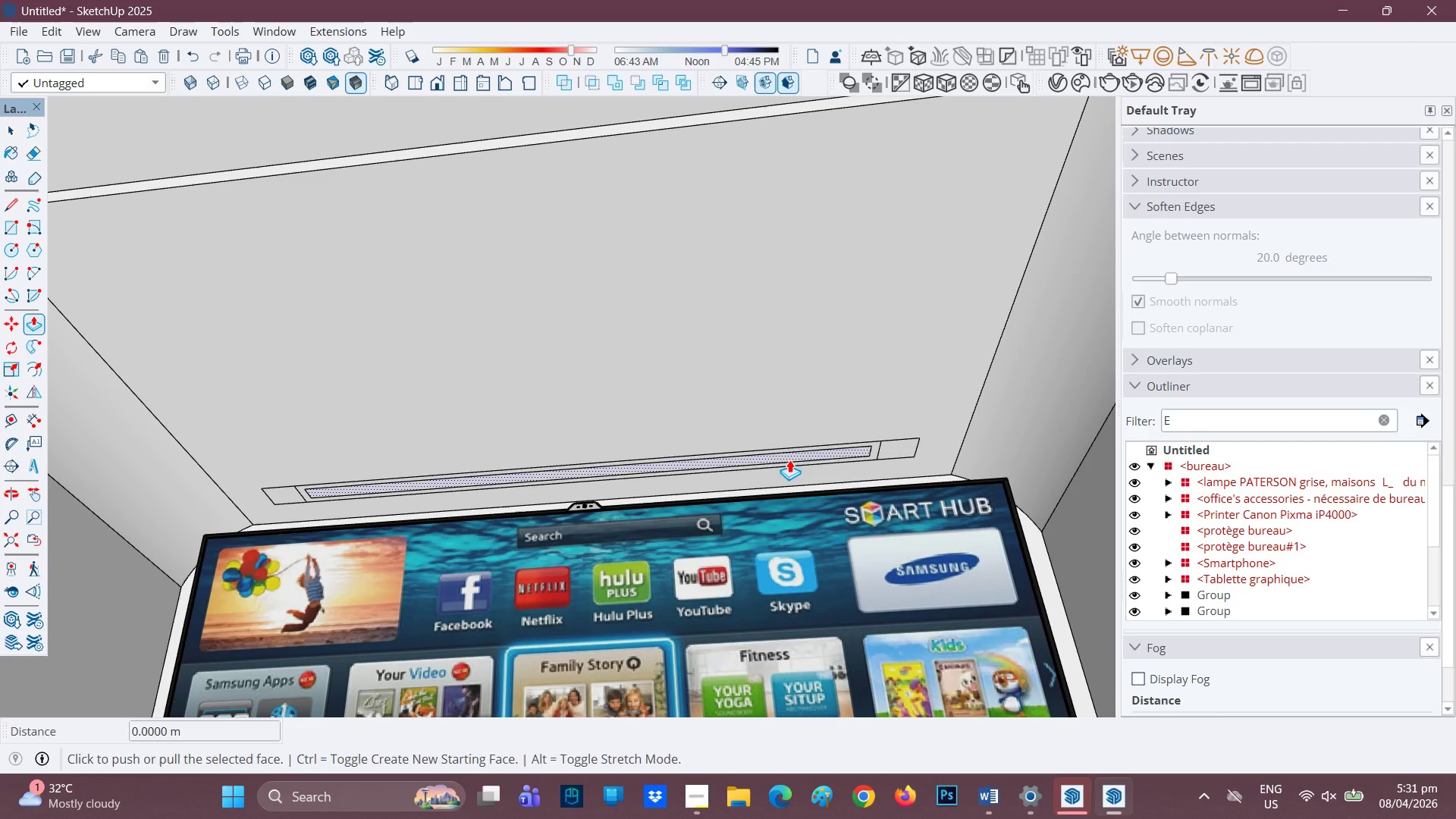 
left_click([789, 460])
 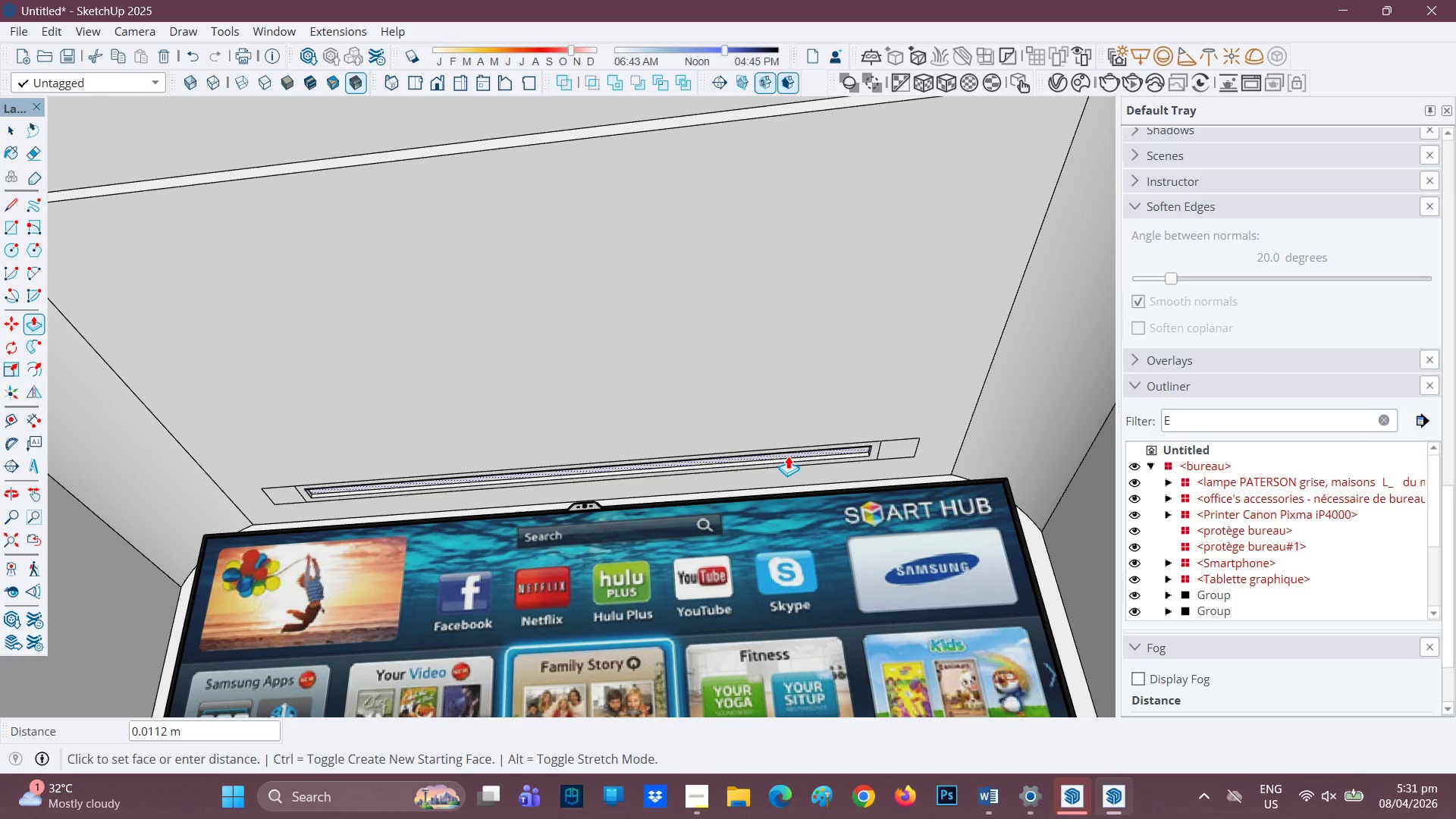 
left_click([788, 456])
 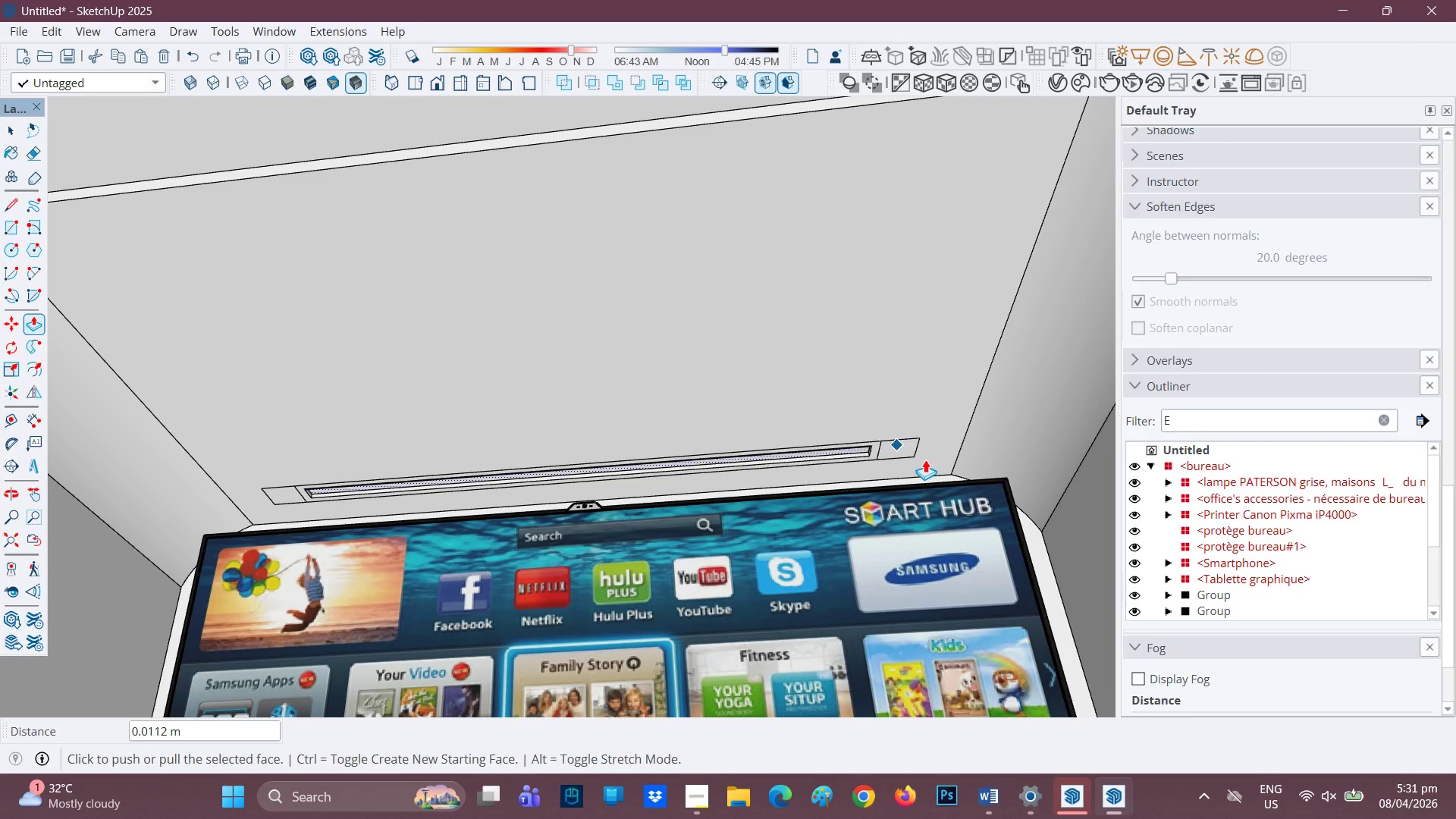 
key(Space)
 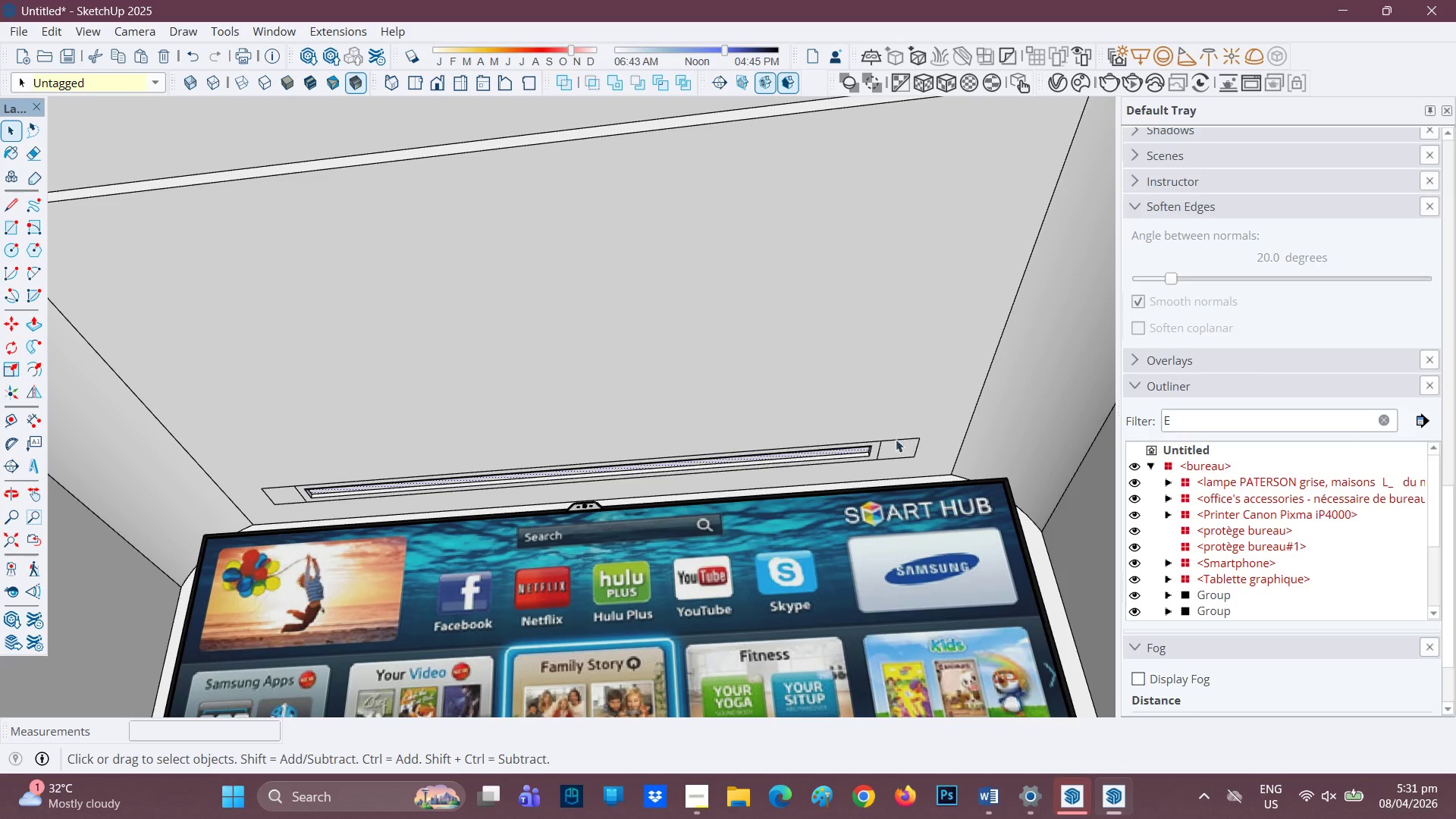 
left_click([895, 451])
 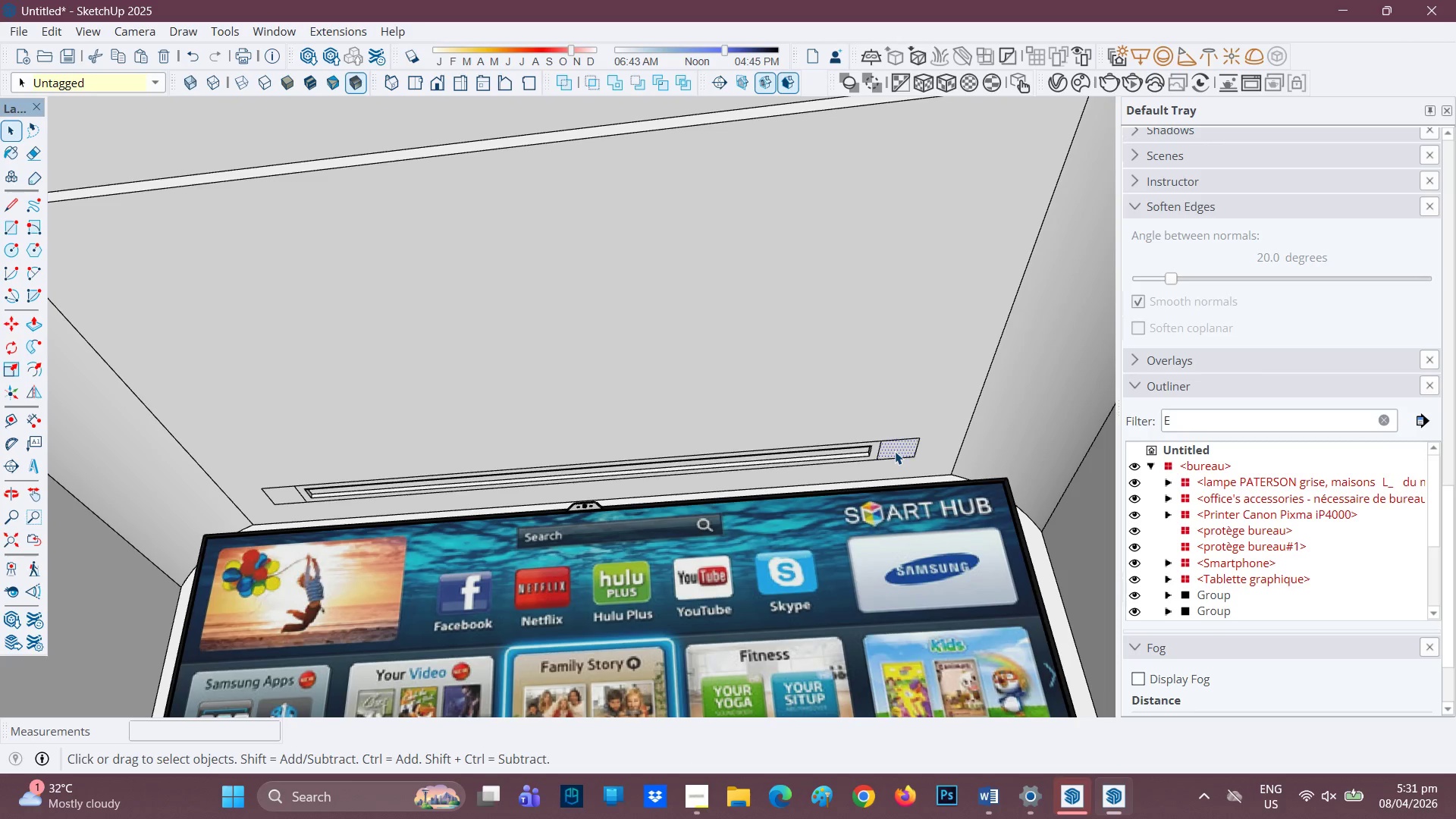 
key(F)
 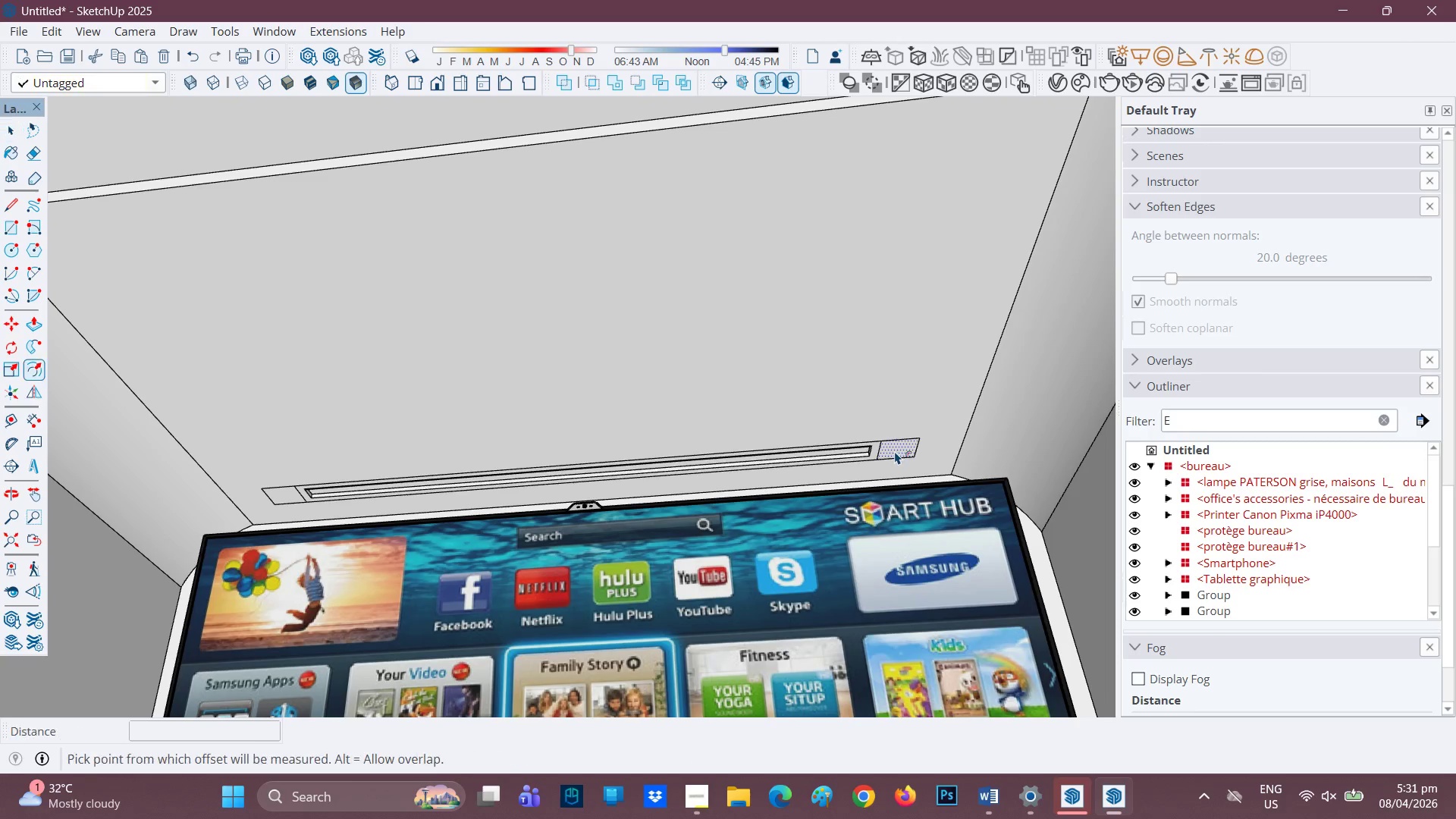 
left_click([895, 451])
 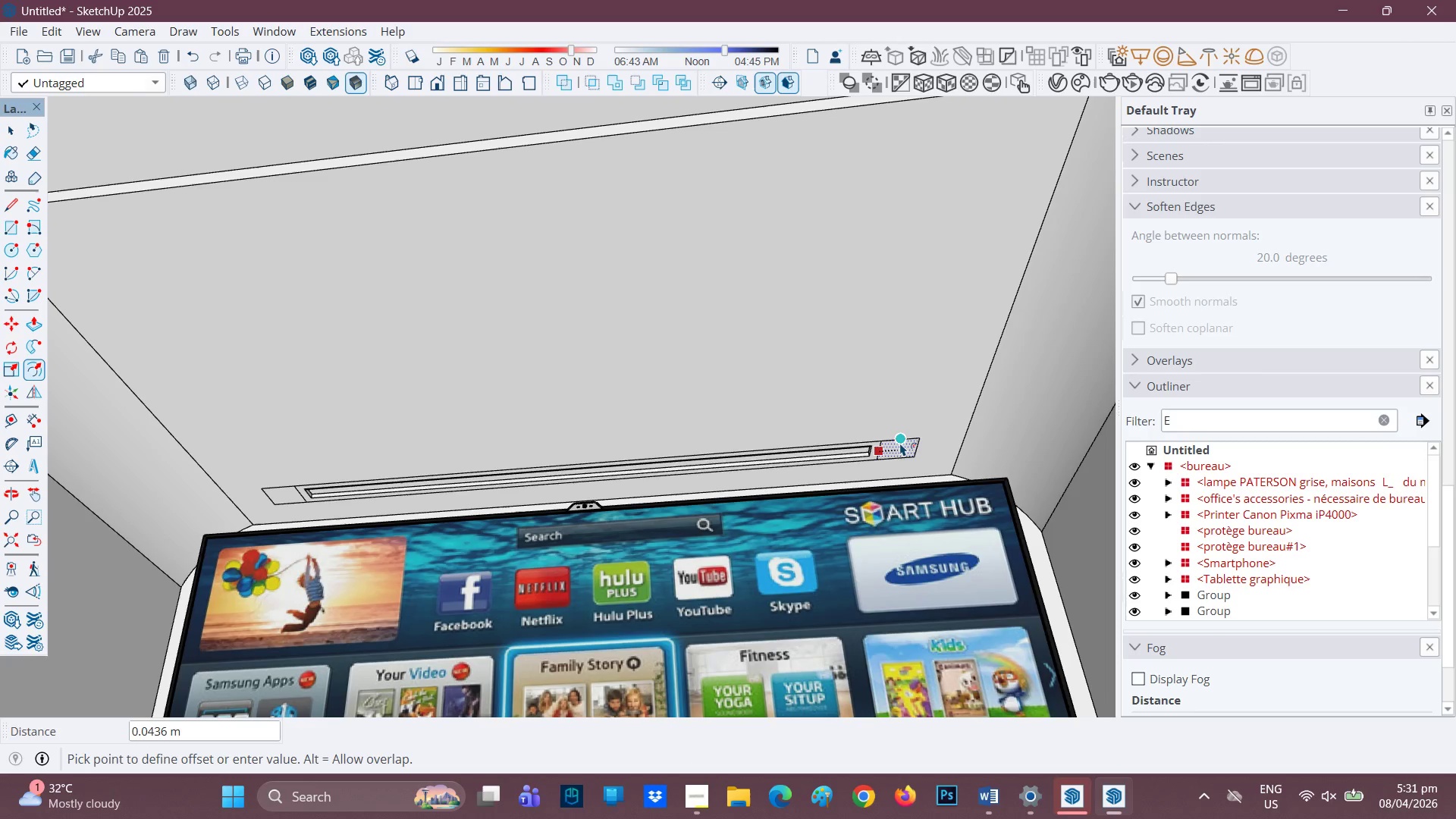 
scroll: coordinate [889, 447], scroll_direction: up, amount: 6.0
 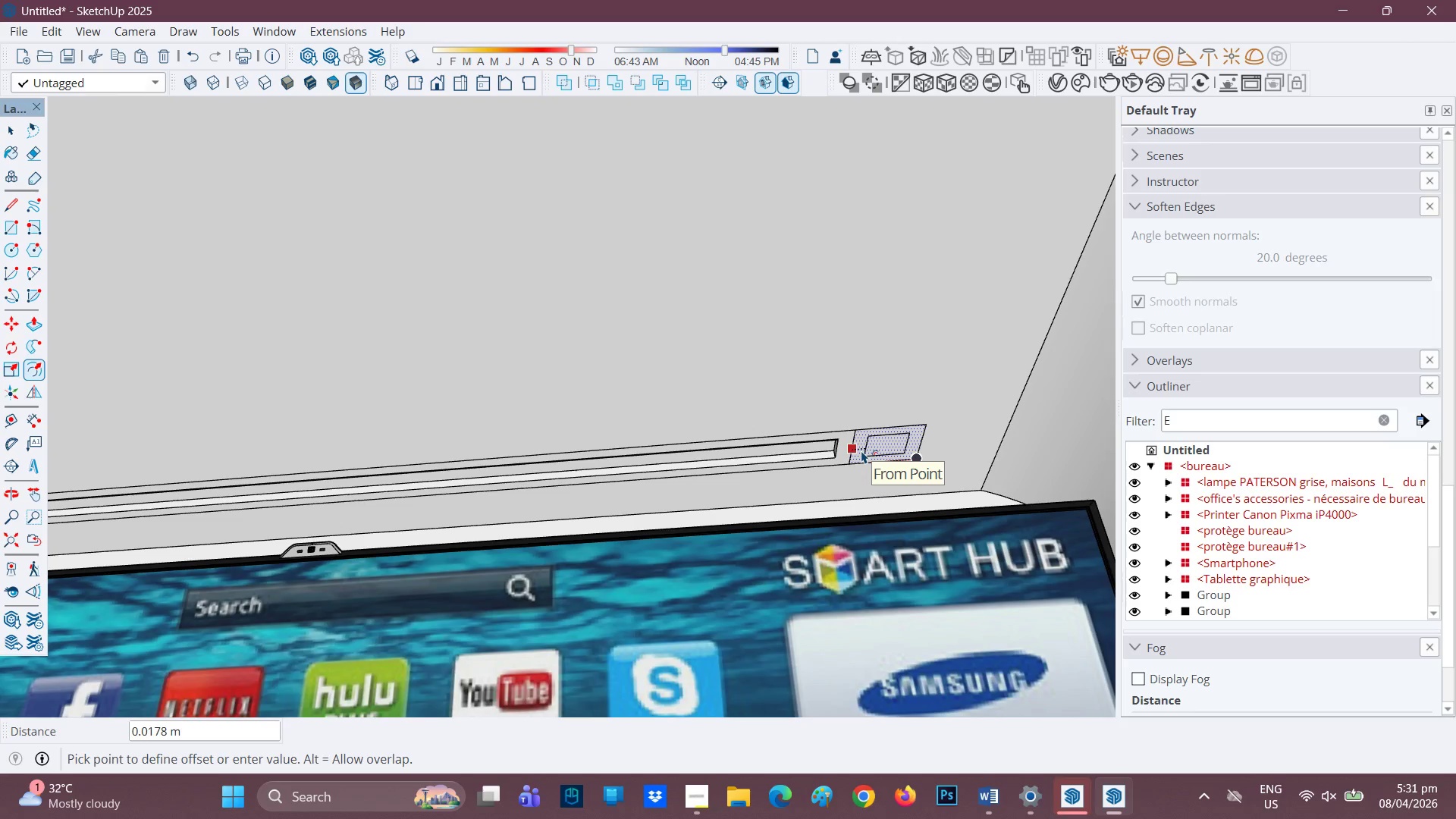 
wait(5.88)
 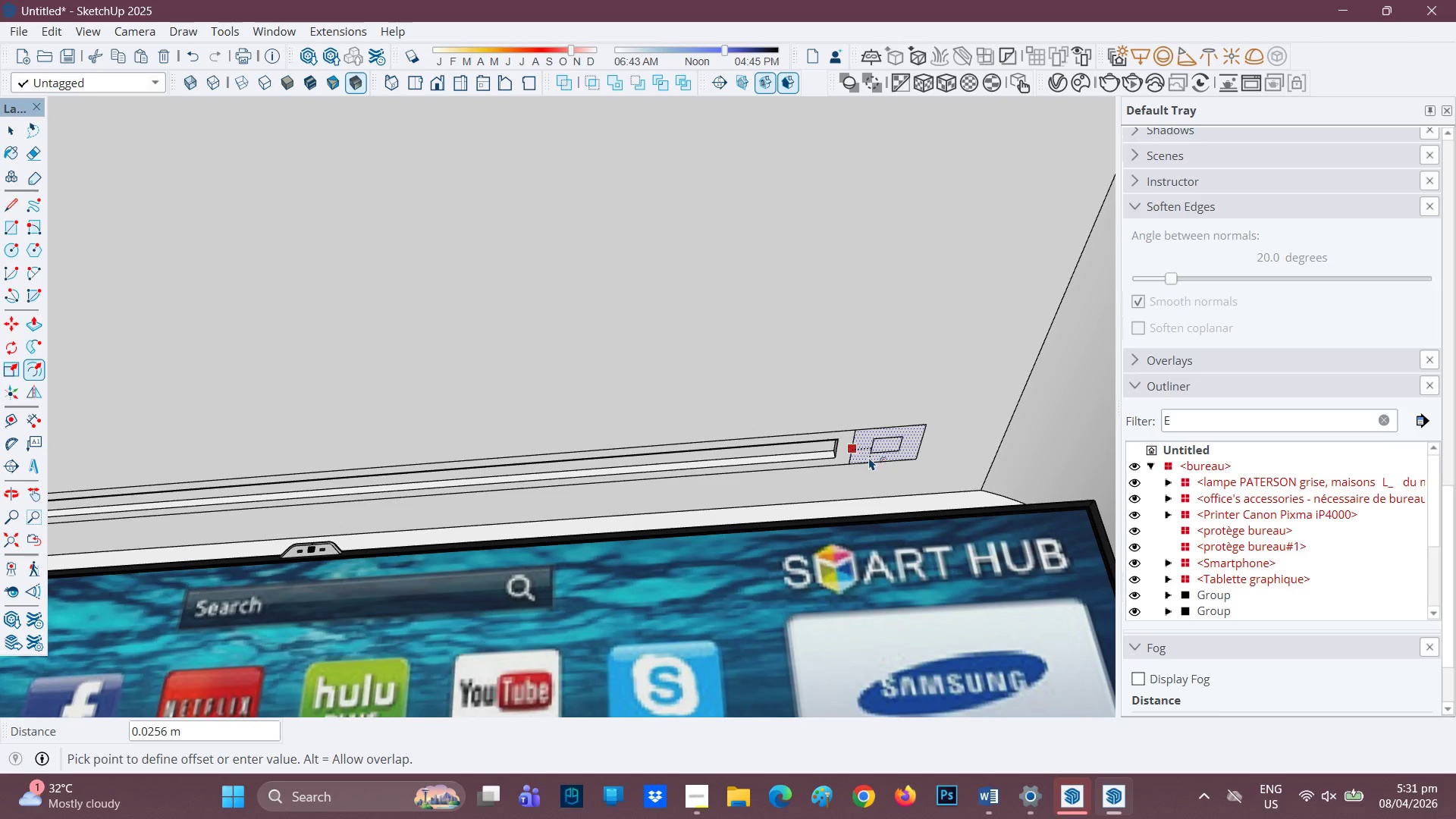 
type(0.01)
 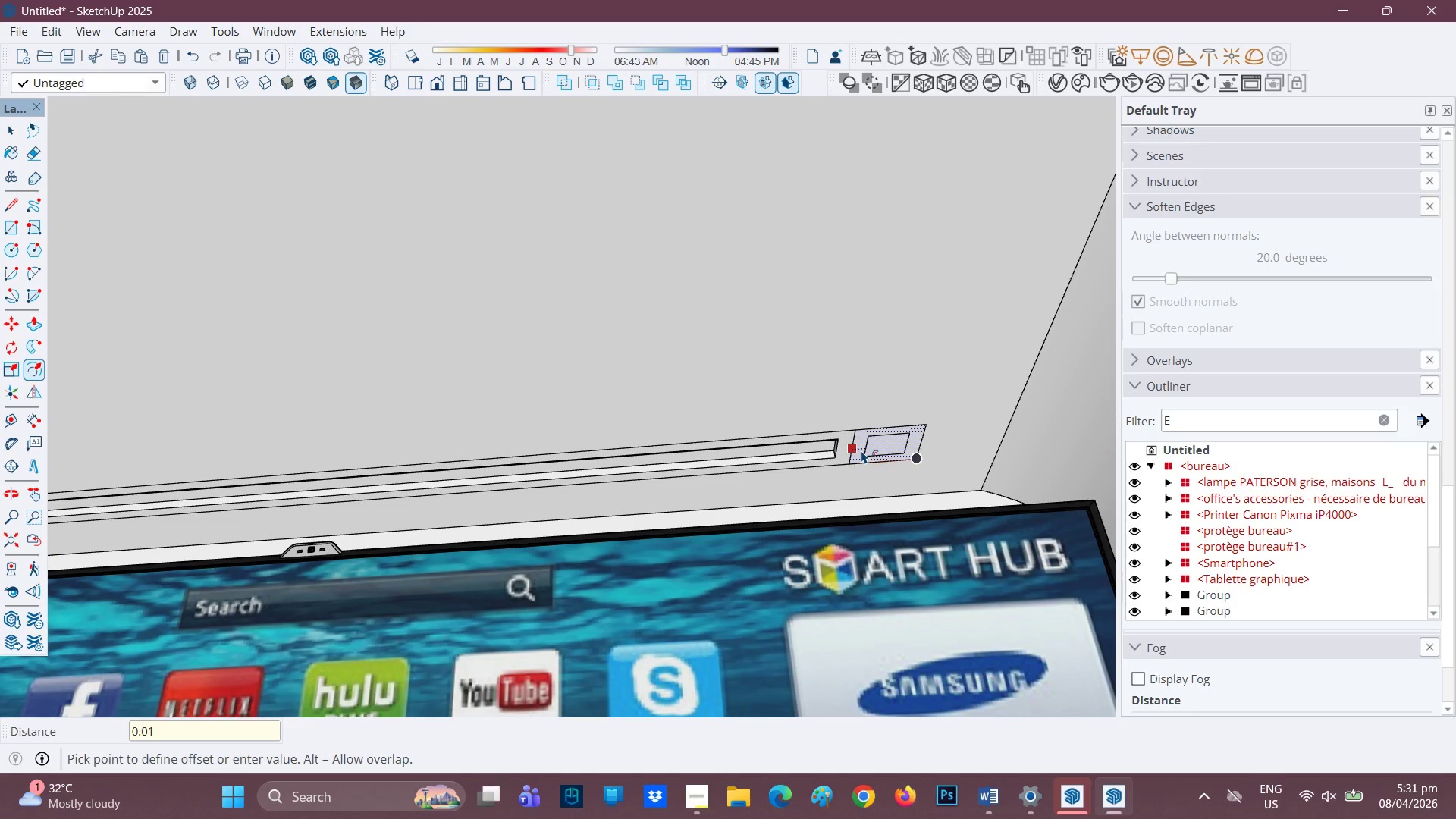 
key(Enter)
 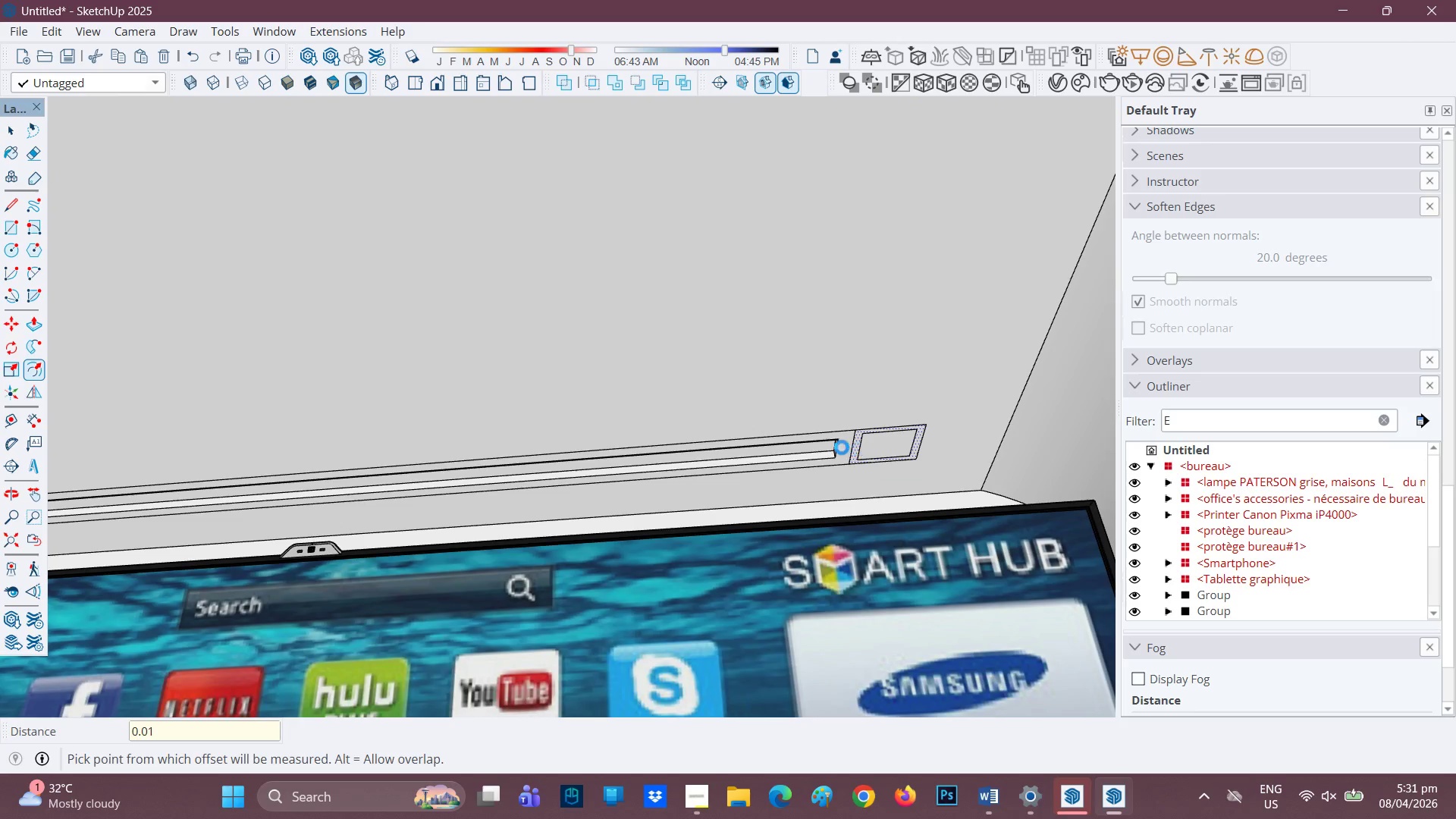 
scroll: coordinate [614, 471], scroll_direction: down, amount: 2.0
 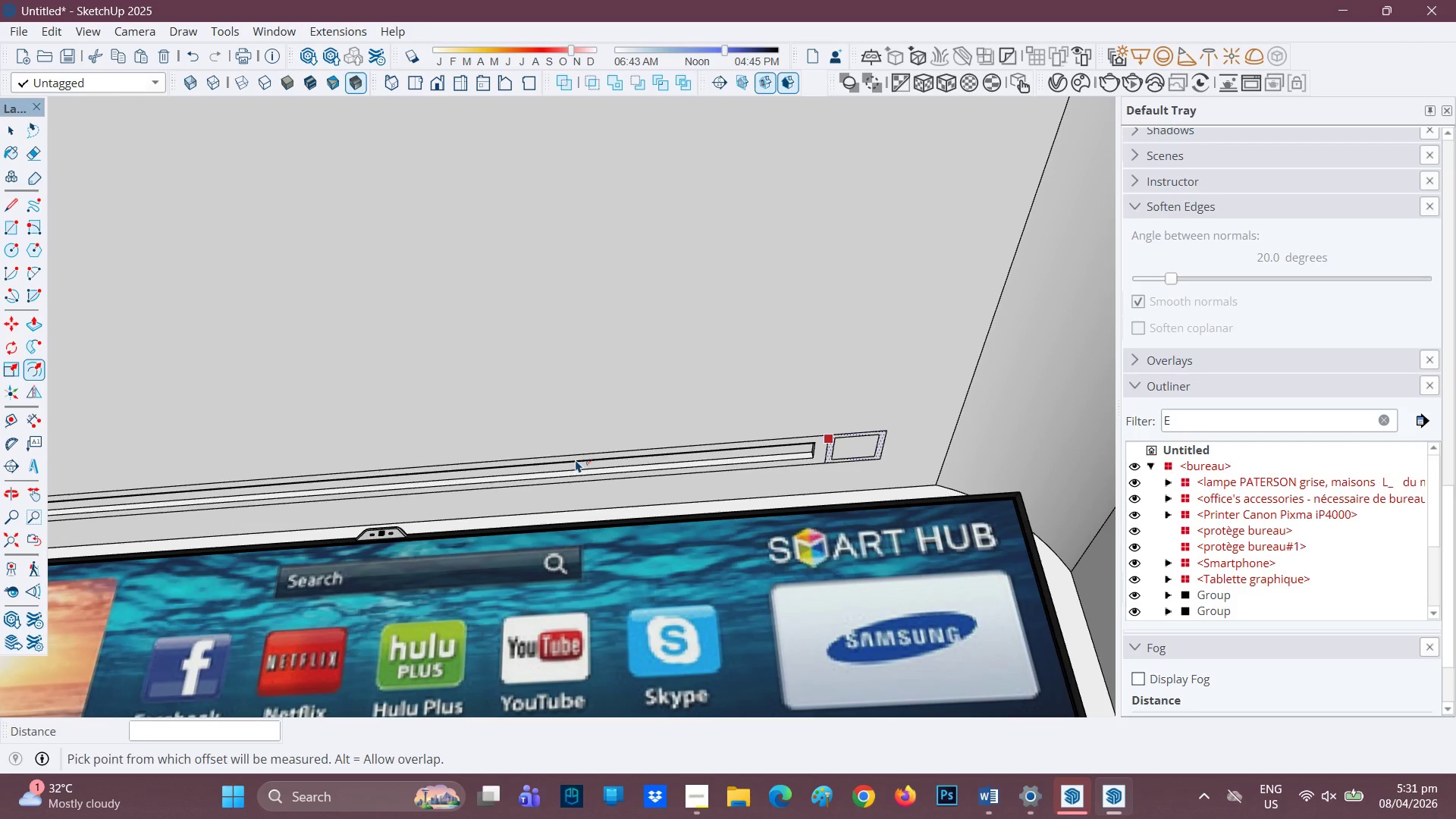 
key(H)
 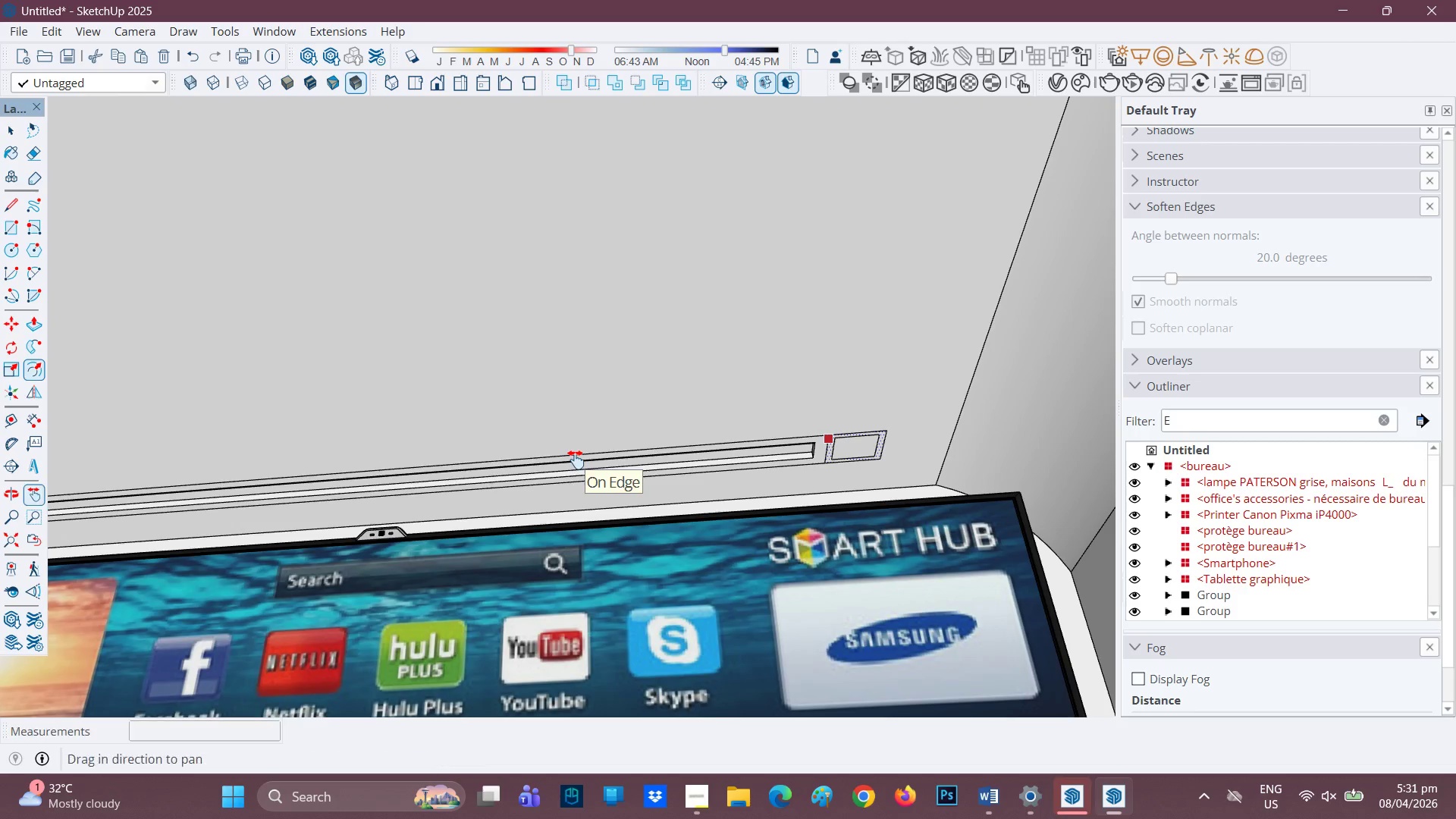 
left_click_drag(start_coordinate=[576, 459], to_coordinate=[1003, 427])
 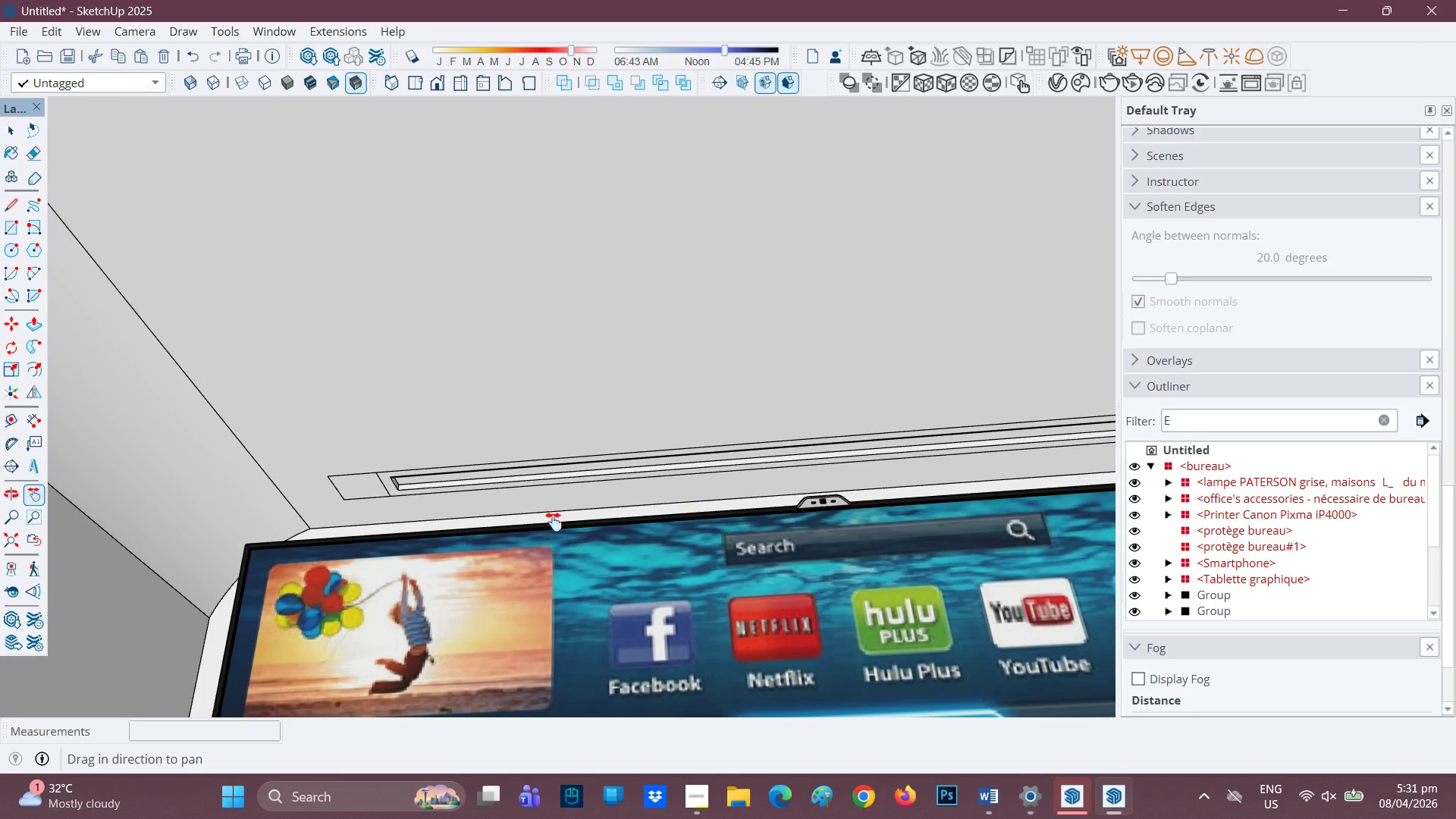 
scroll: coordinate [485, 510], scroll_direction: up, amount: 2.0
 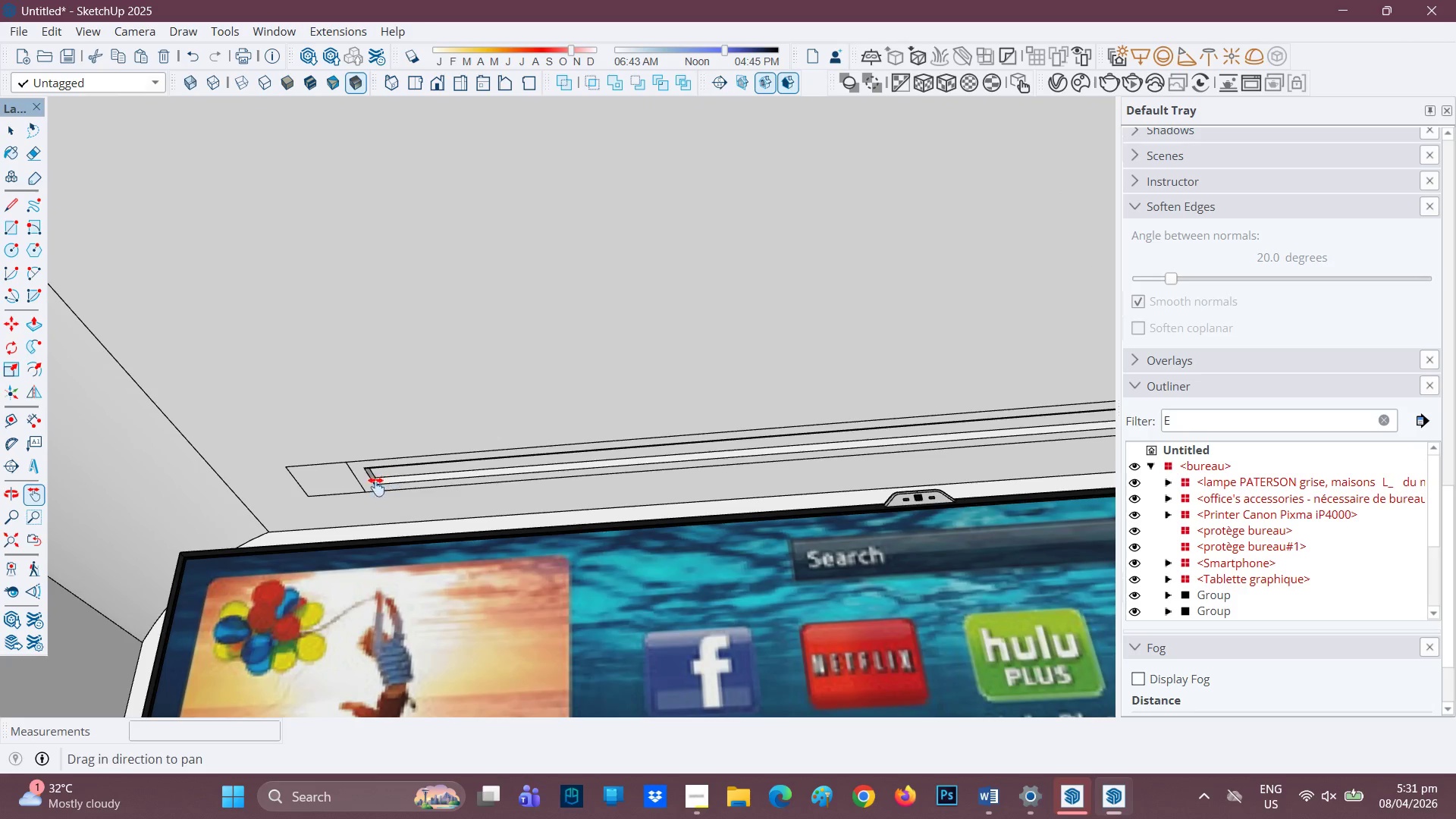 
key(Space)
 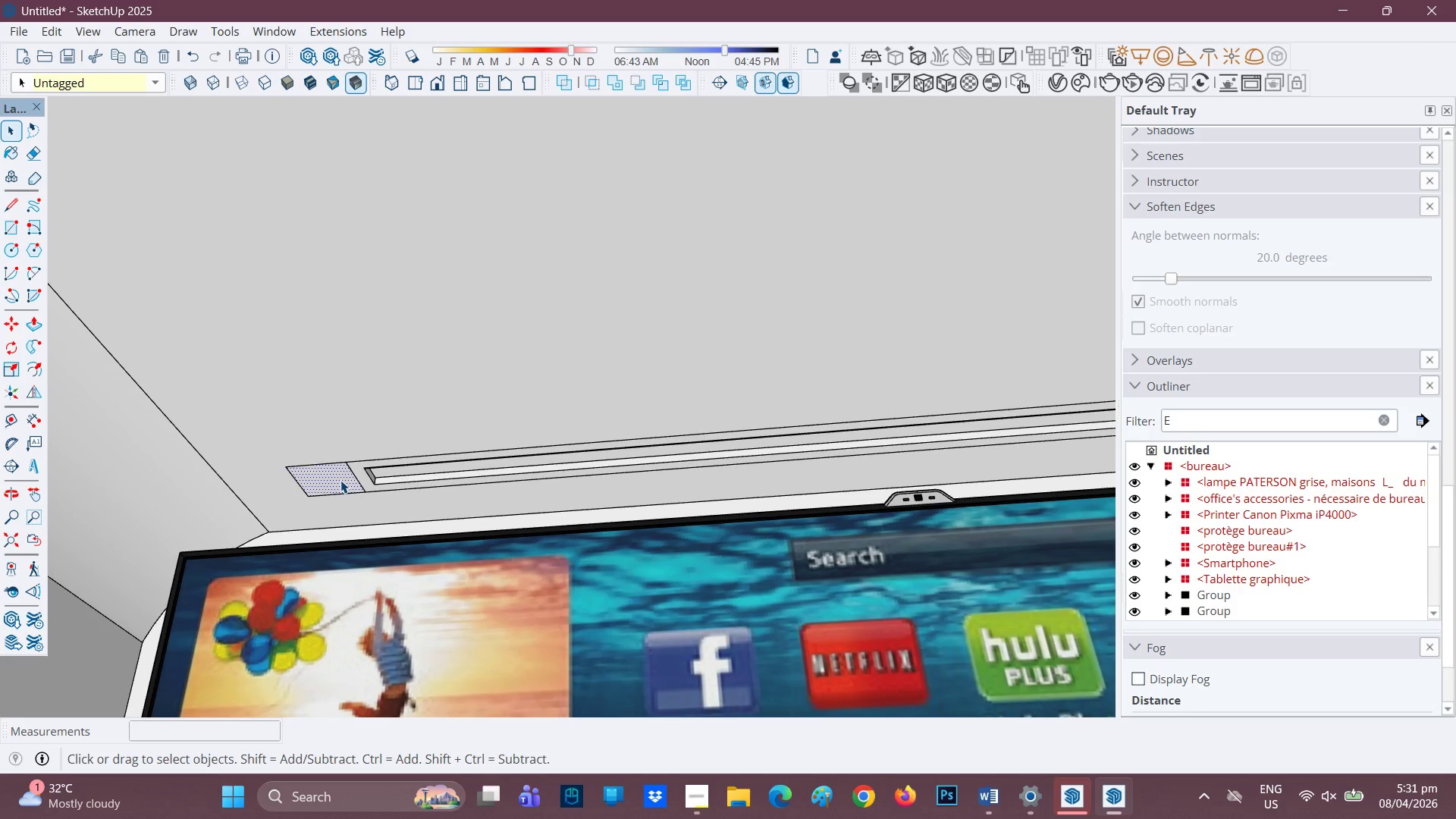 
key(F)
 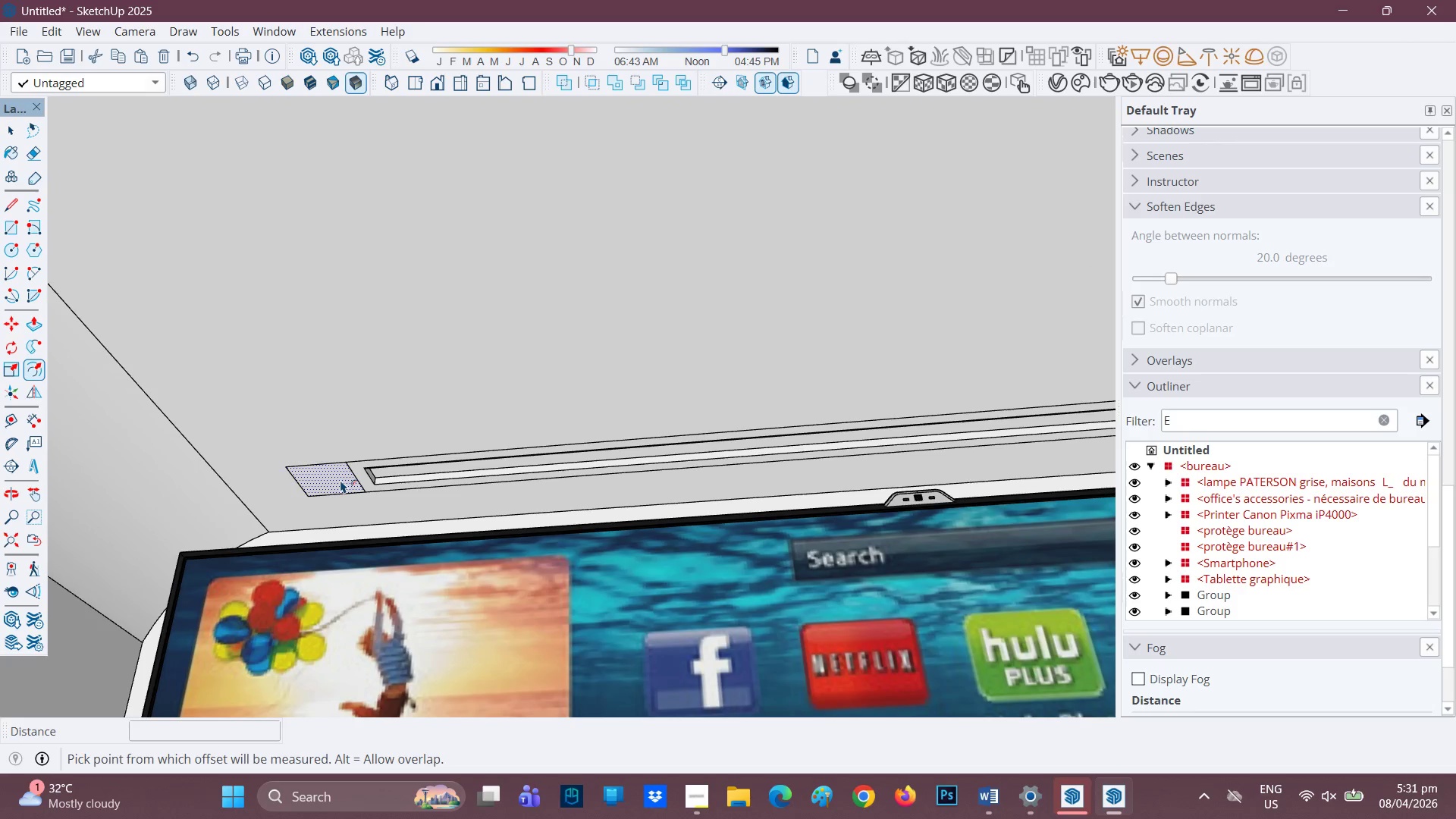 
left_click([340, 480])
 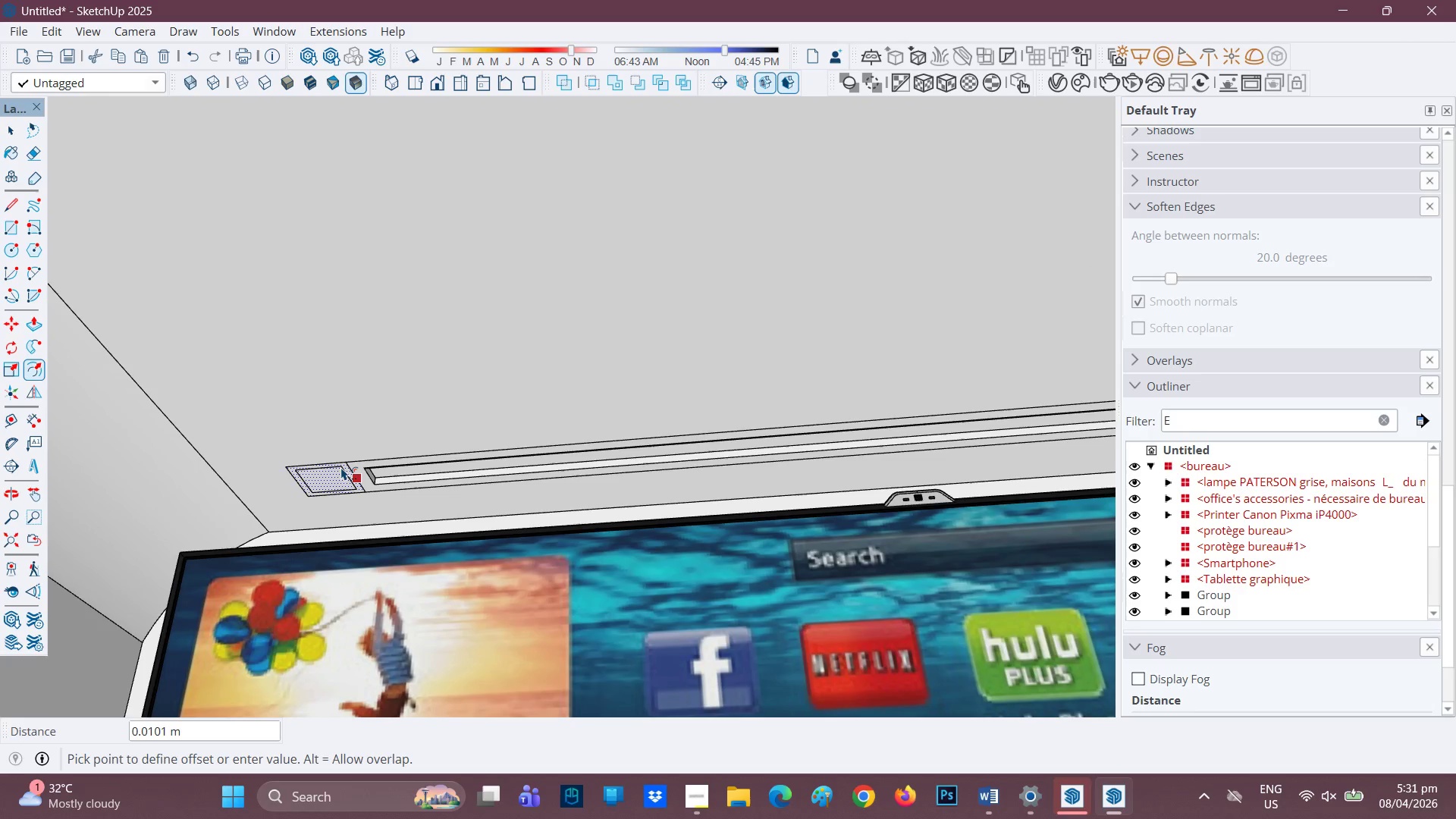 
type(0.01)
 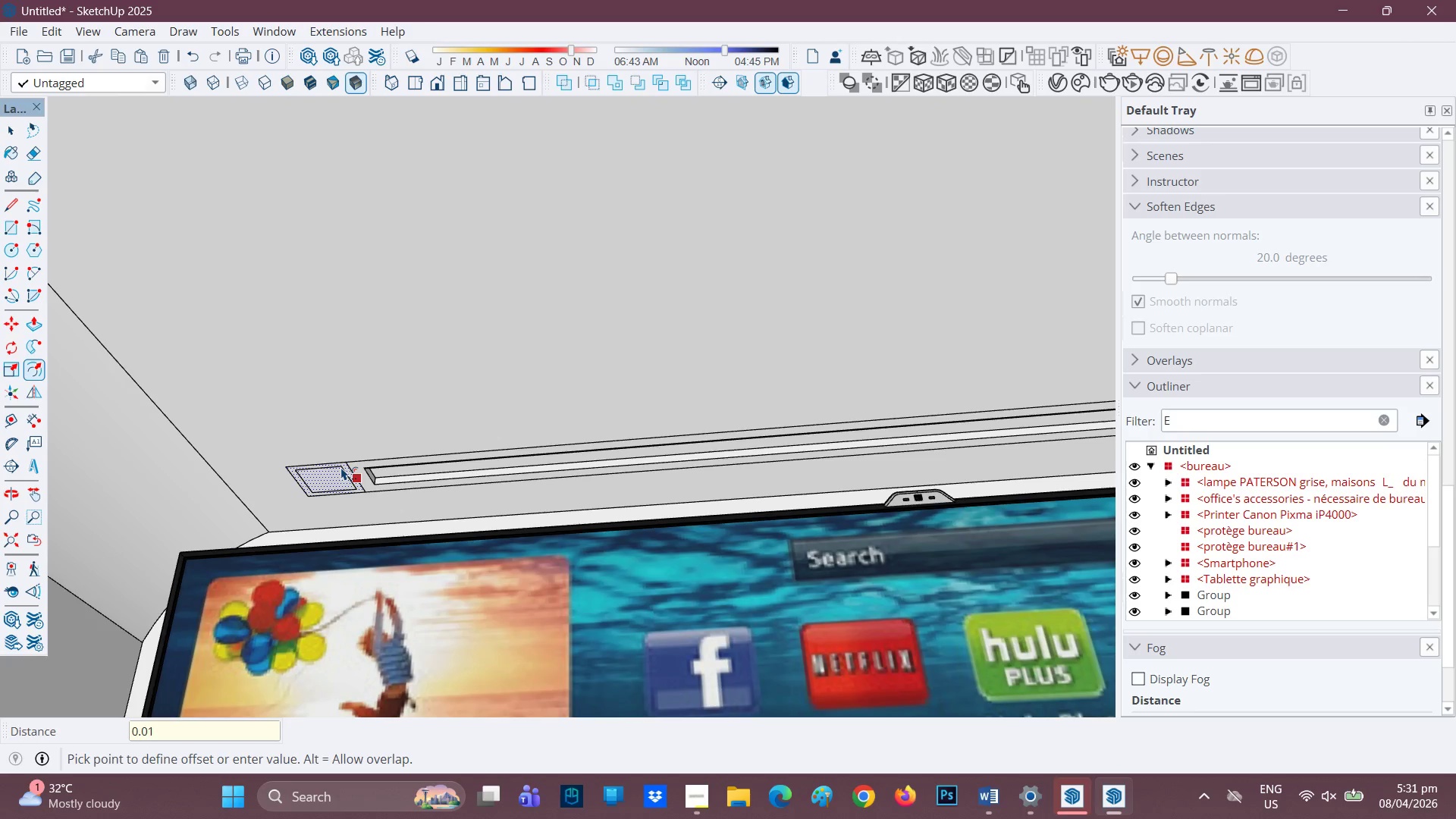 
key(Enter)
 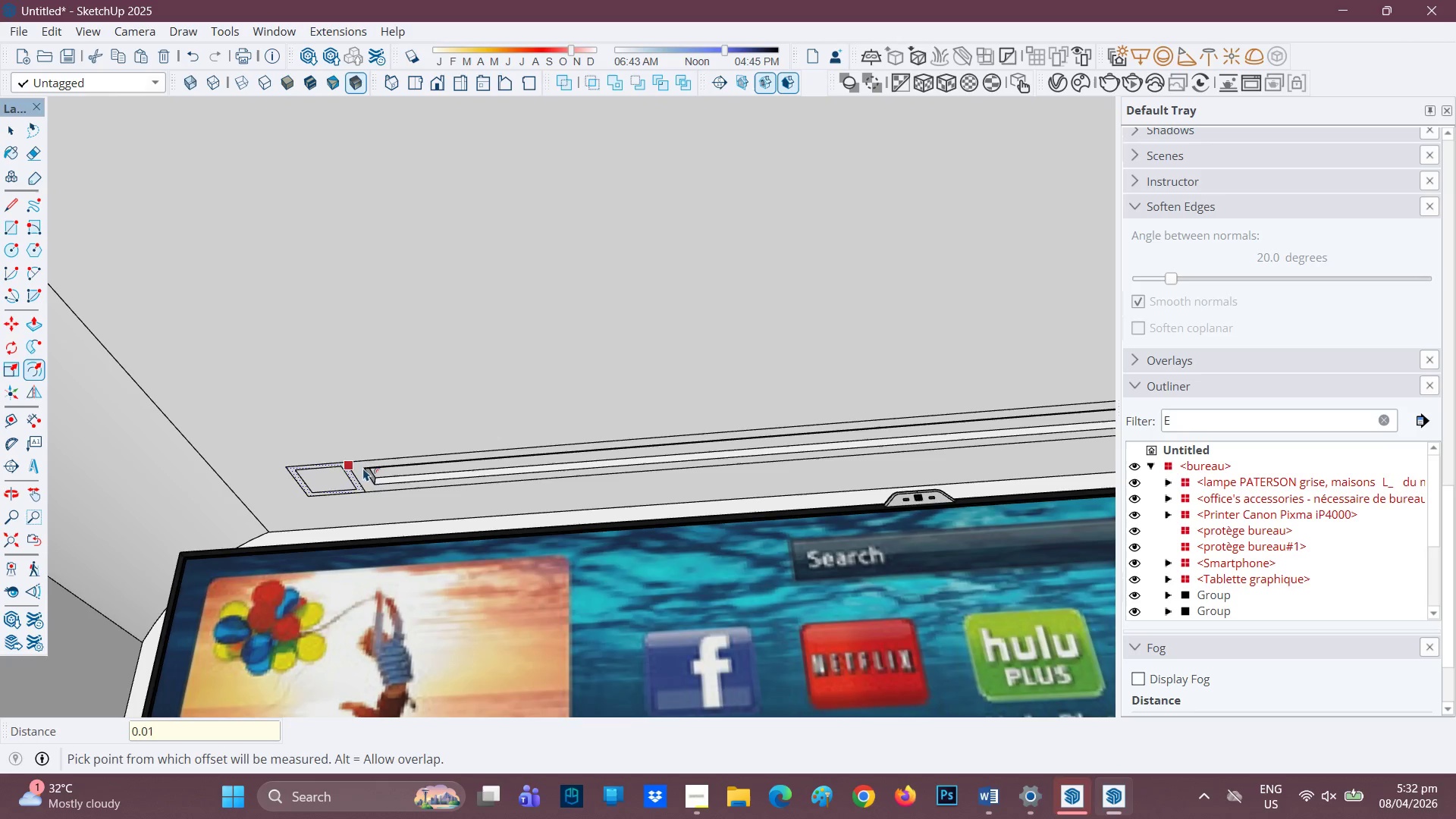 
scroll: coordinate [410, 467], scroll_direction: down, amount: 2.0
 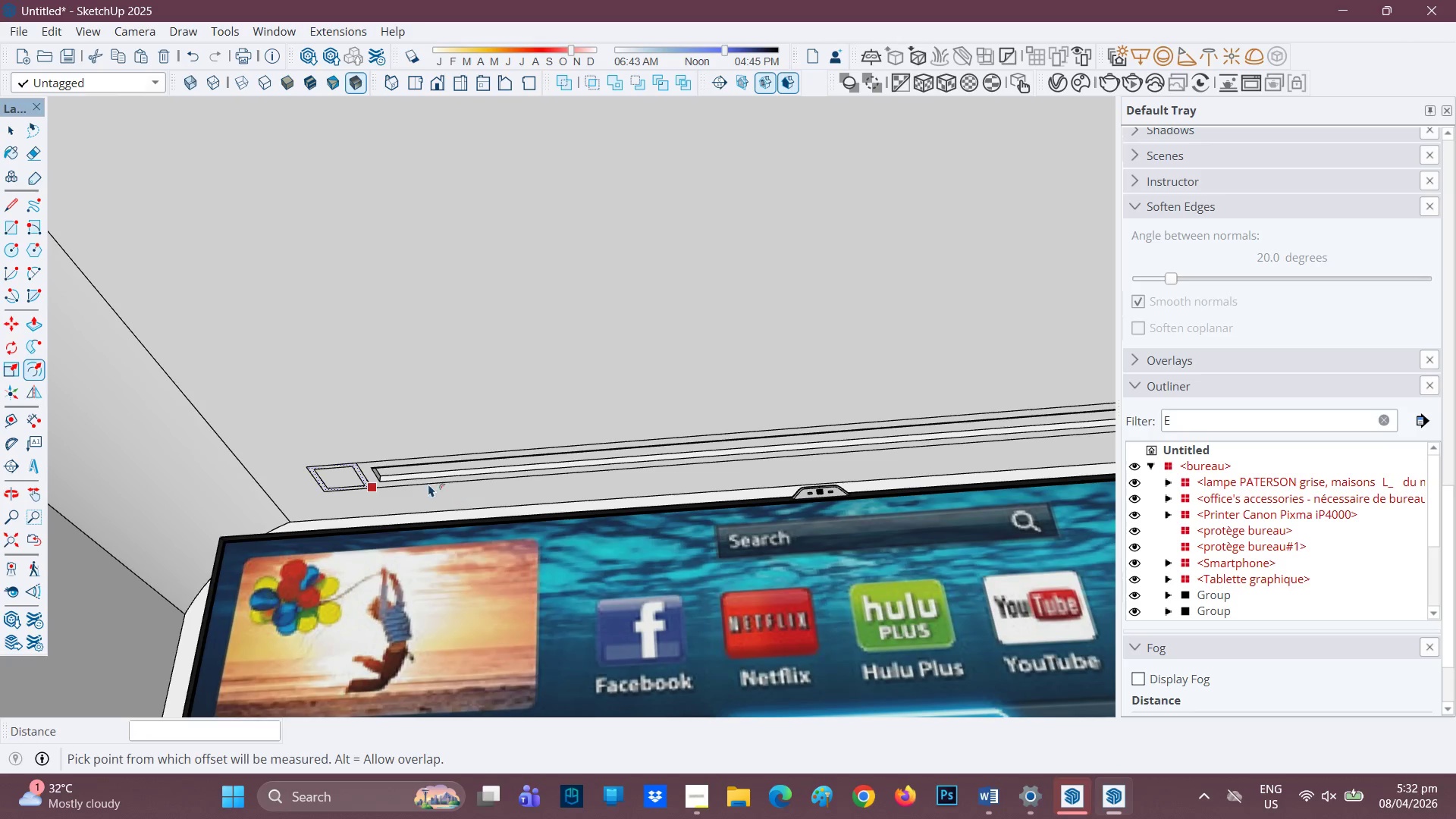 
scroll: coordinate [340, 472], scroll_direction: up, amount: 3.0
 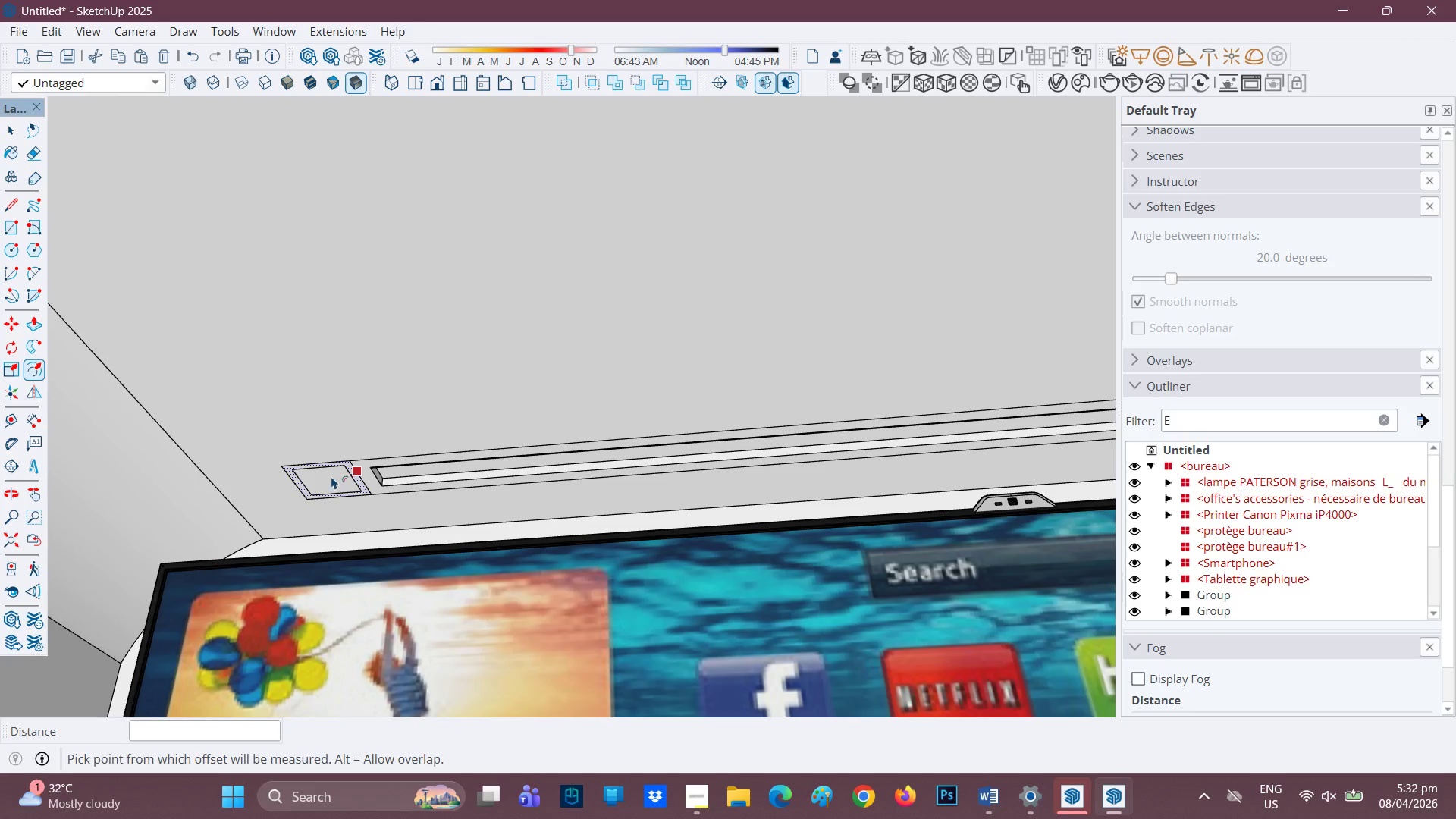 
key(Space)
 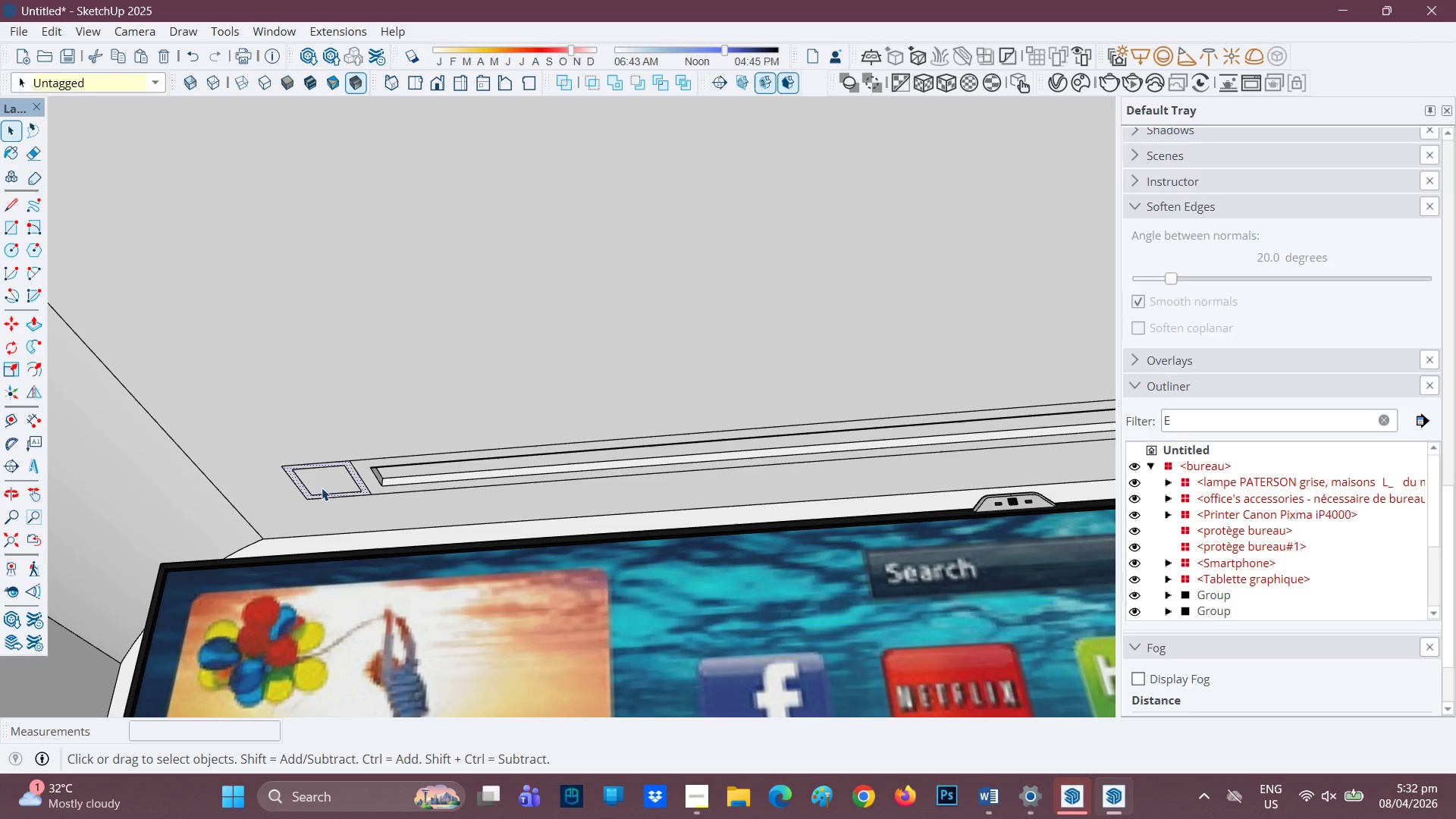 
left_click([322, 486])
 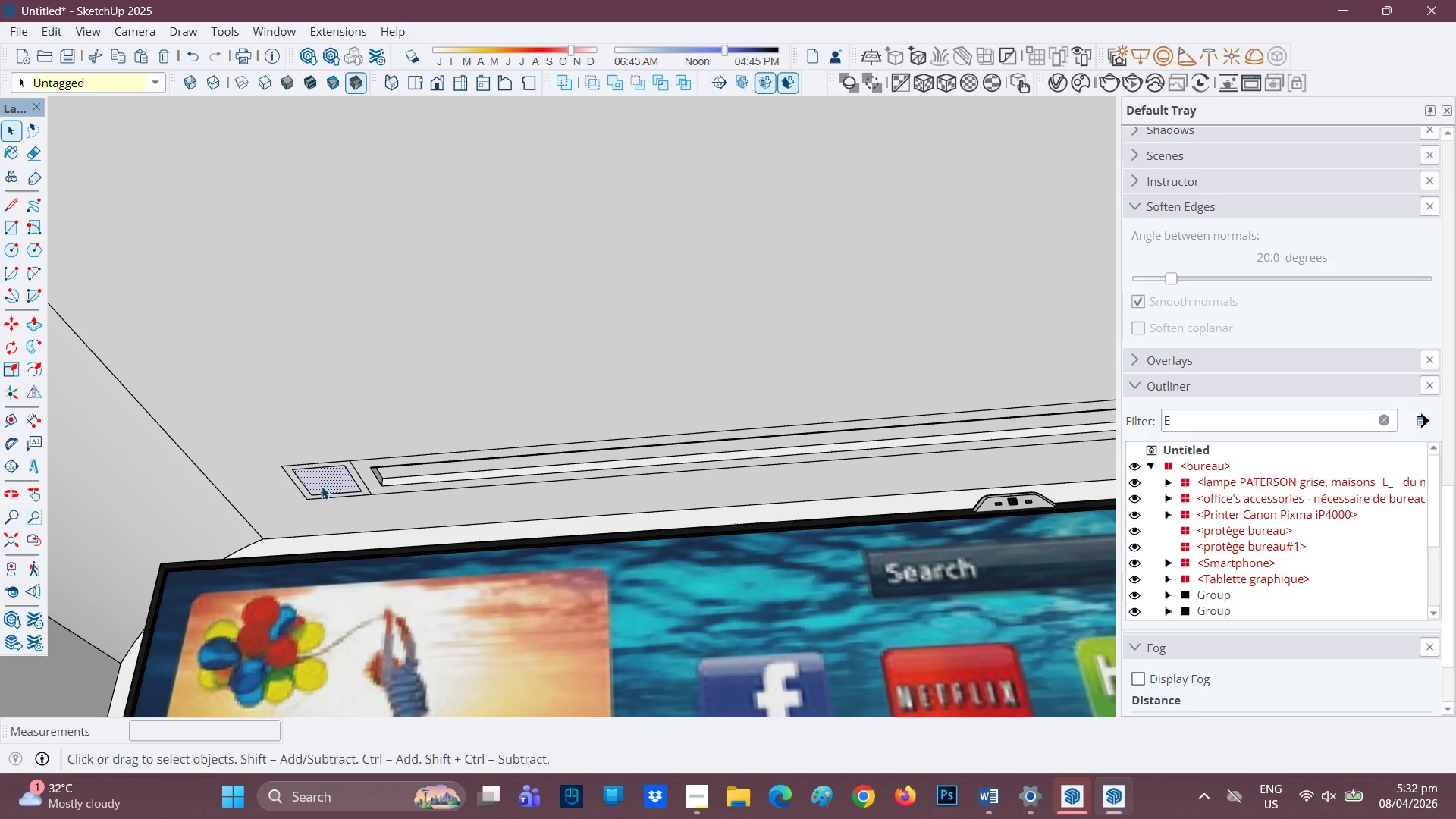 
key(P)
 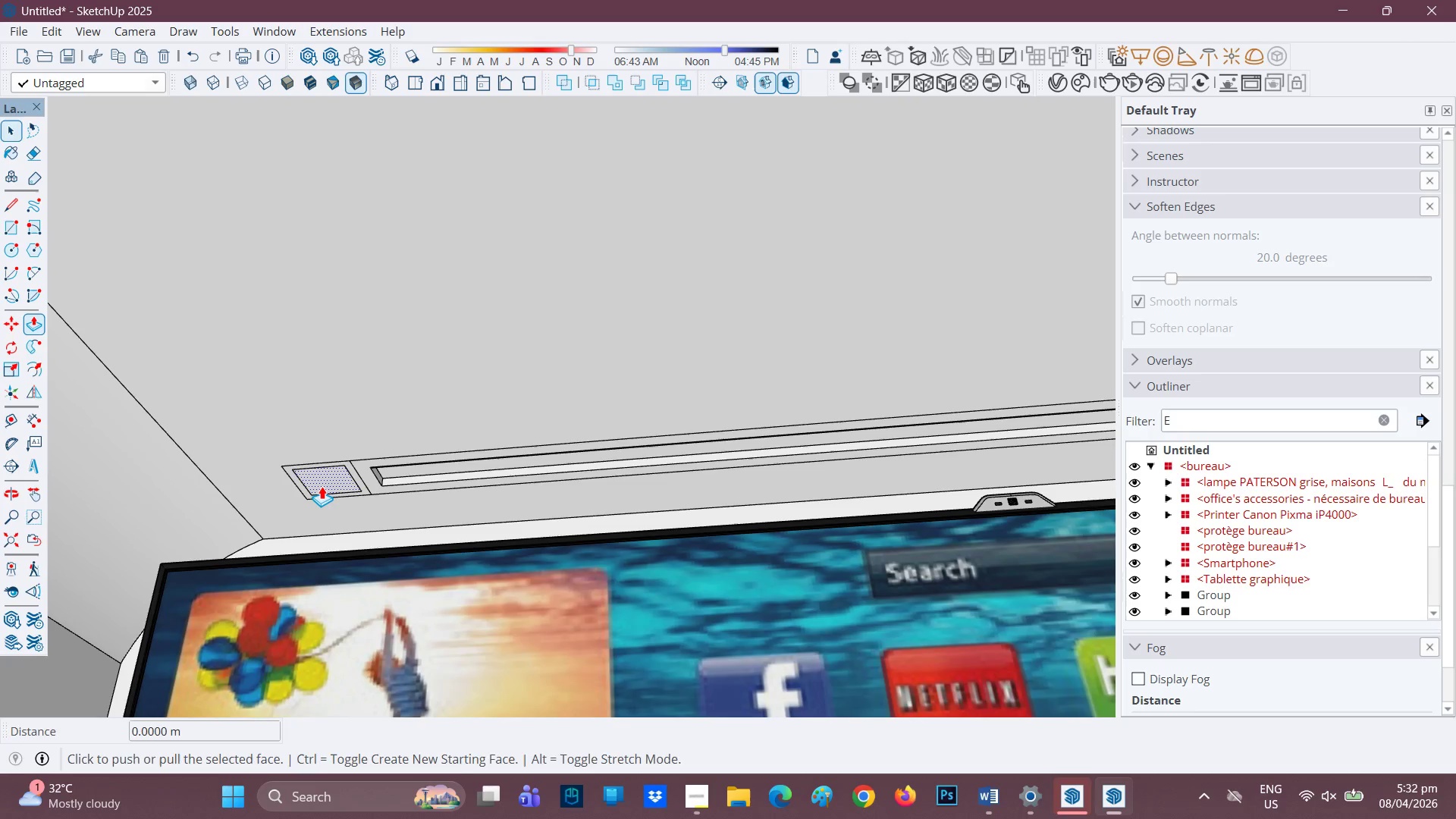 
left_click([322, 486])
 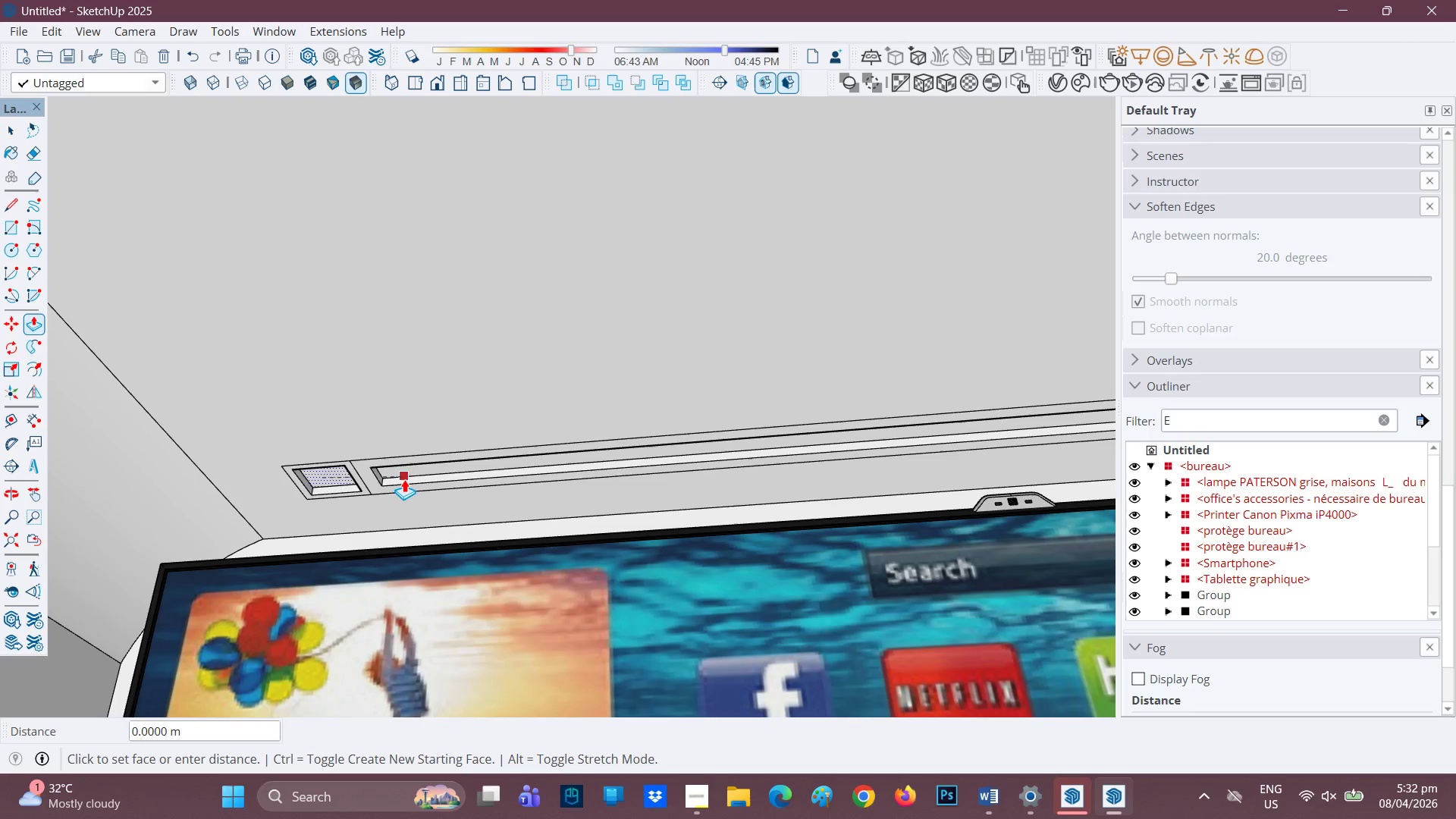 
left_click([410, 475])
 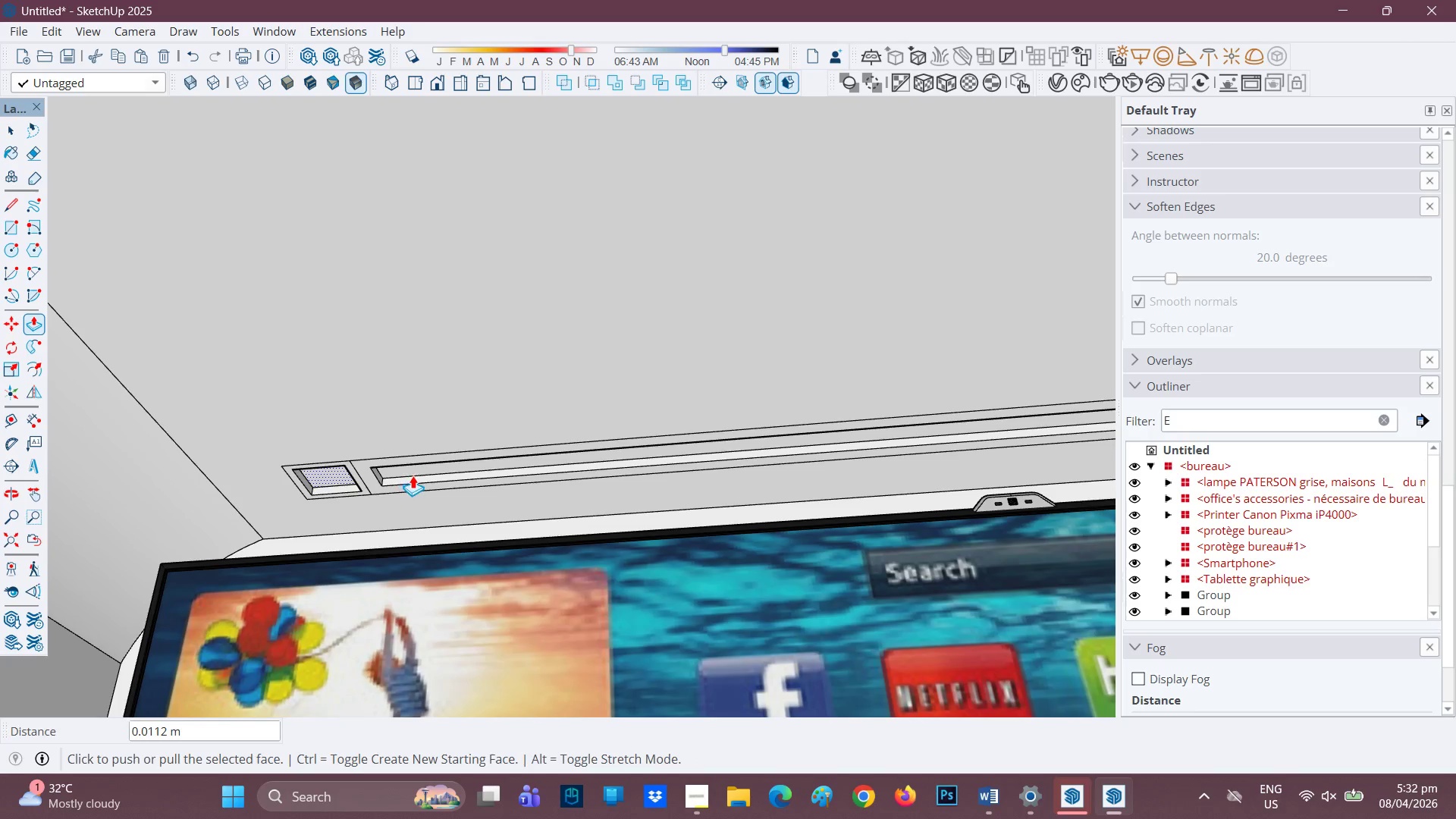 
scroll: coordinate [441, 491], scroll_direction: down, amount: 2.0
 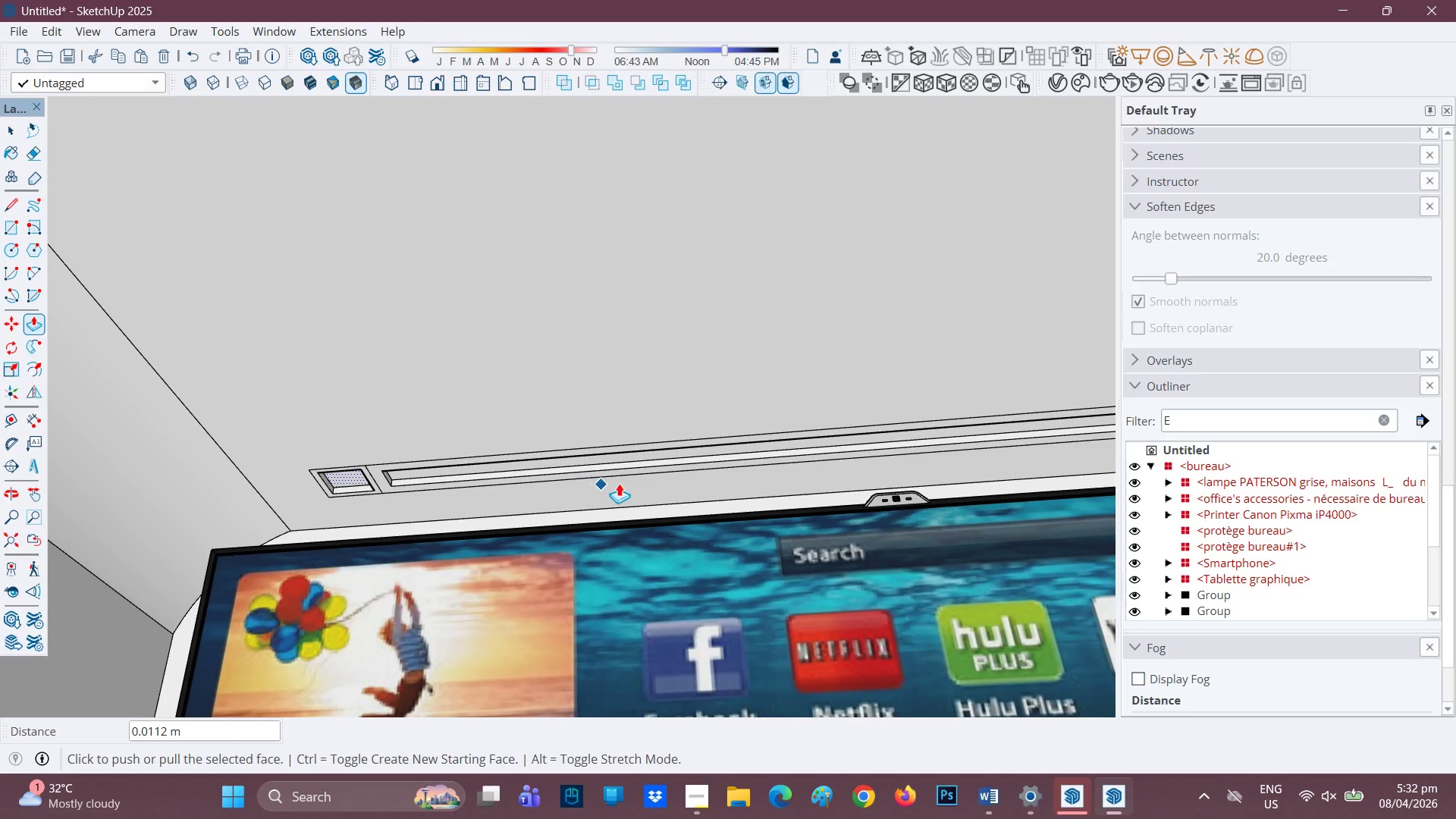 
key(H)
 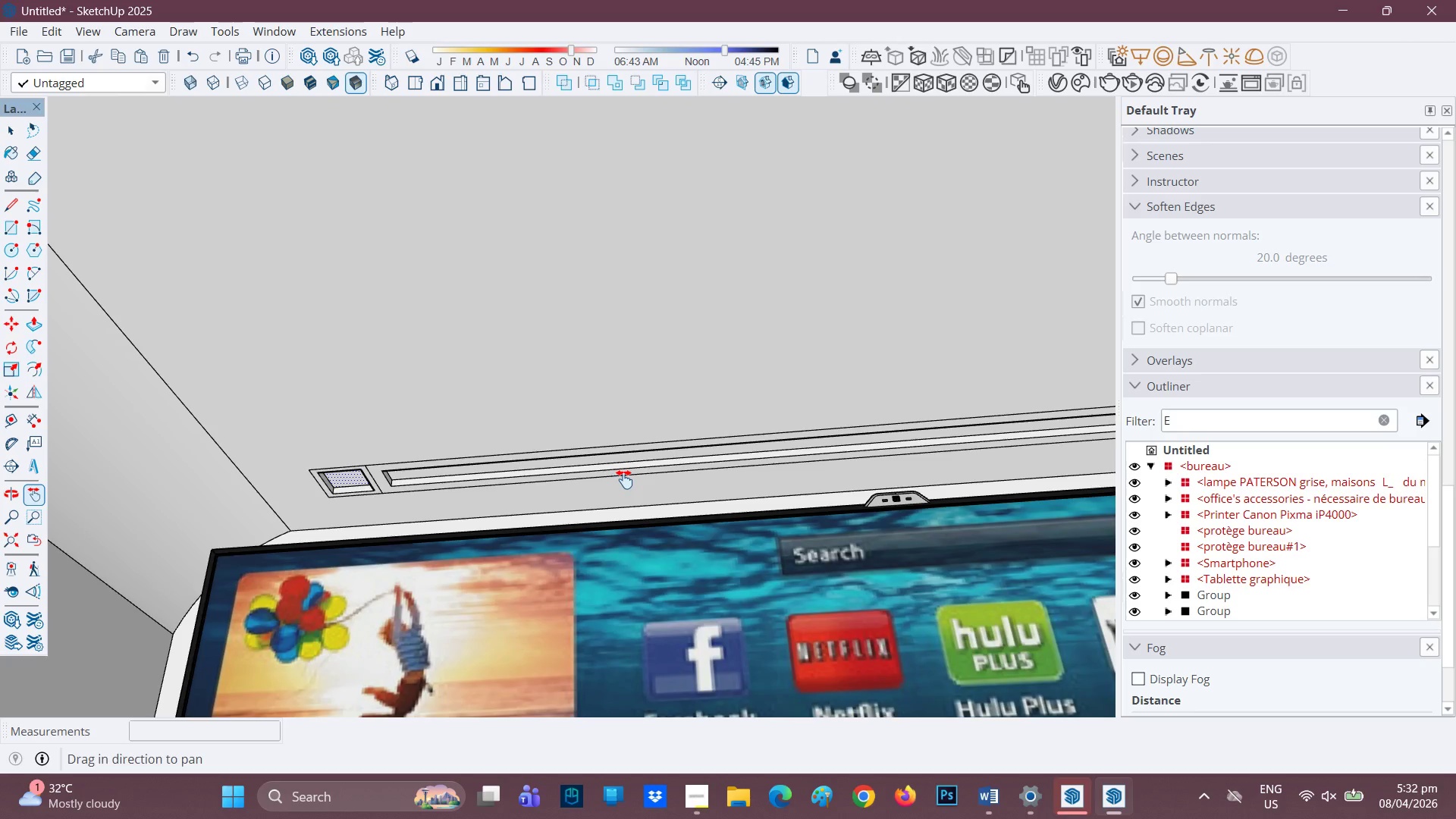 
left_click_drag(start_coordinate=[624, 479], to_coordinate=[221, 519])
 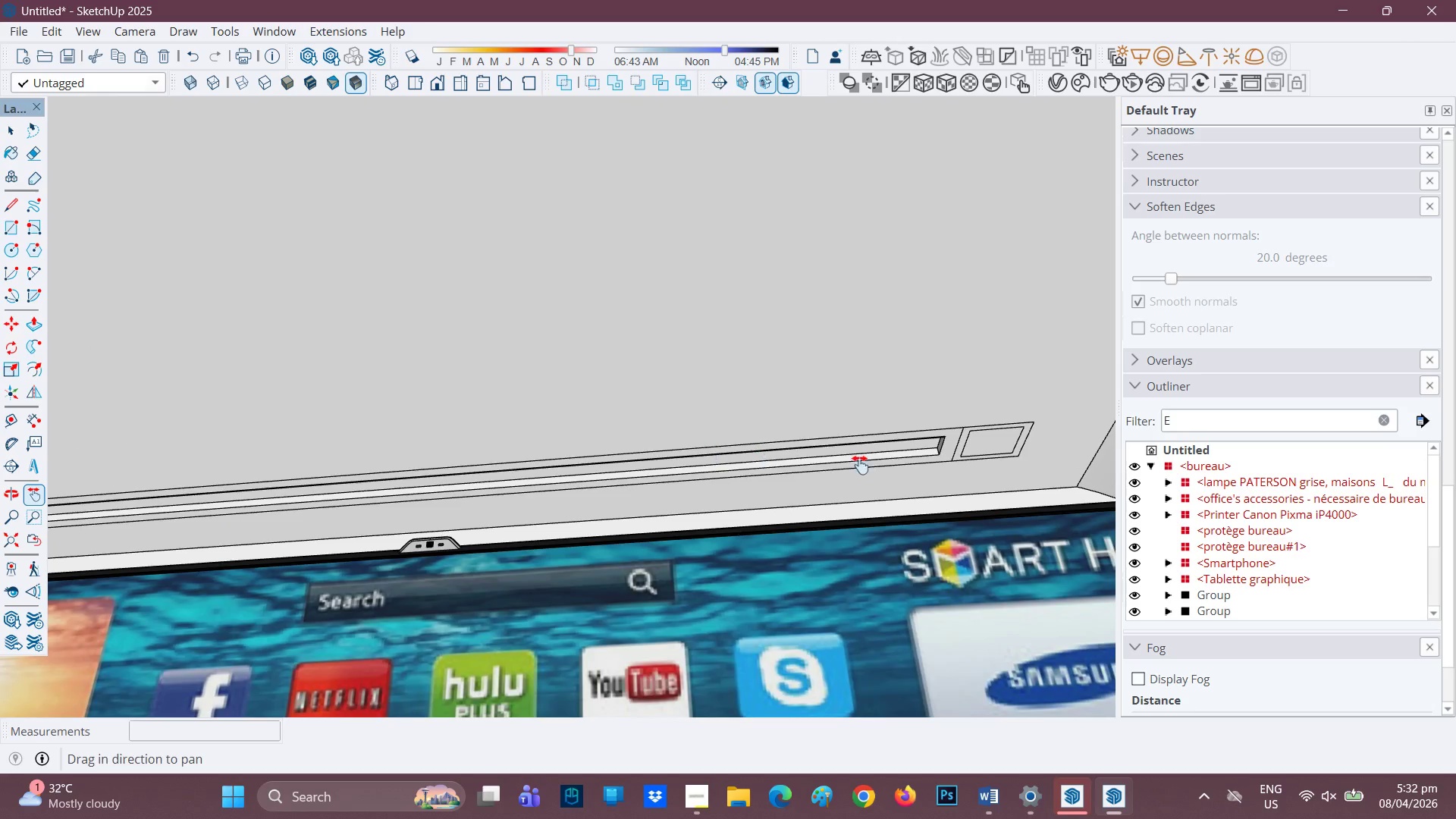 
left_click_drag(start_coordinate=[860, 465], to_coordinate=[653, 502])
 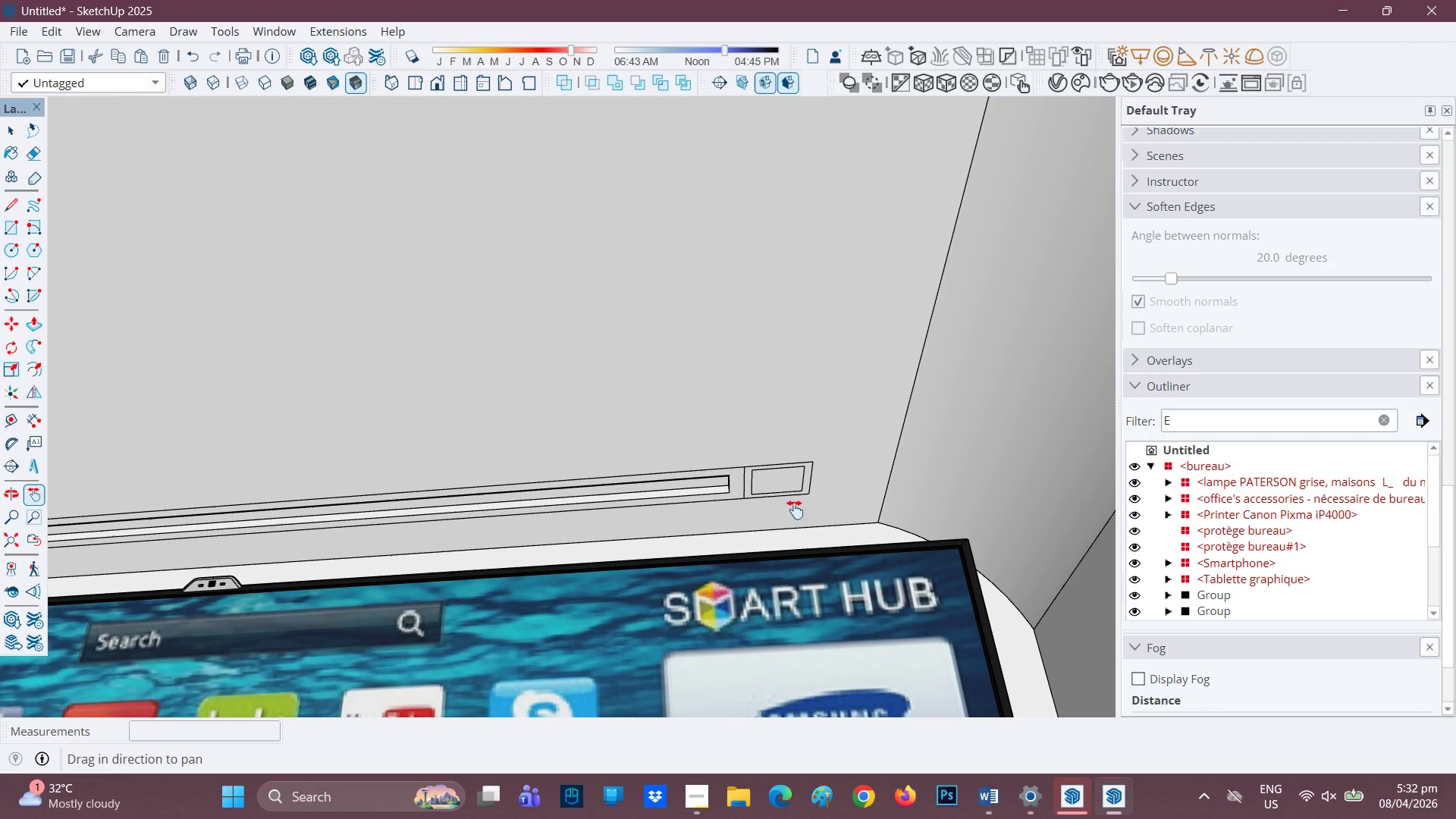 
key(Space)
 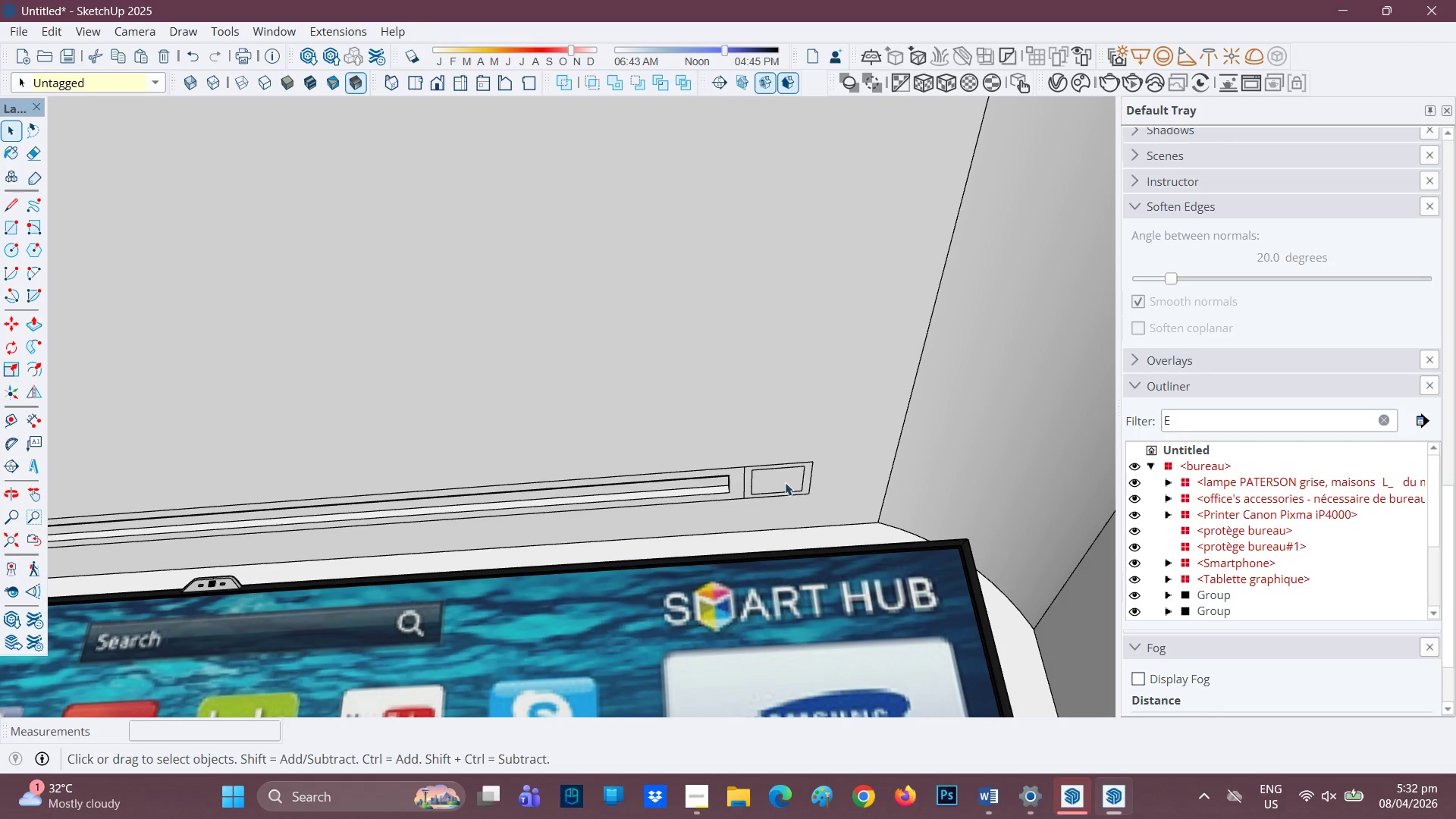 
left_click([788, 476])
 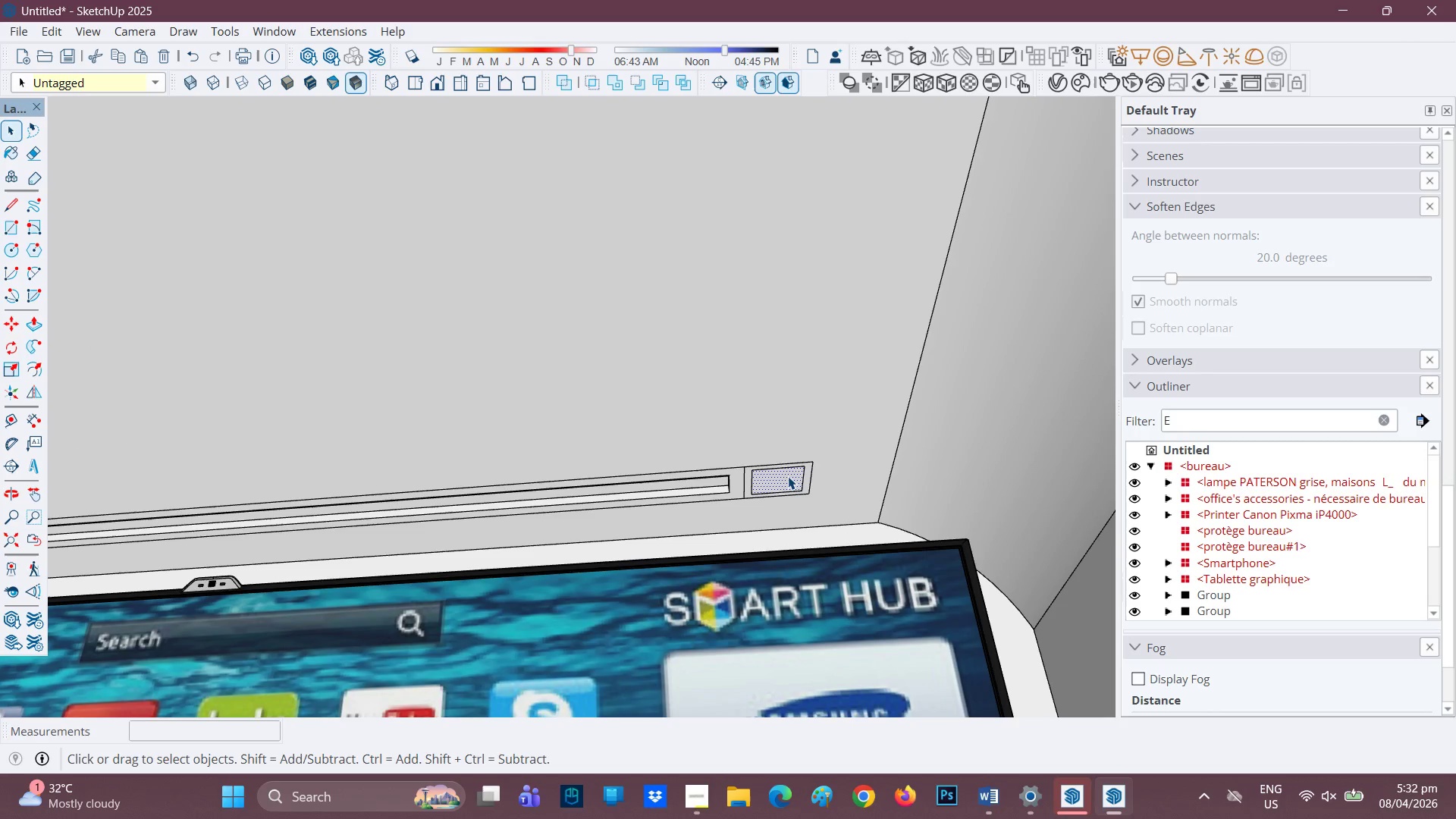 
key(P)
 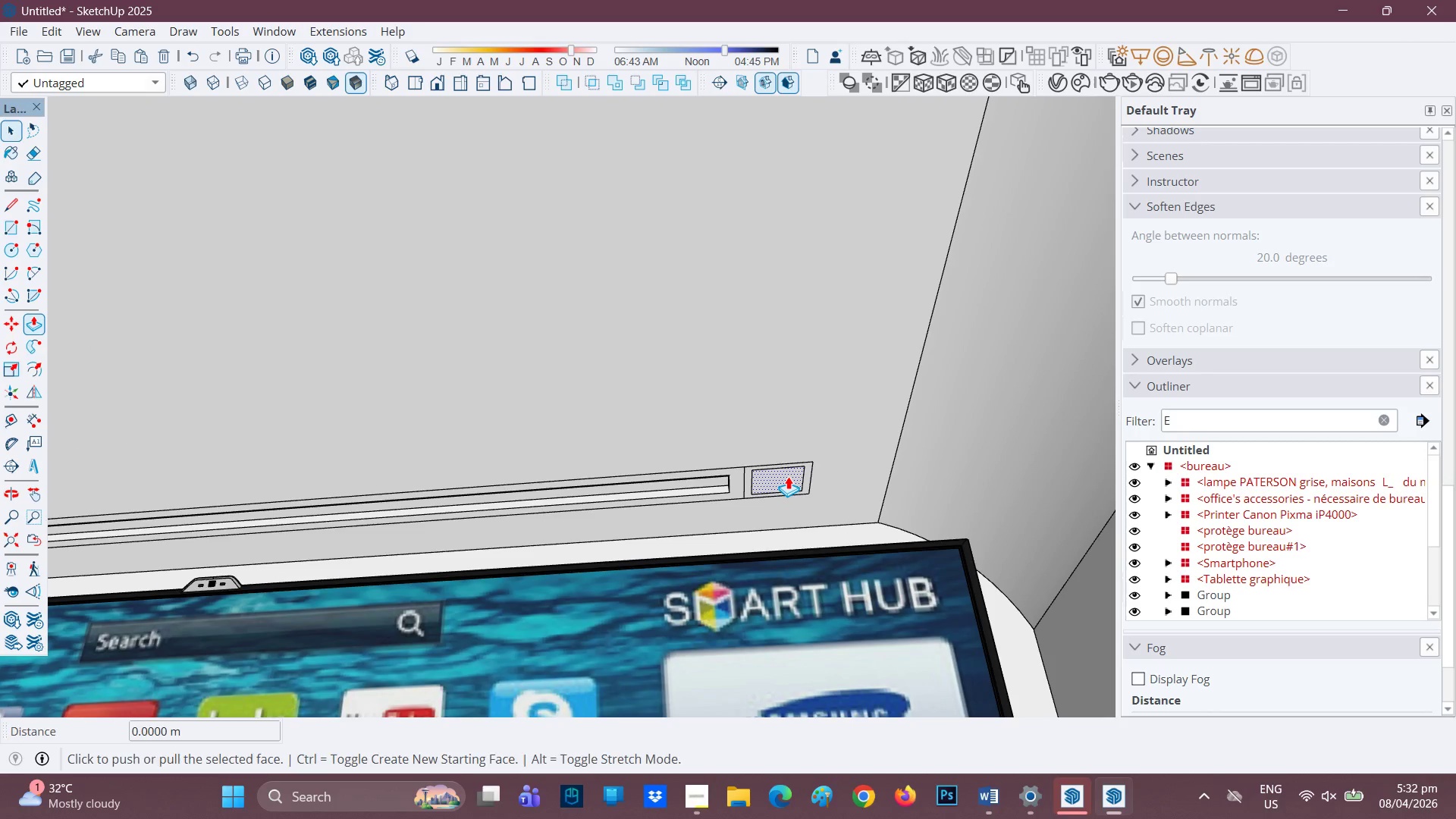 
left_click([788, 476])
 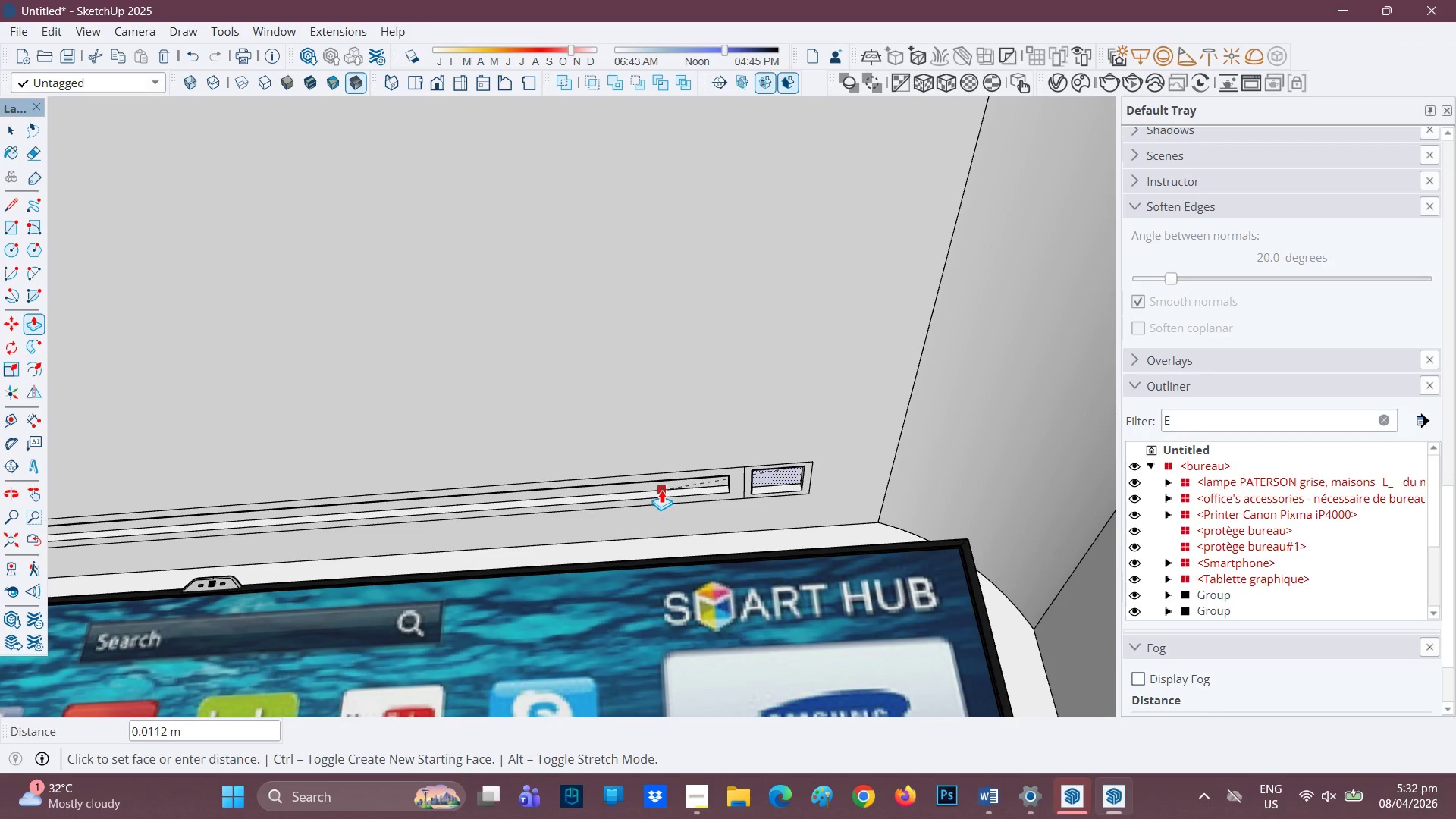 
left_click([661, 488])
 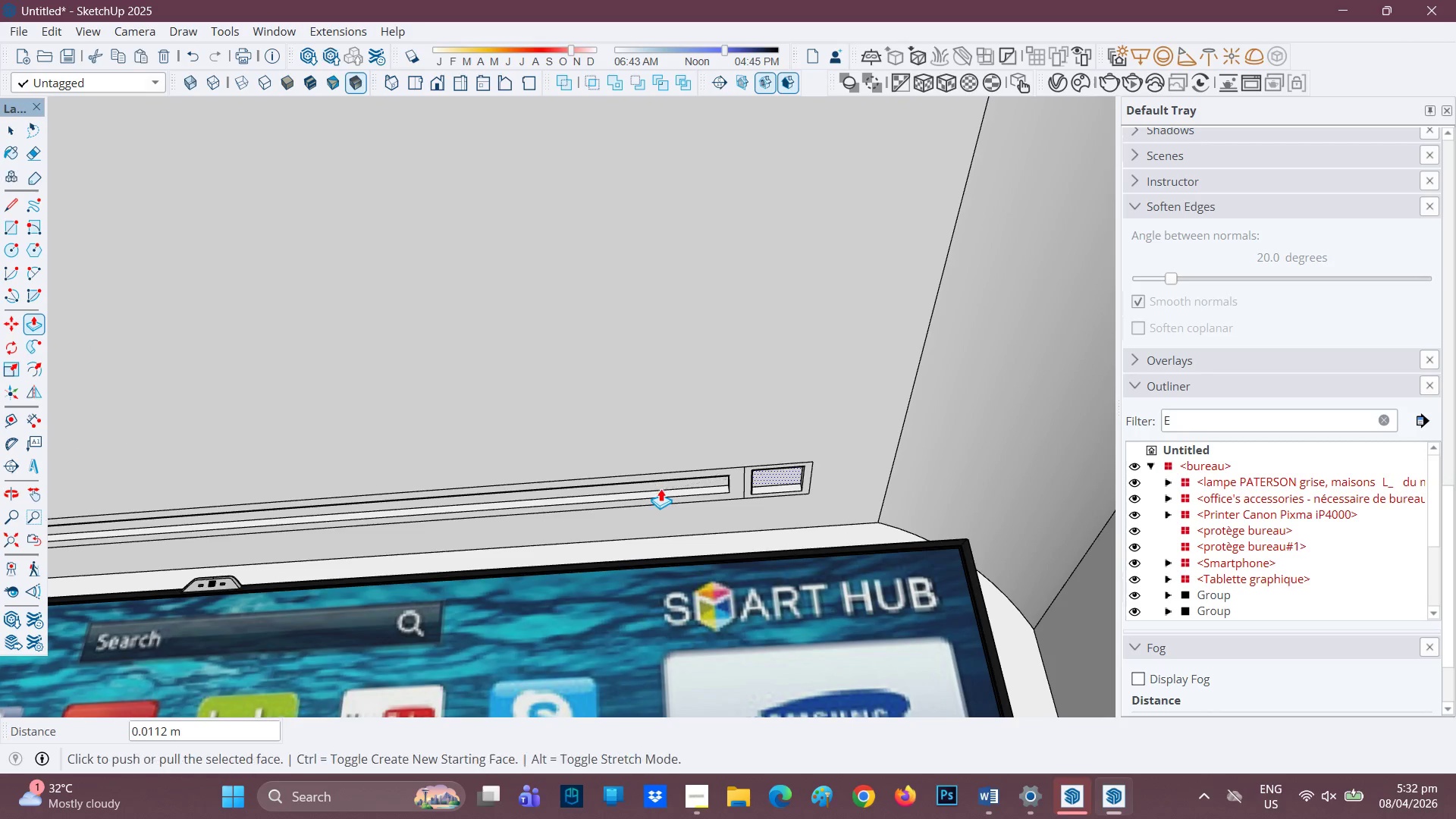 
scroll: coordinate [541, 592], scroll_direction: down, amount: 33.0
 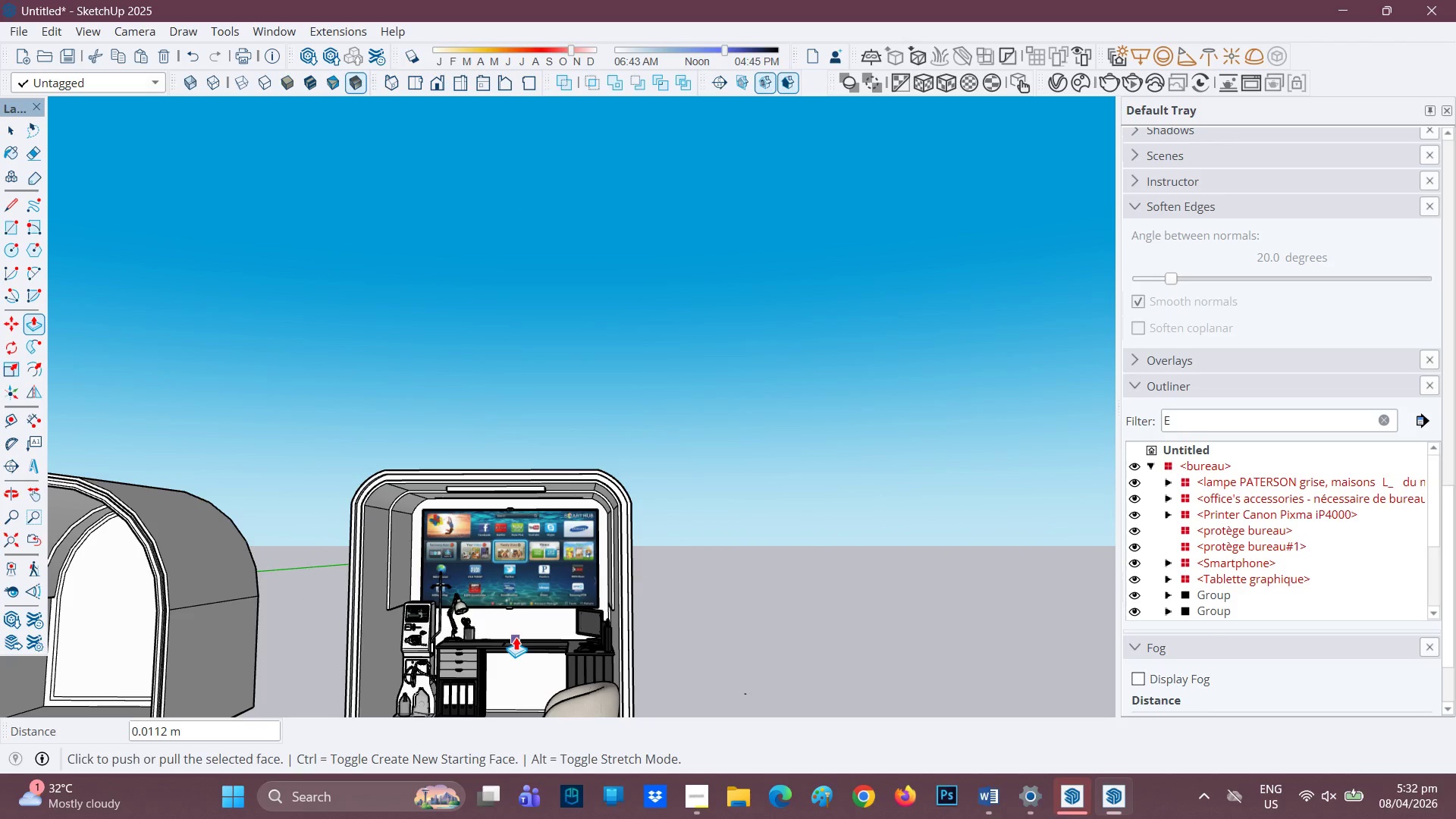 
key(H)
 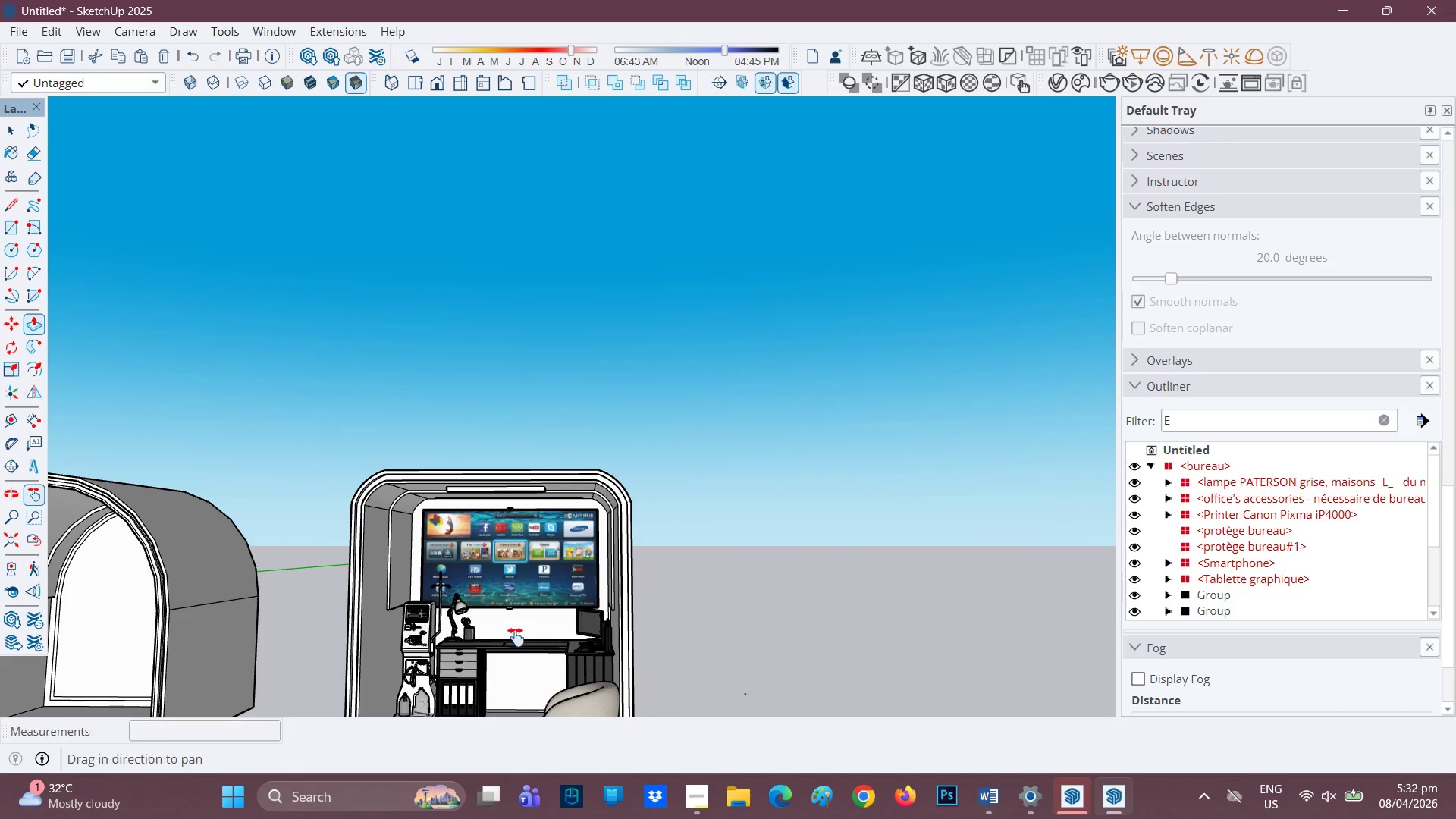 
left_click_drag(start_coordinate=[516, 637], to_coordinate=[560, 528])
 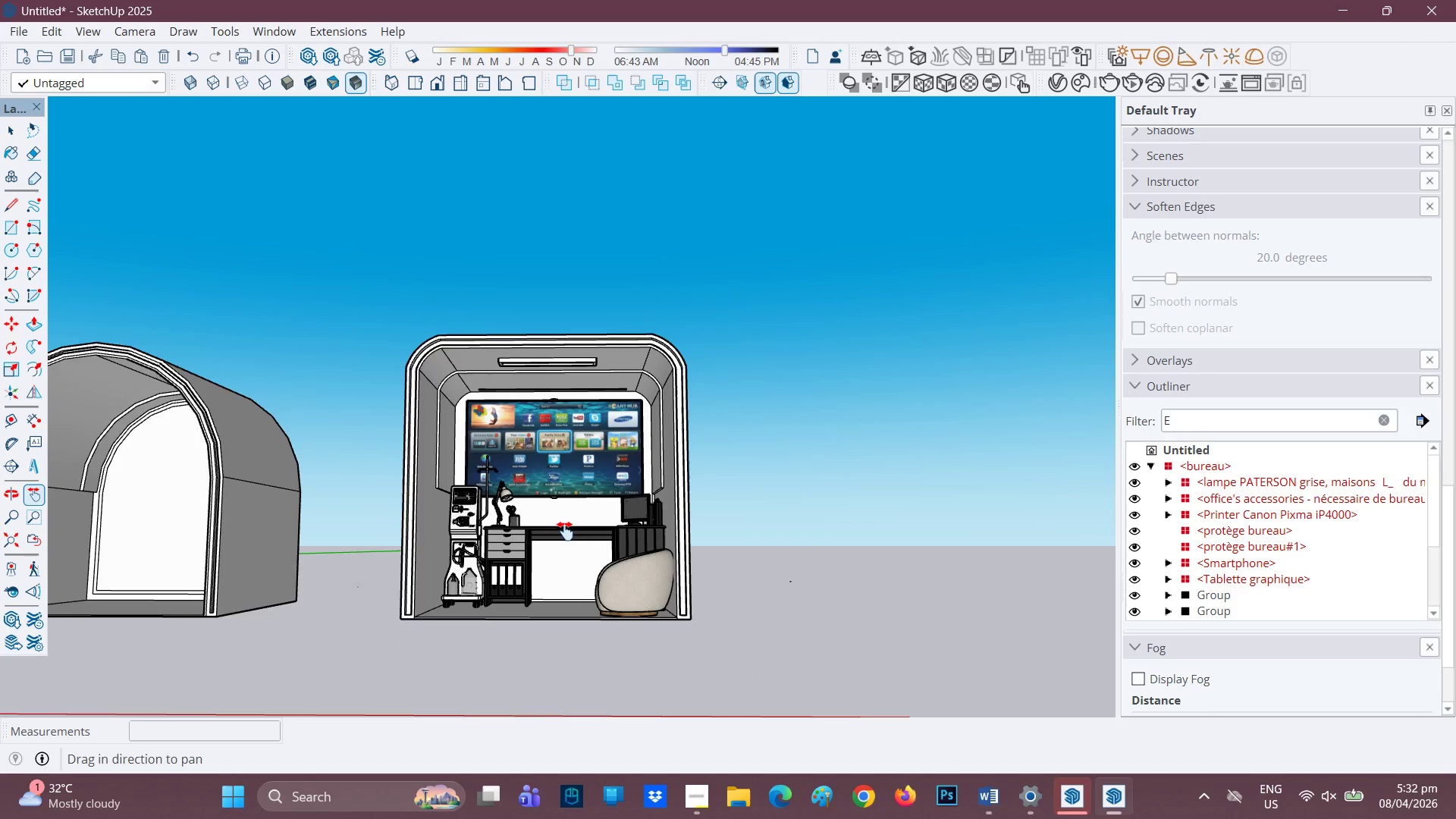 
scroll: coordinate [576, 654], scroll_direction: up, amount: 12.0
 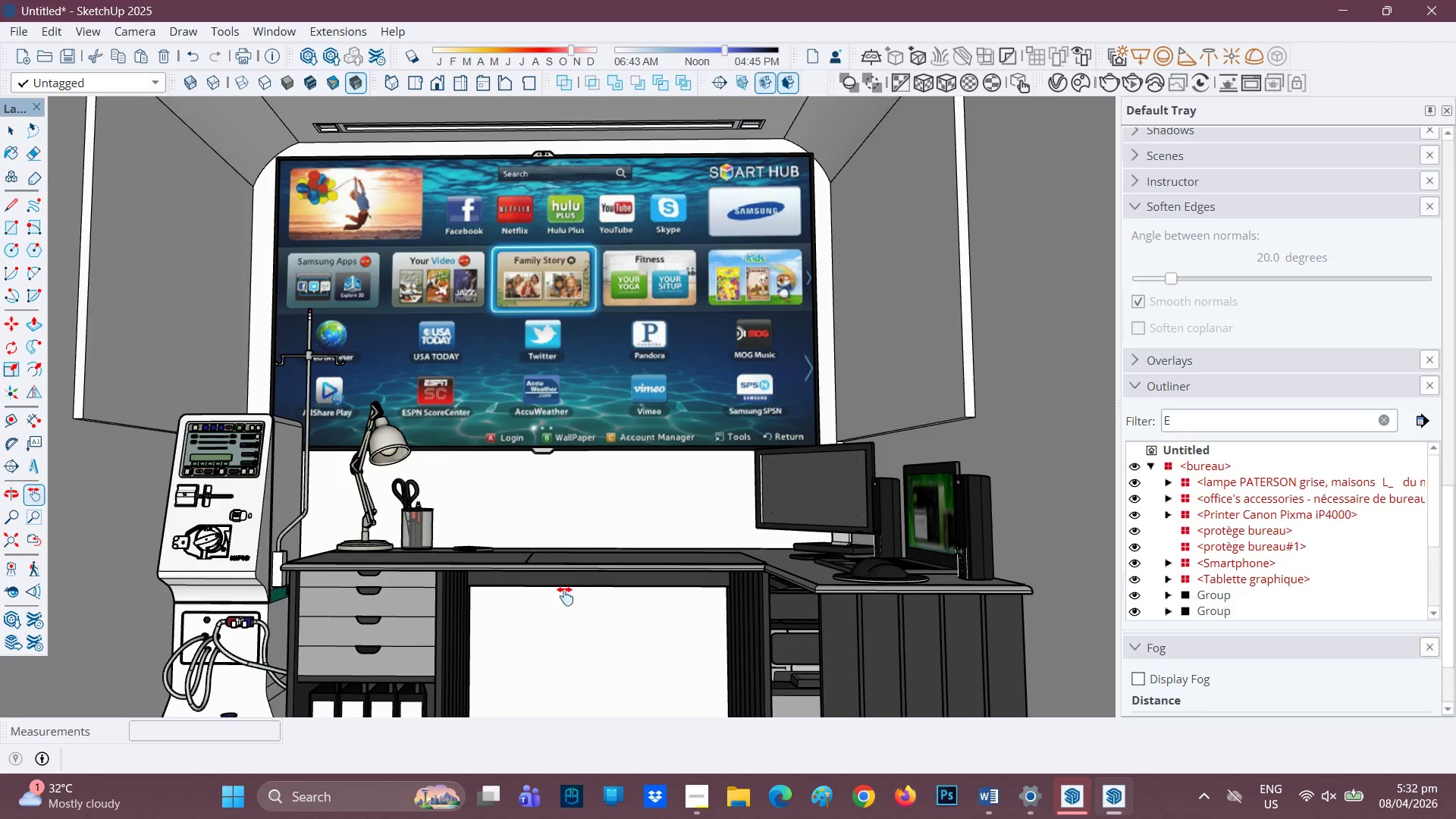 
scroll: coordinate [632, 570], scroll_direction: down, amount: 9.0
 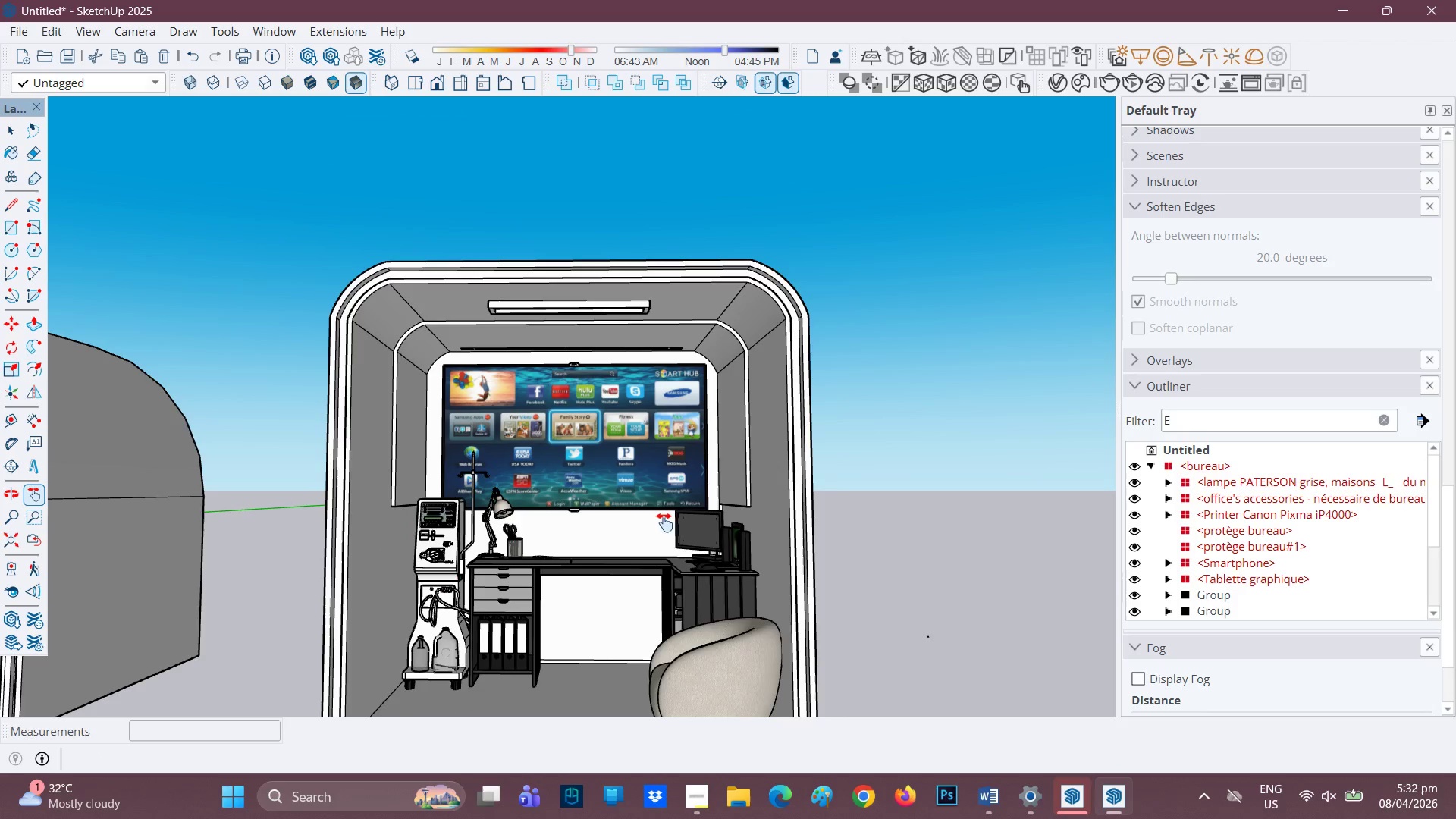 
scroll: coordinate [717, 460], scroll_direction: up, amount: 4.0
 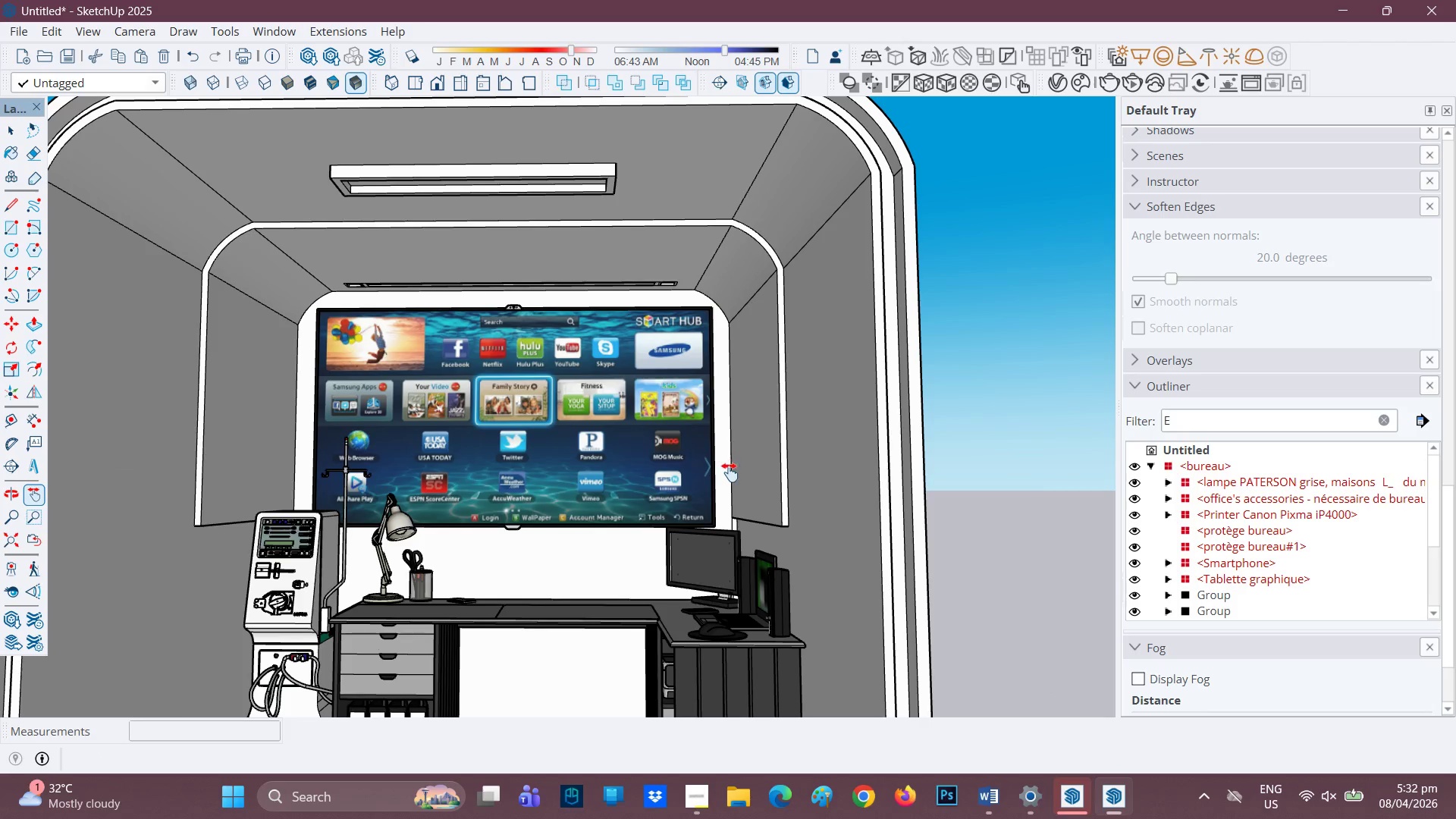 
scroll: coordinate [756, 506], scroll_direction: down, amount: 4.0
 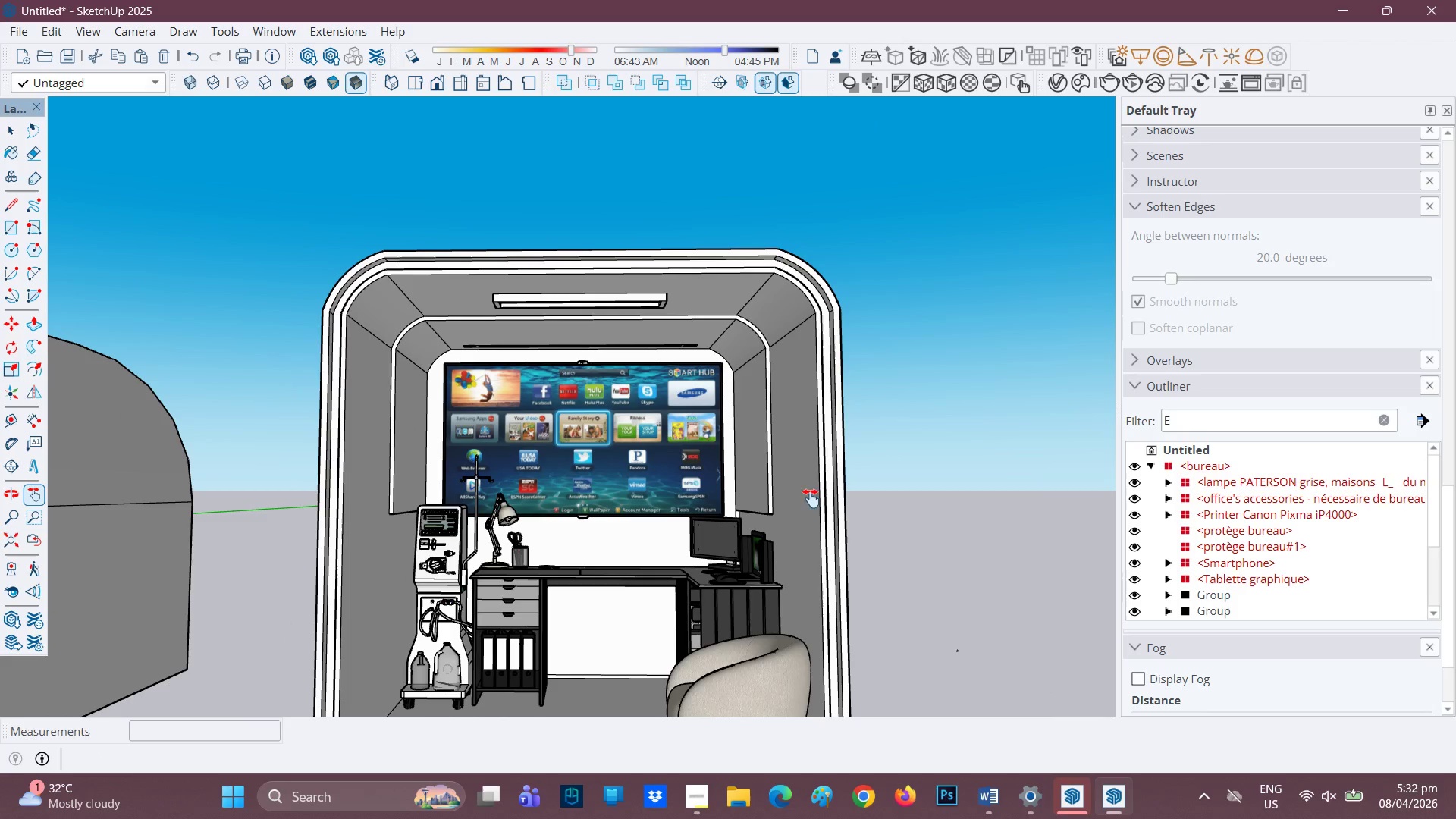 
key(Space)
 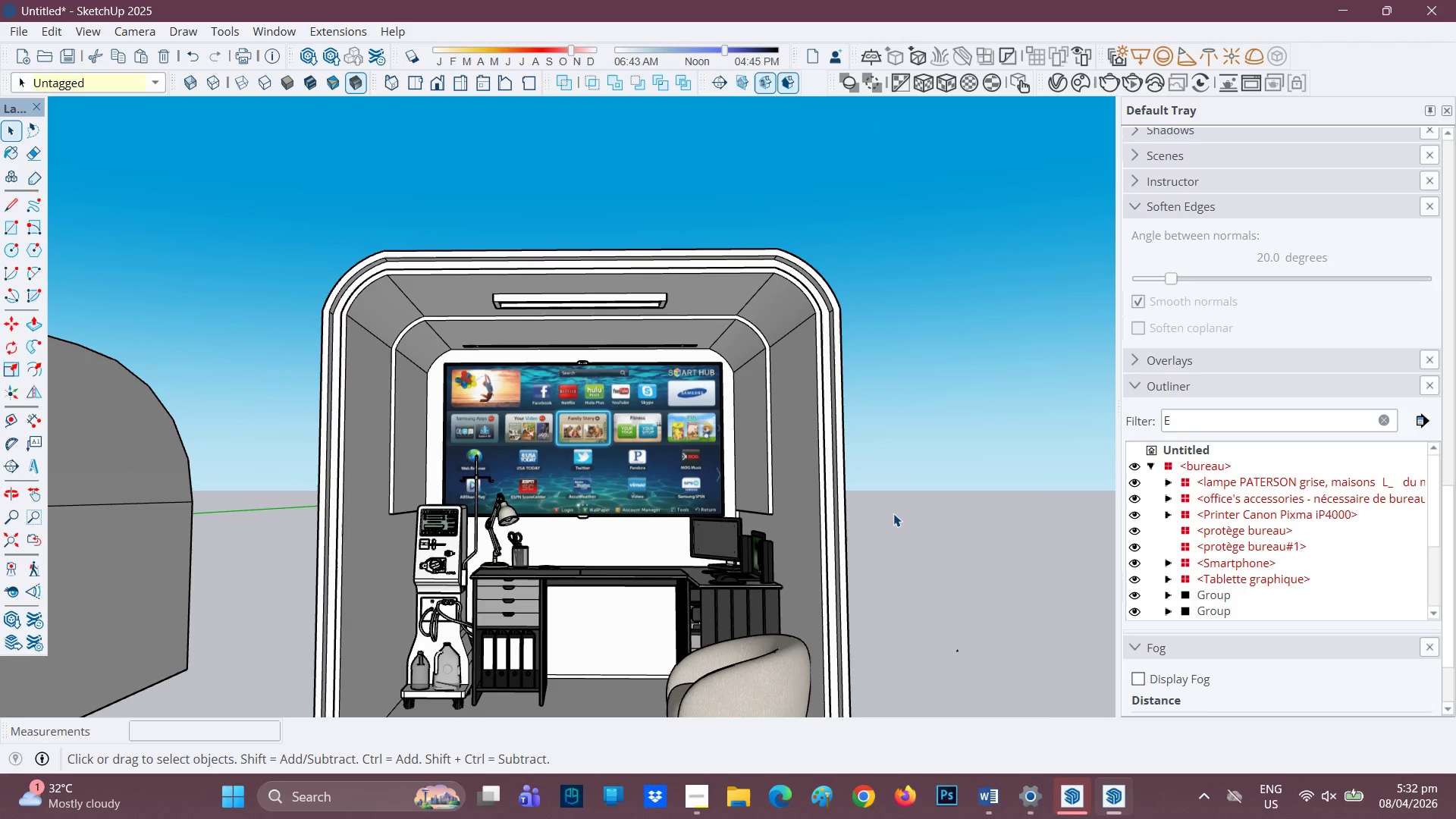 
left_click([894, 513])
 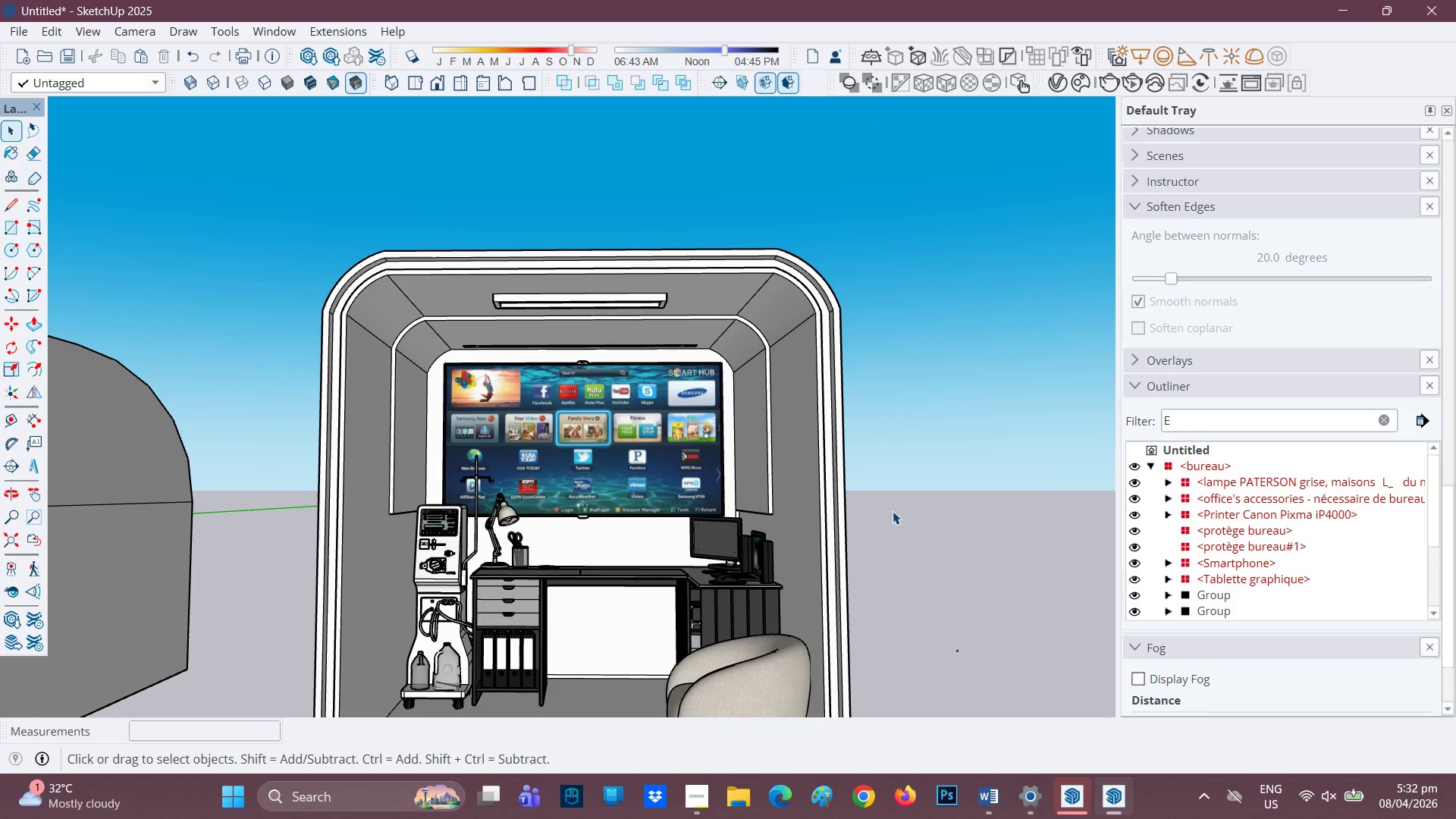 
scroll: coordinate [789, 344], scroll_direction: down, amount: 2.0
 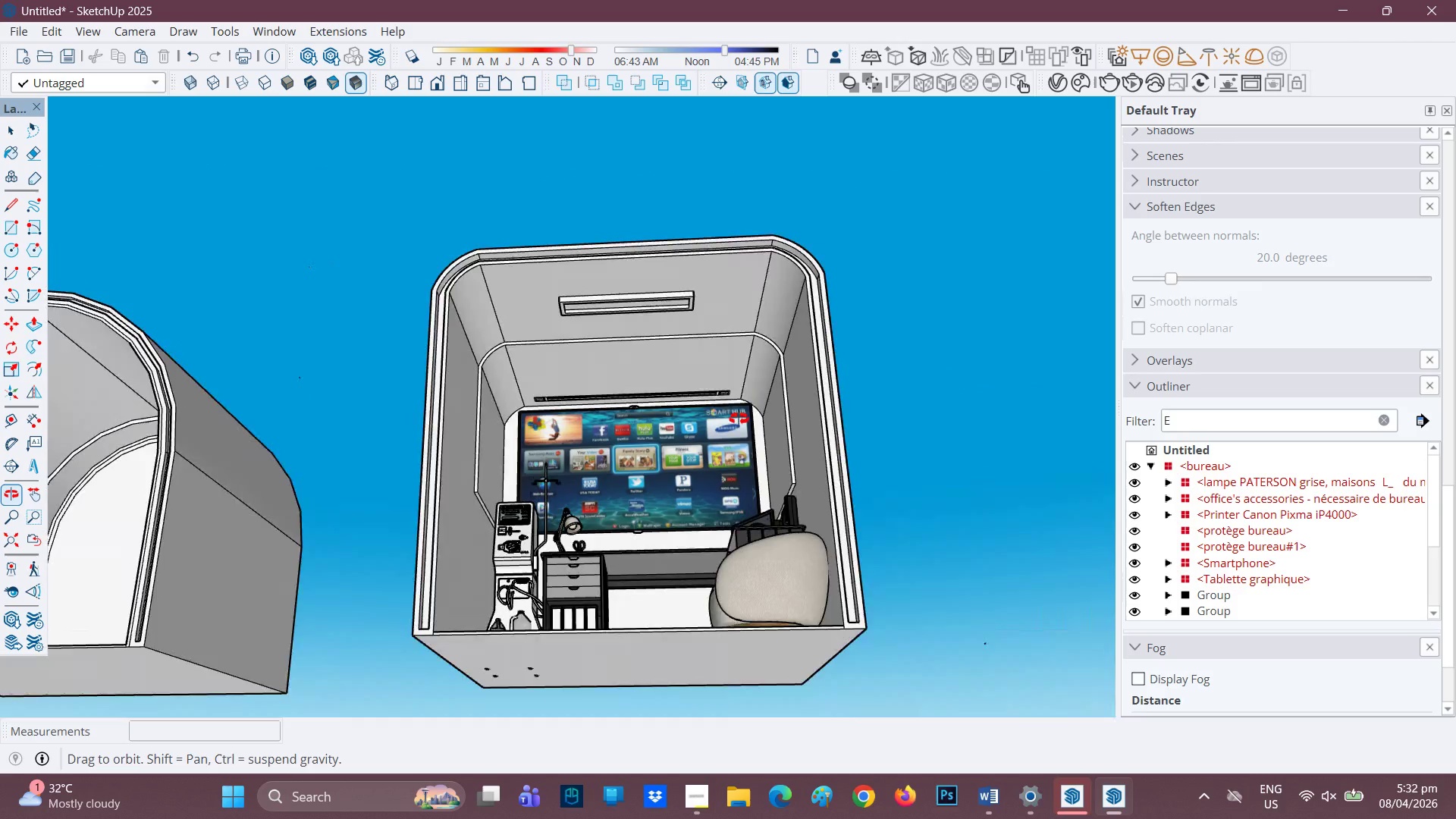 
scroll: coordinate [578, 669], scroll_direction: up, amount: 6.0
 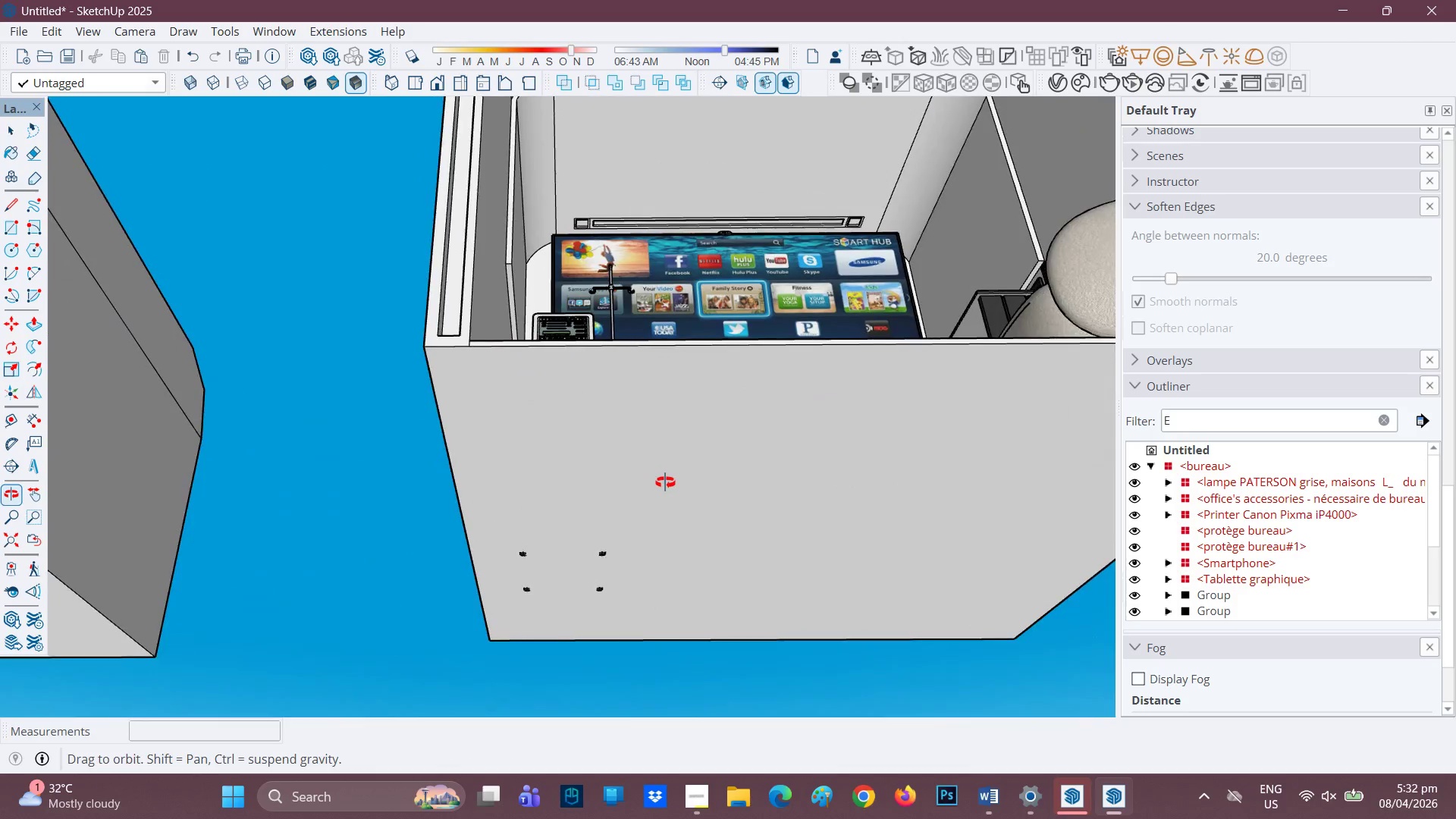 
scroll: coordinate [689, 584], scroll_direction: down, amount: 14.0
 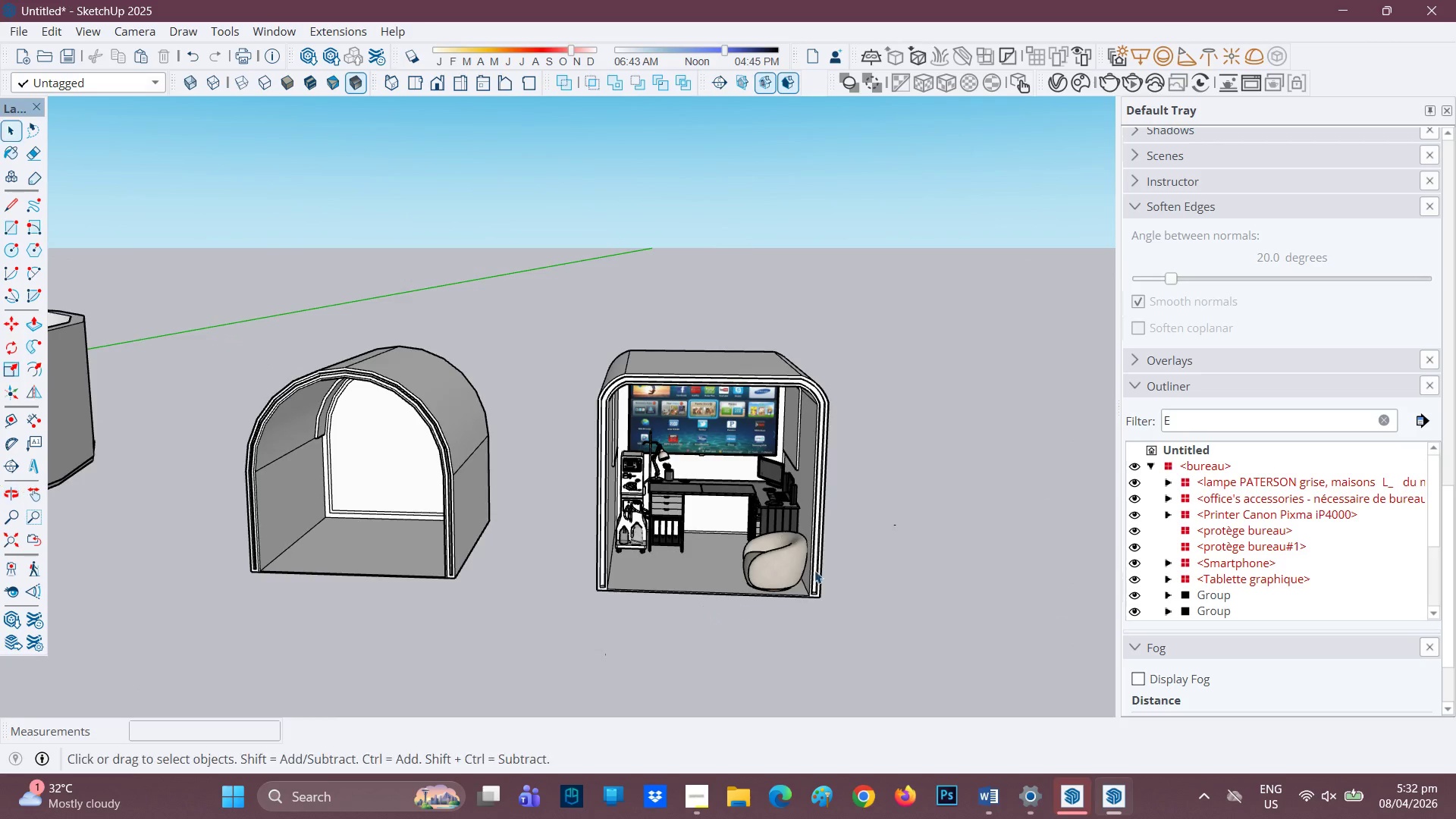 
scroll: coordinate [858, 448], scroll_direction: up, amount: 2.0
 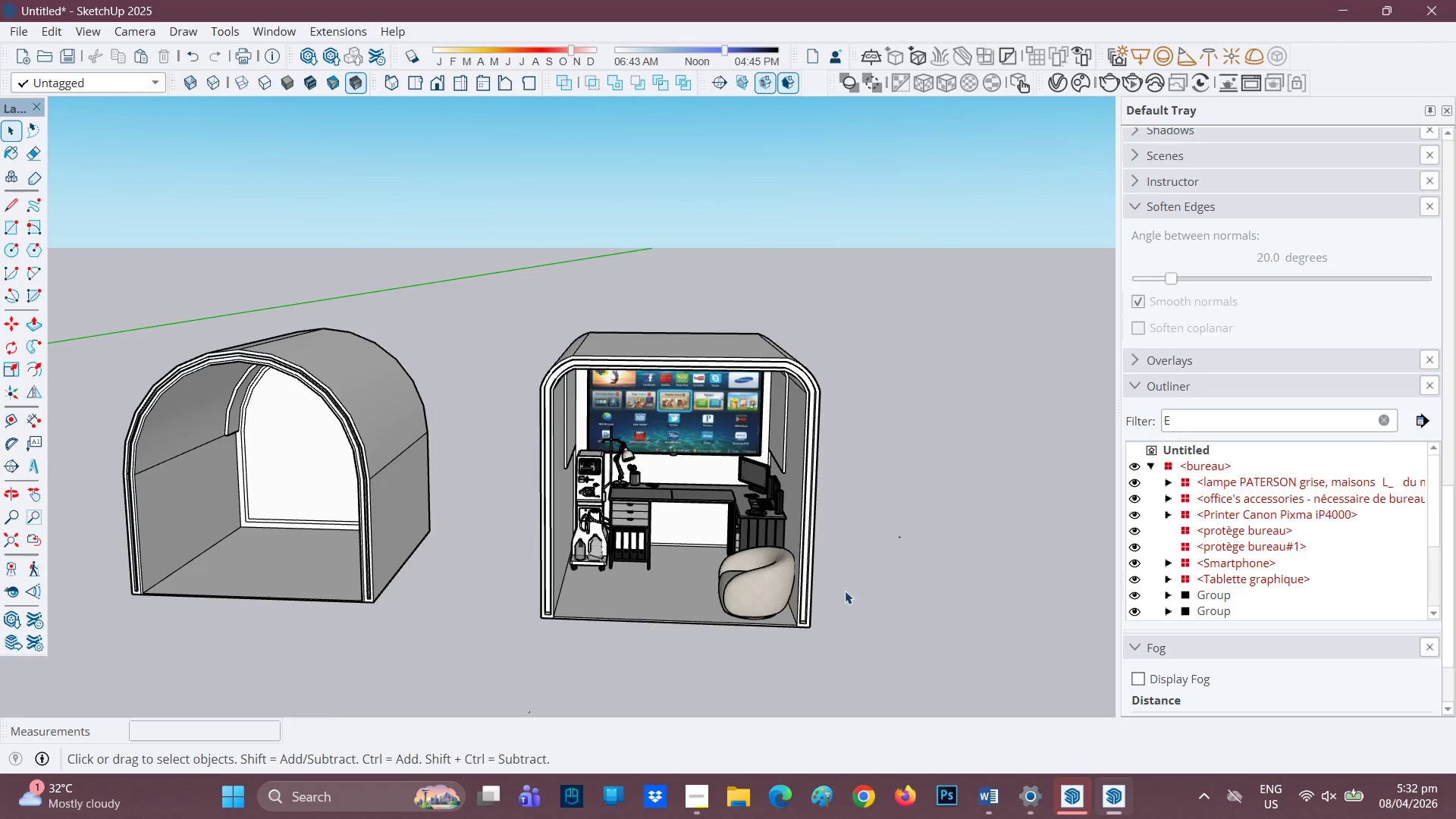 
left_click_drag(start_coordinate=[868, 670], to_coordinate=[503, 272])
 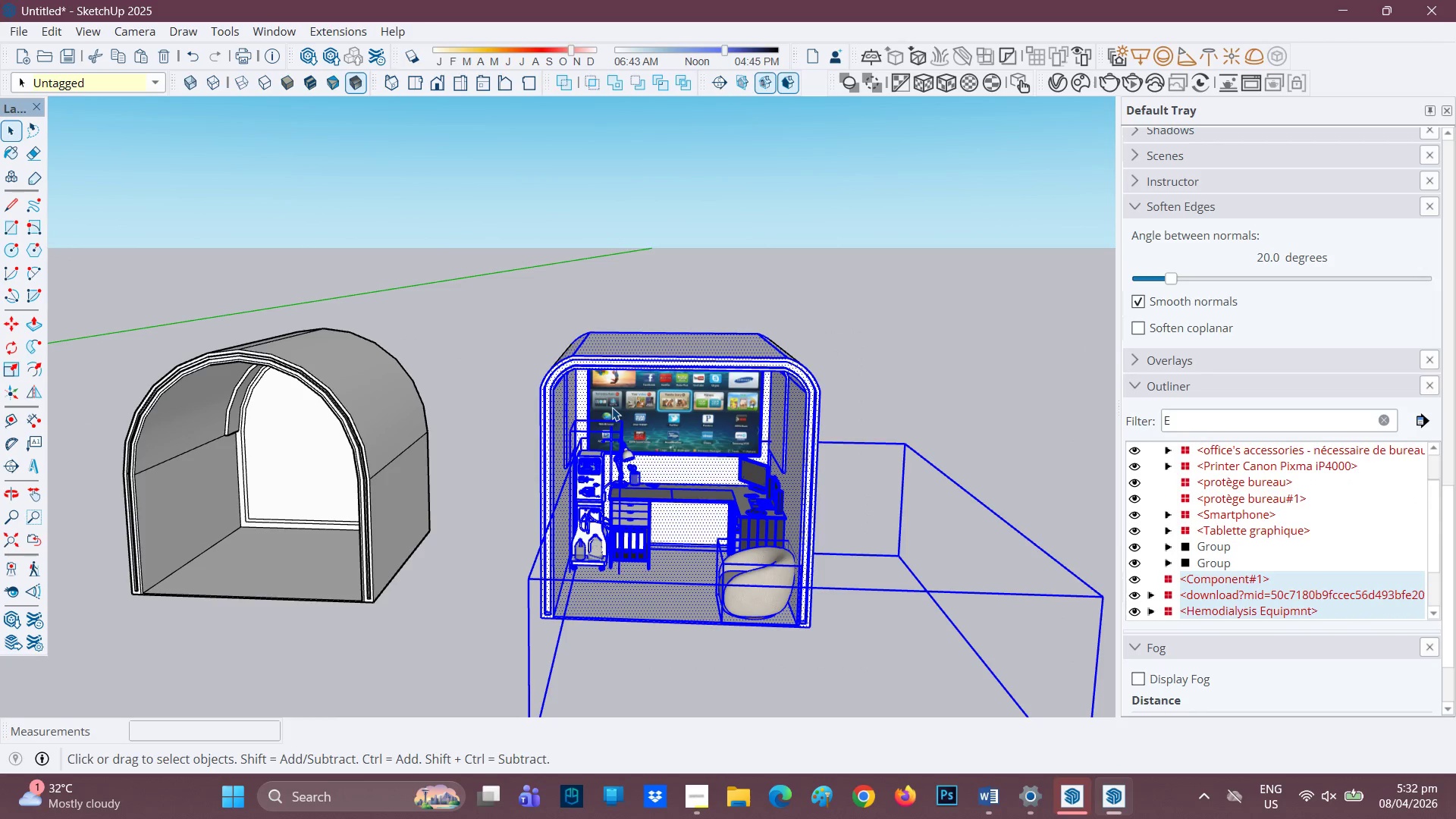 
key(Space)
 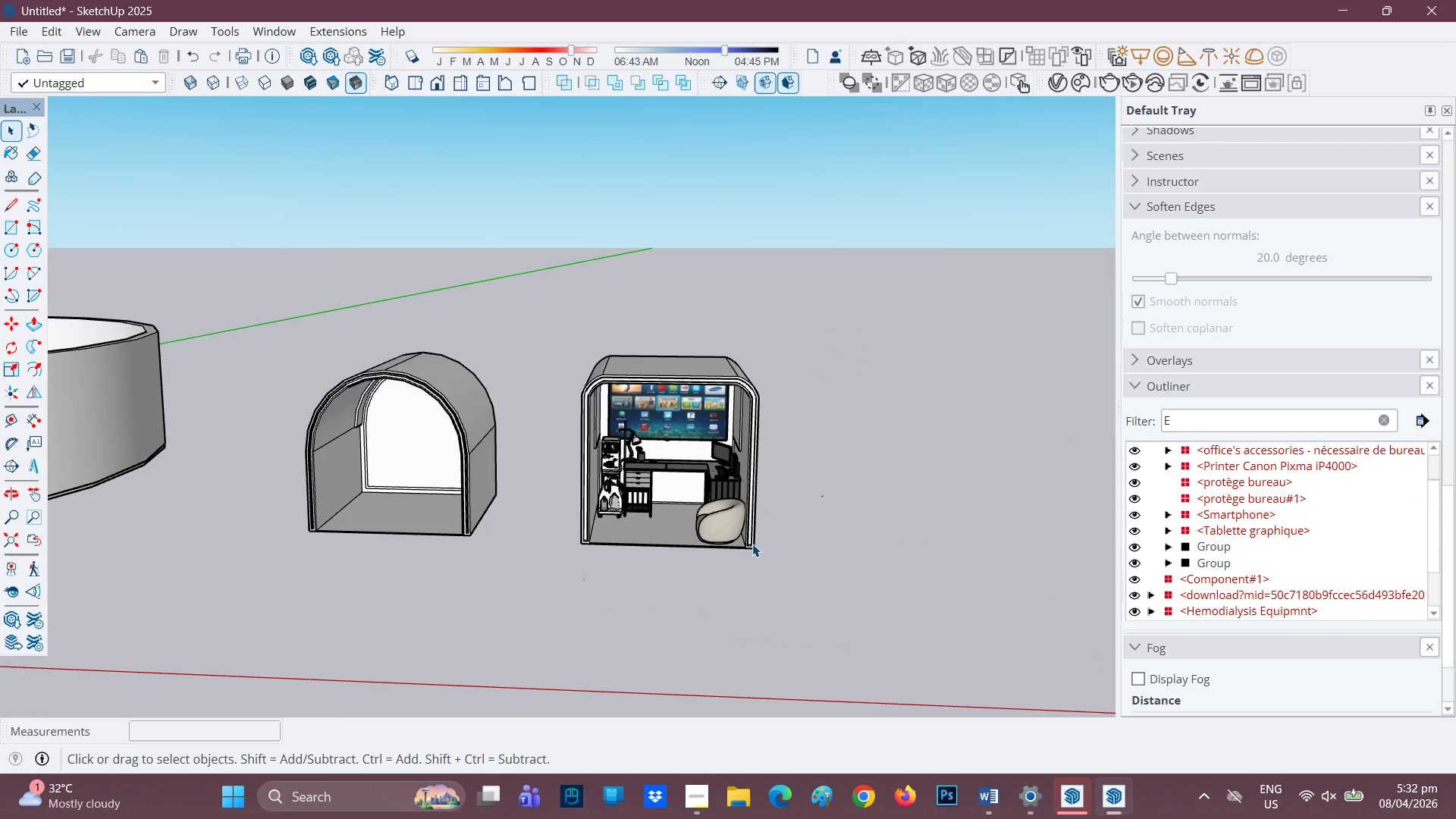 
scroll: coordinate [687, 413], scroll_direction: down, amount: 4.0
 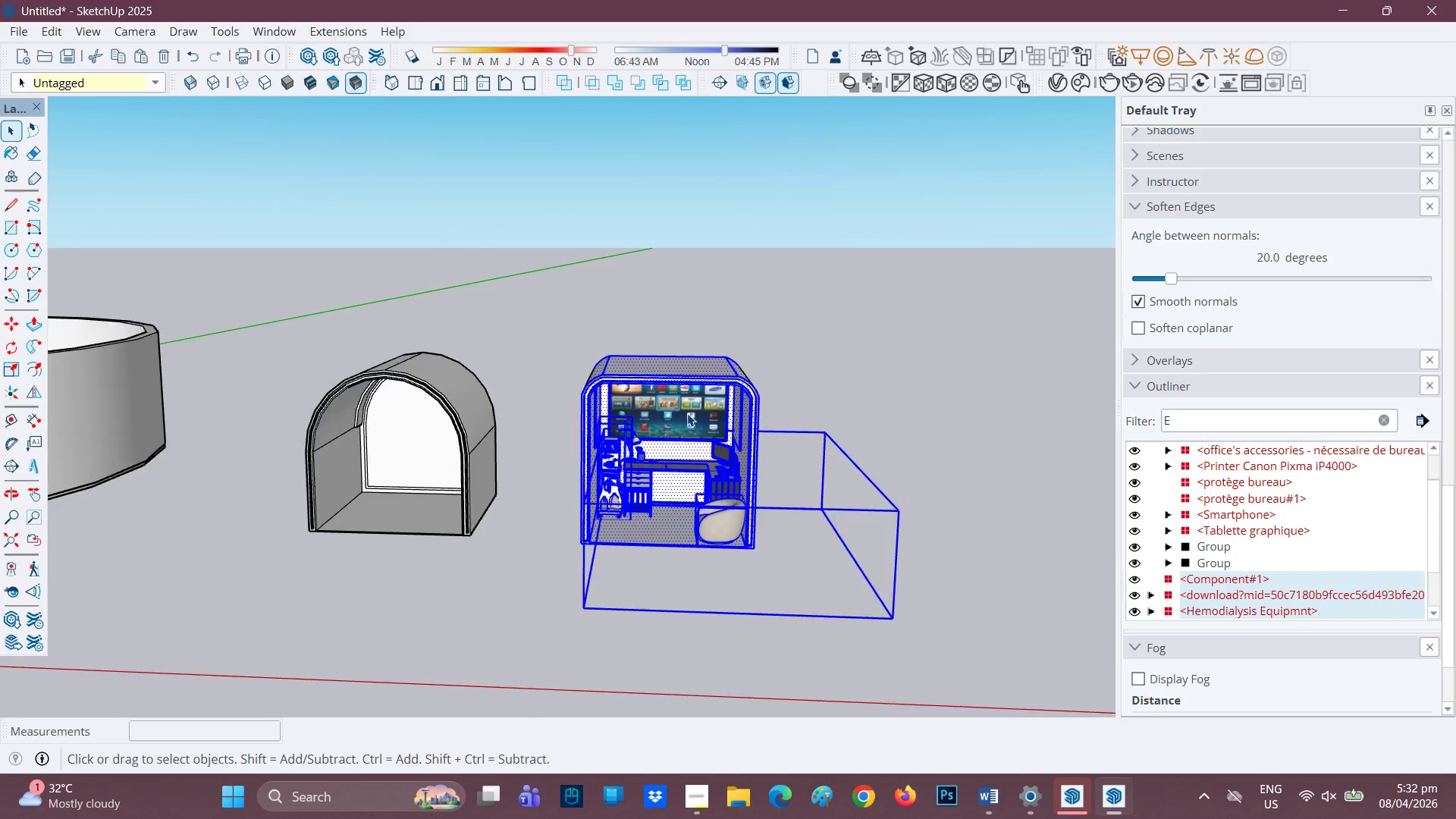 
left_click([724, 525])
 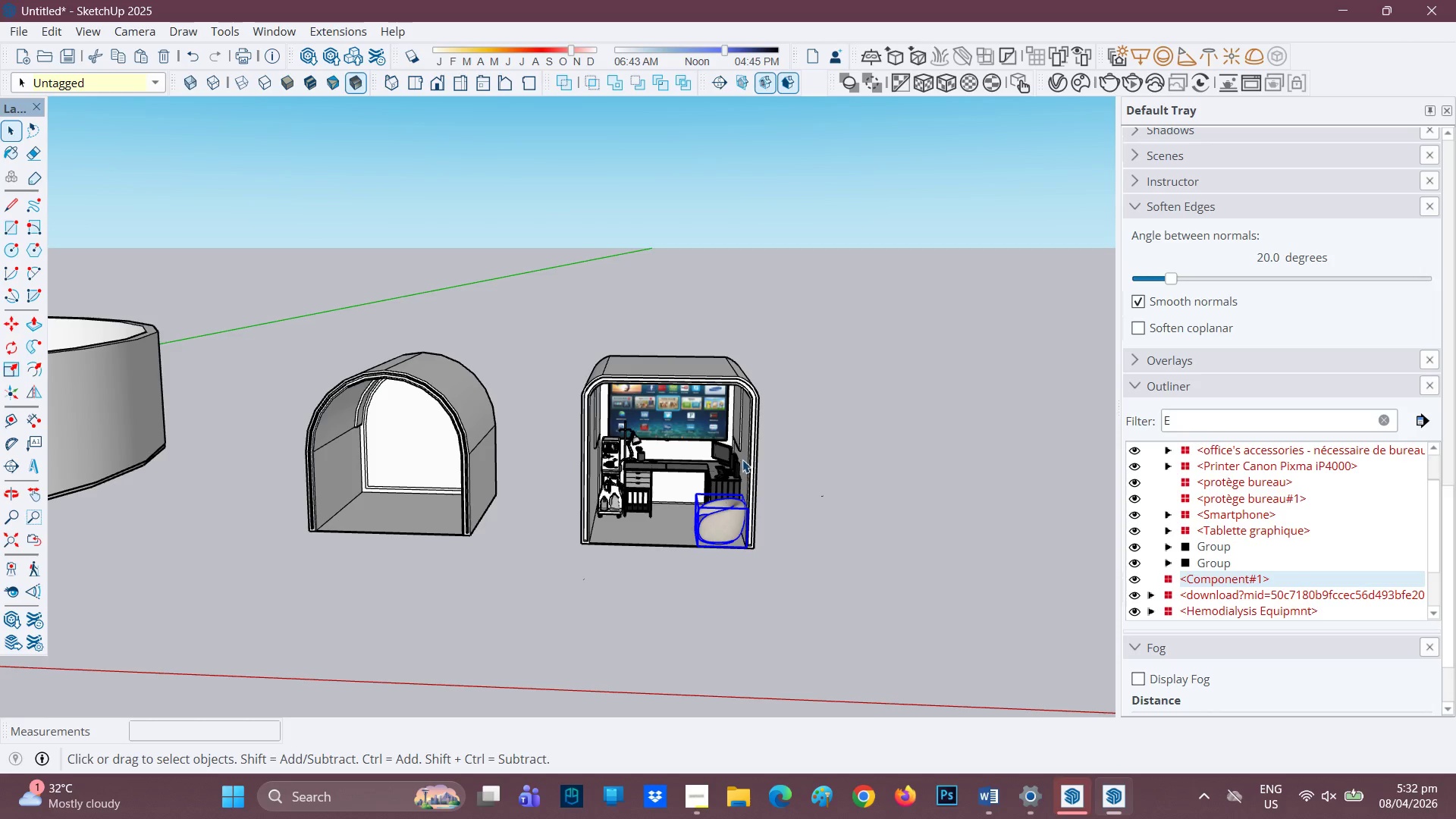 
left_click([753, 468])
 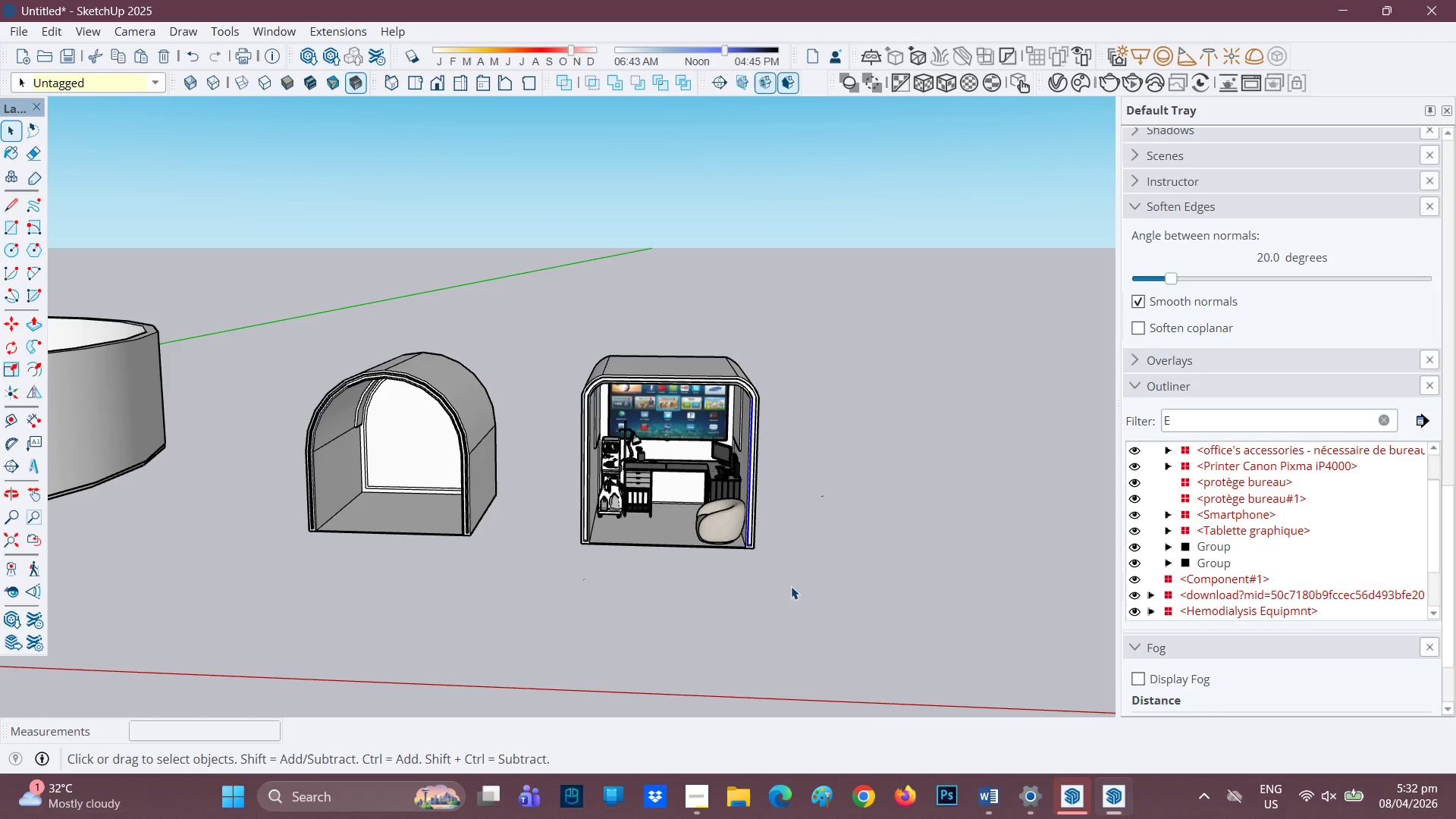 
left_click_drag(start_coordinate=[786, 579], to_coordinate=[566, 303])
 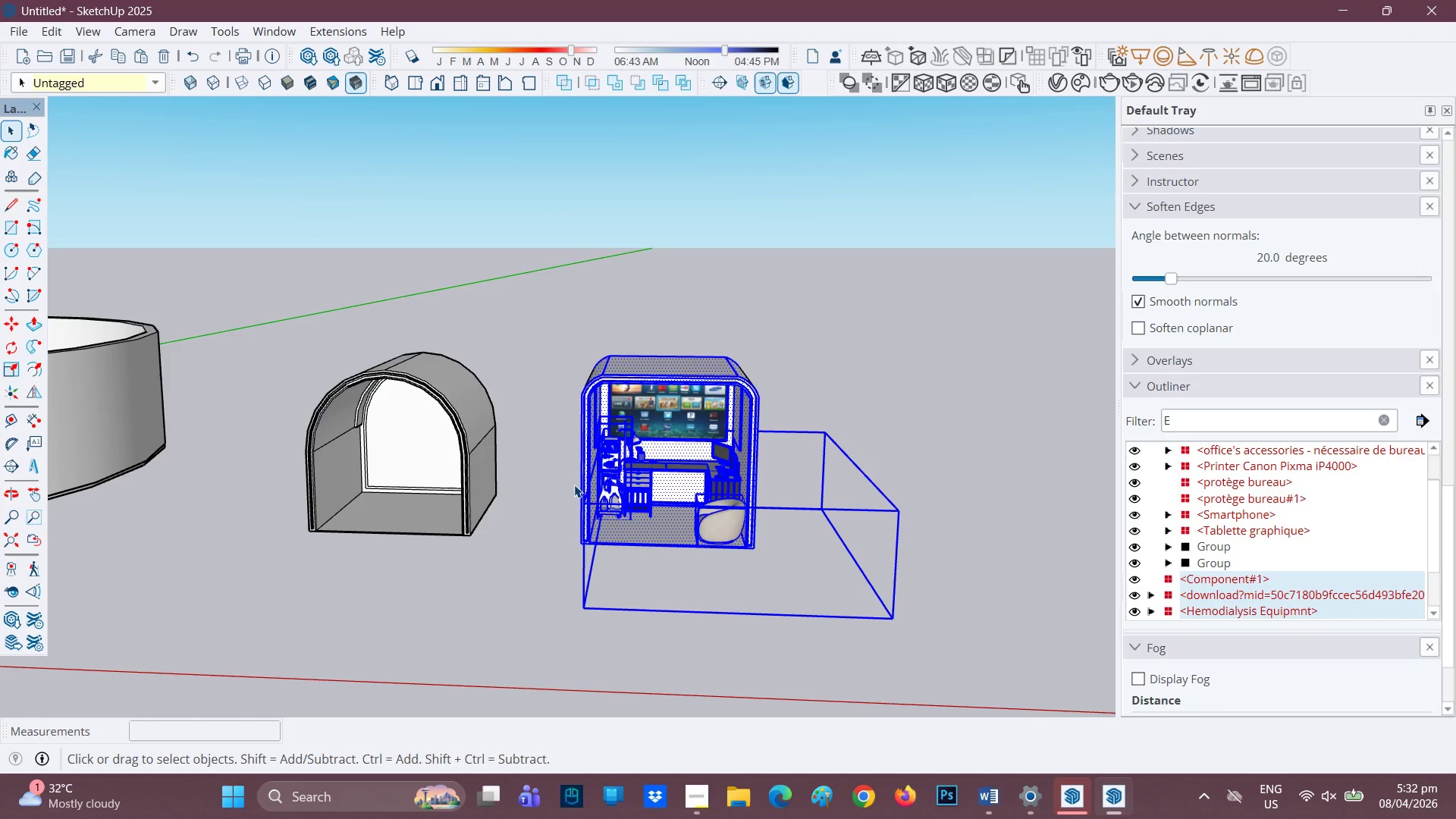 
key(Space)
 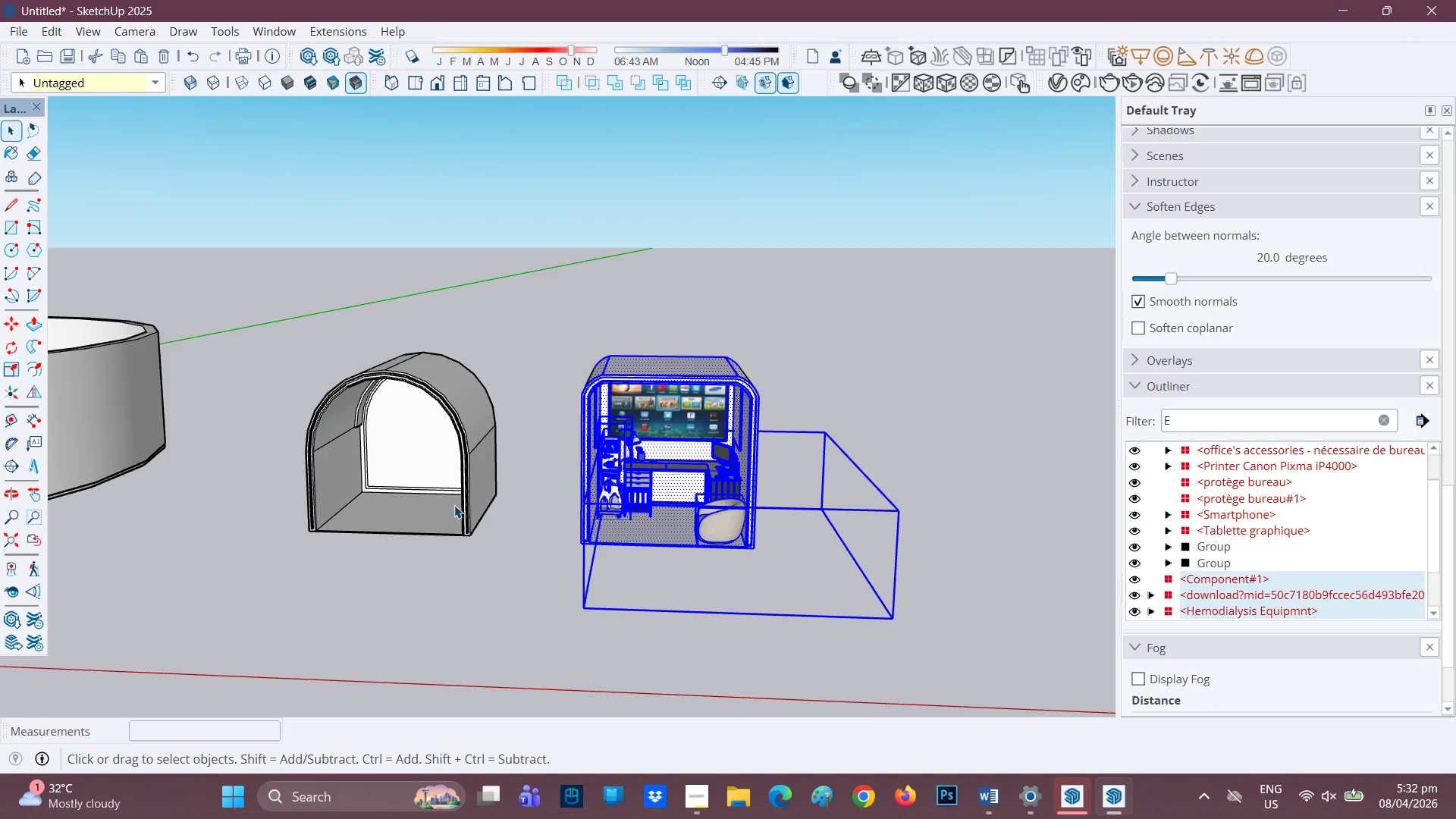 
left_click([454, 505])
 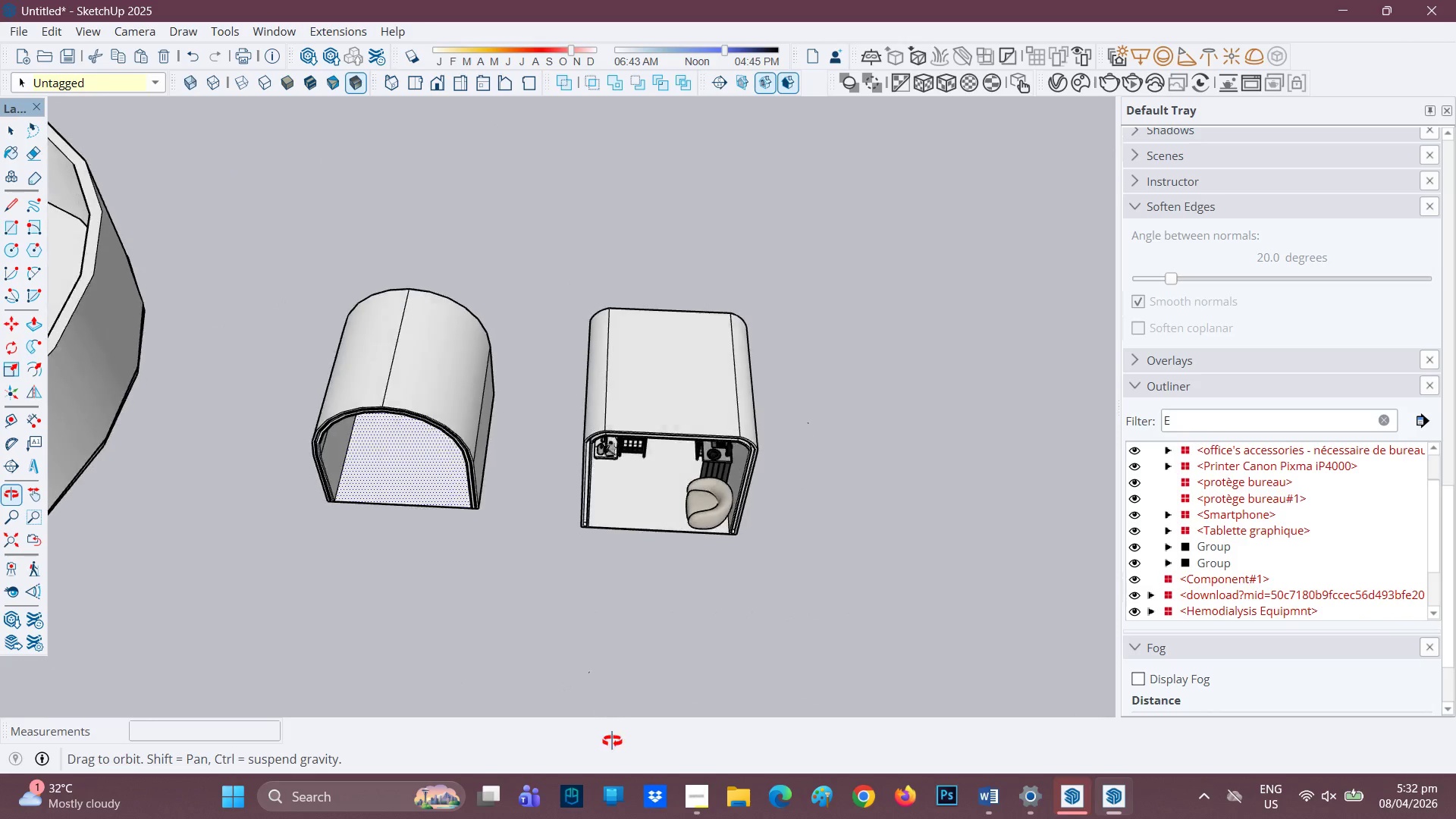 
left_click_drag(start_coordinate=[783, 570], to_coordinate=[561, 234])
 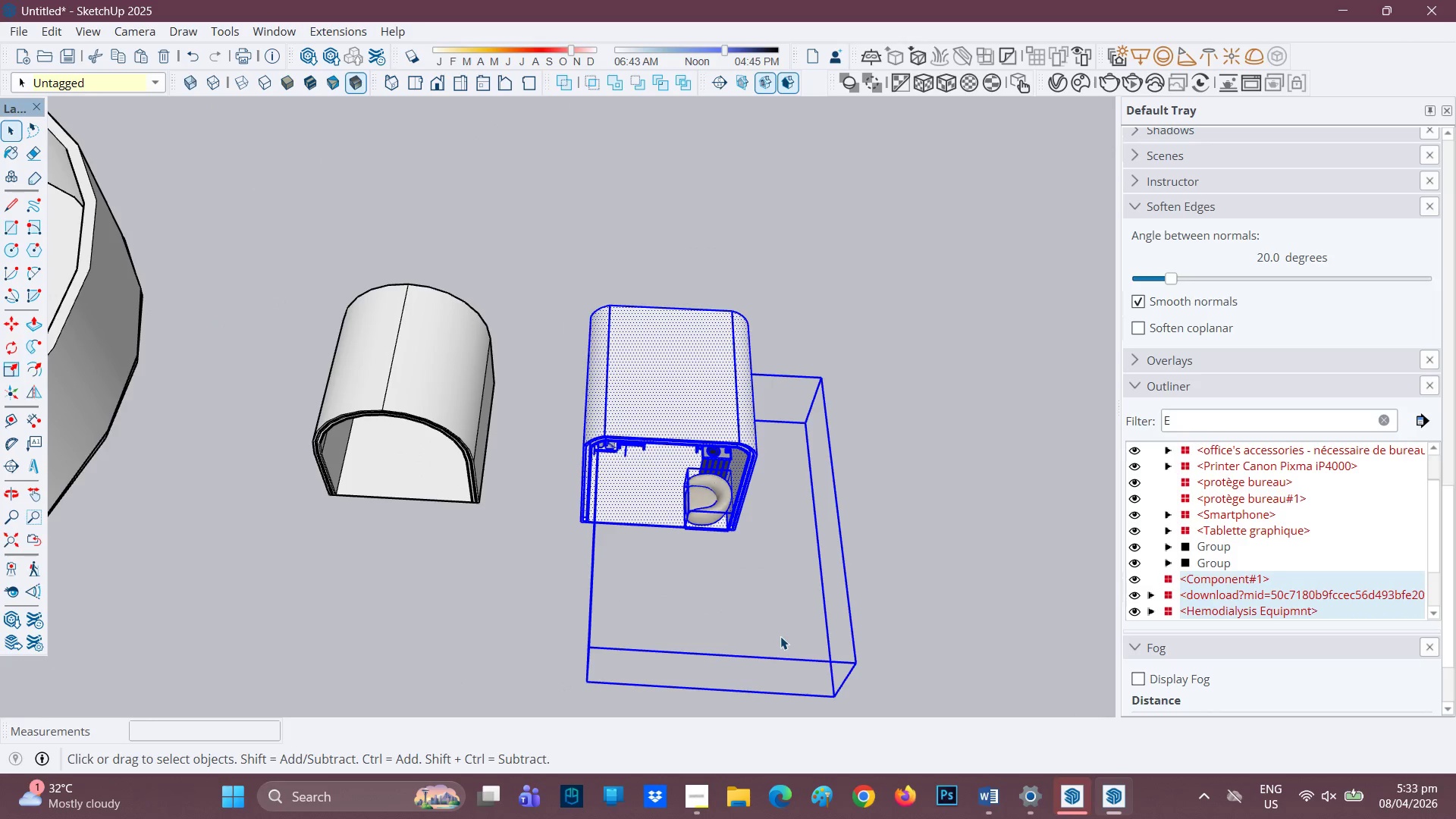 
scroll: coordinate [1224, 585], scroll_direction: down, amount: 3.0
 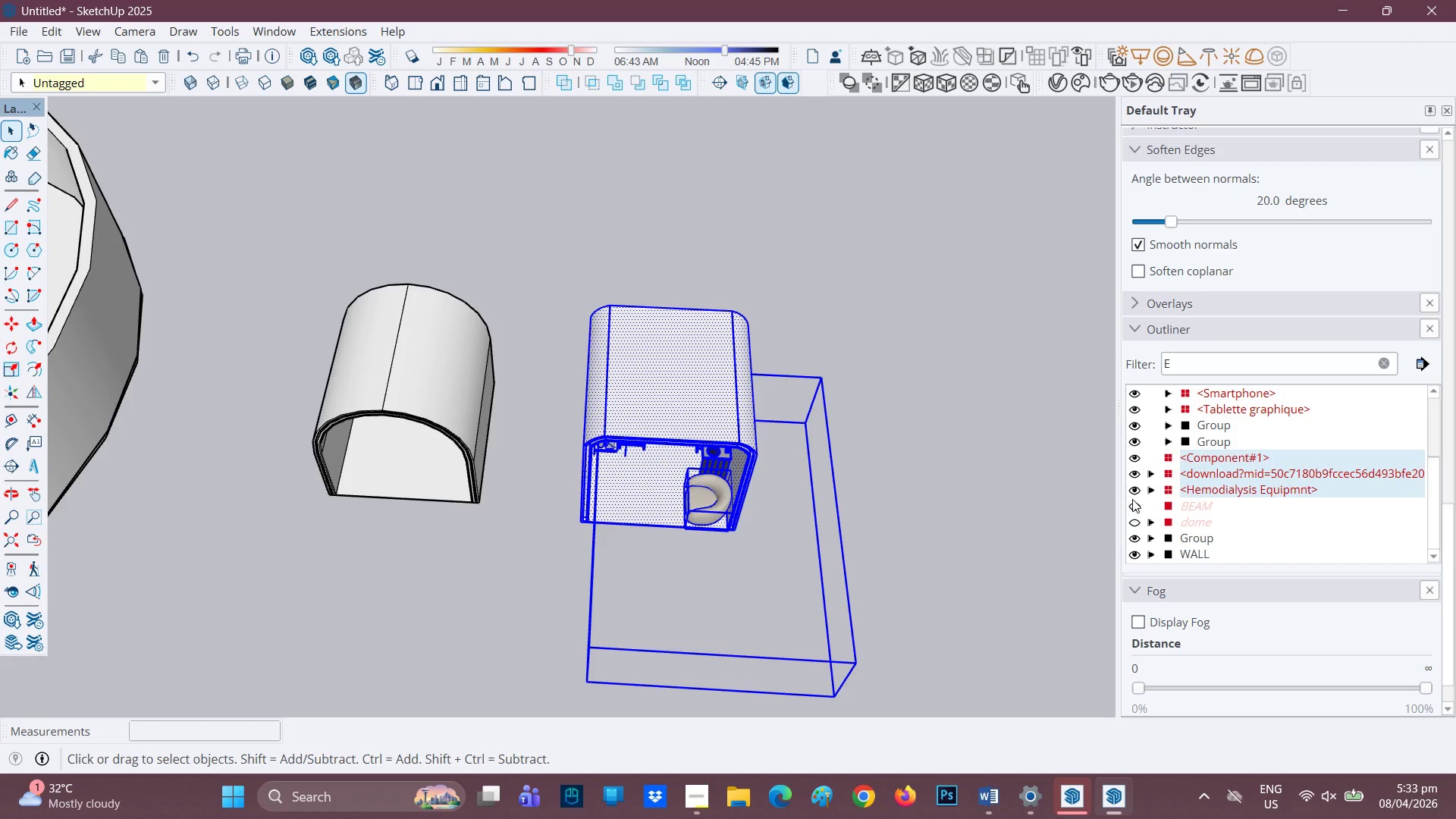 
left_click([1135, 504])
 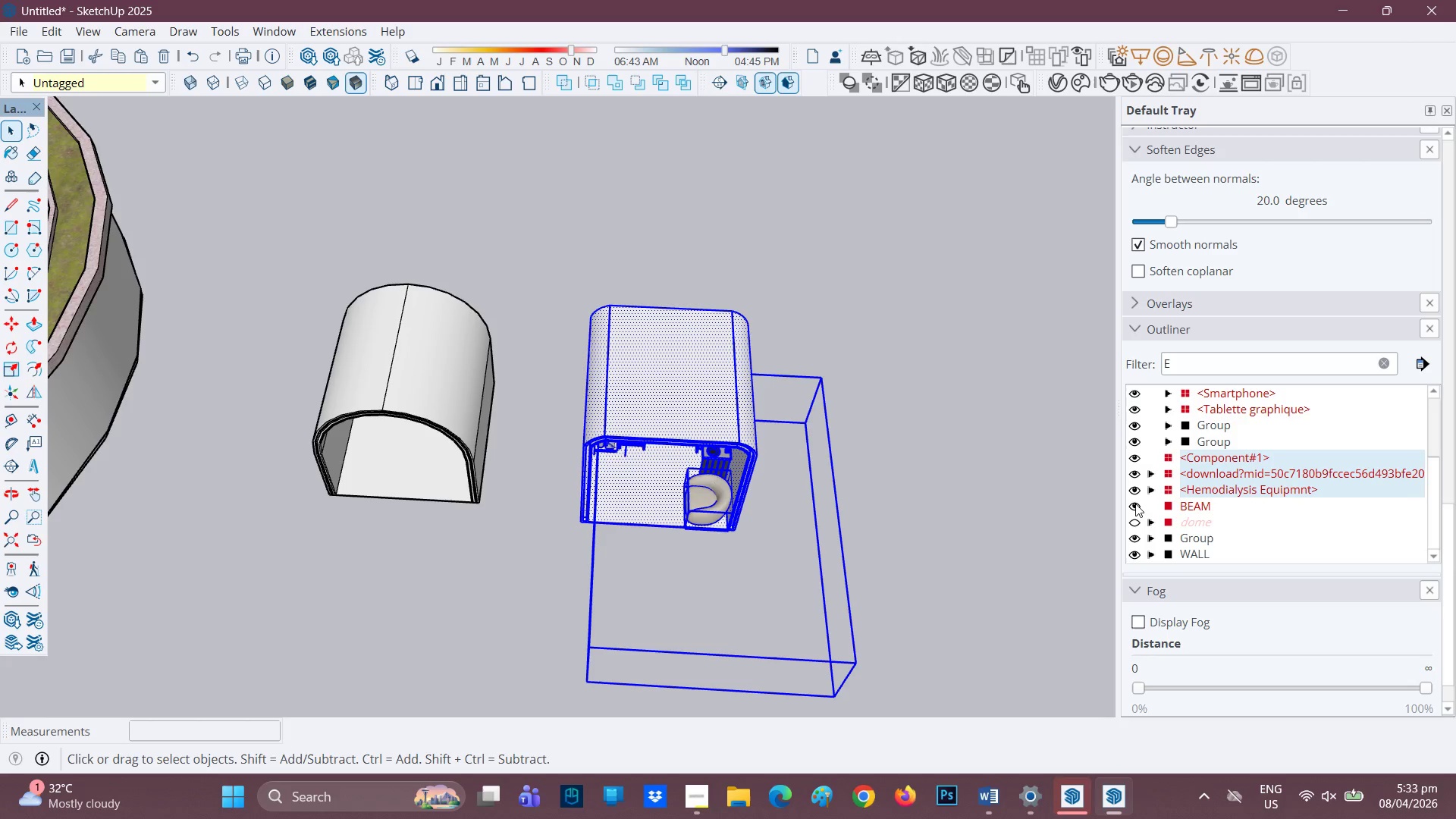 
left_click([1135, 504])
 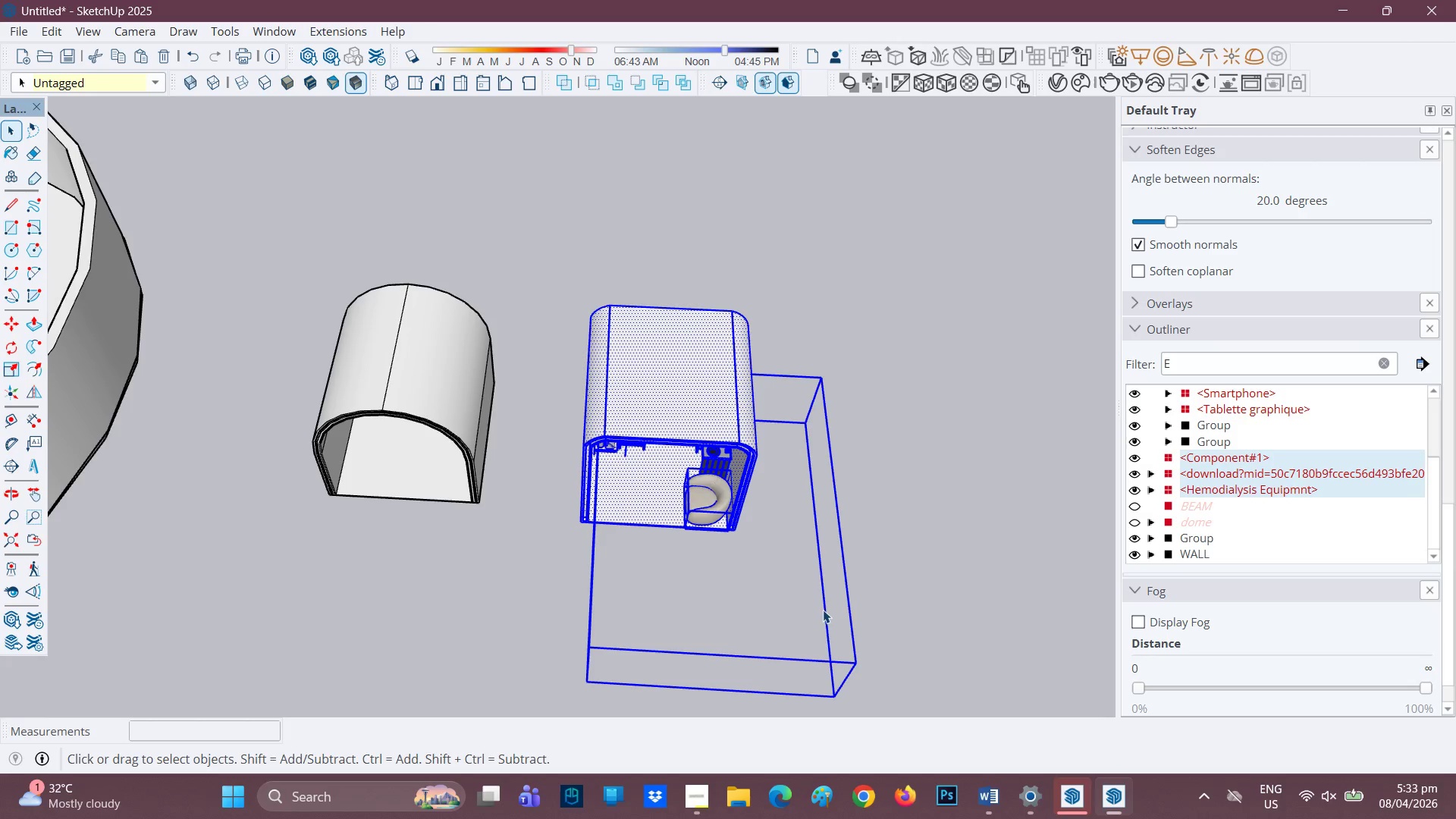 
mouse_move([720, 433])
 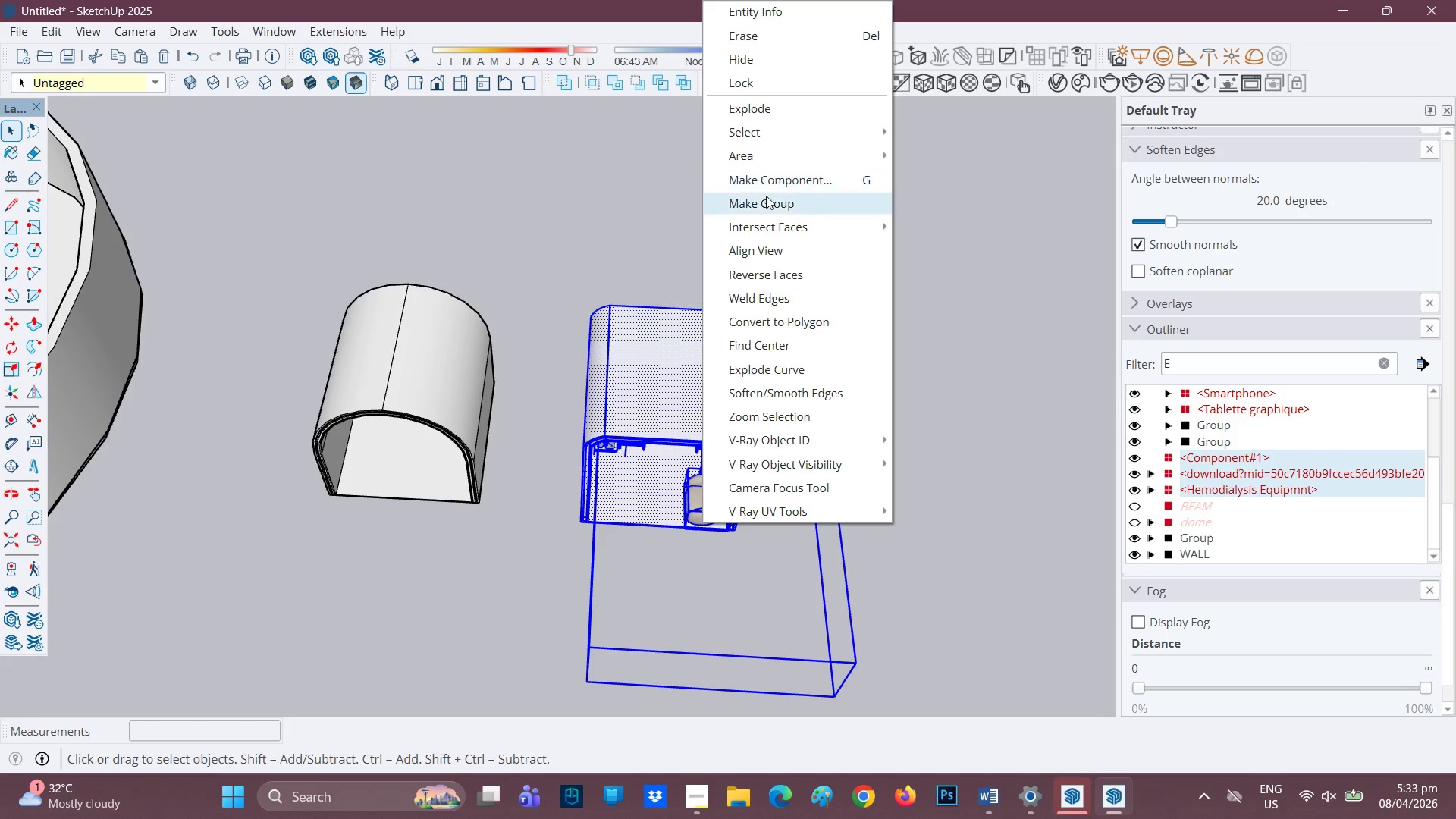 
left_click([764, 201])
 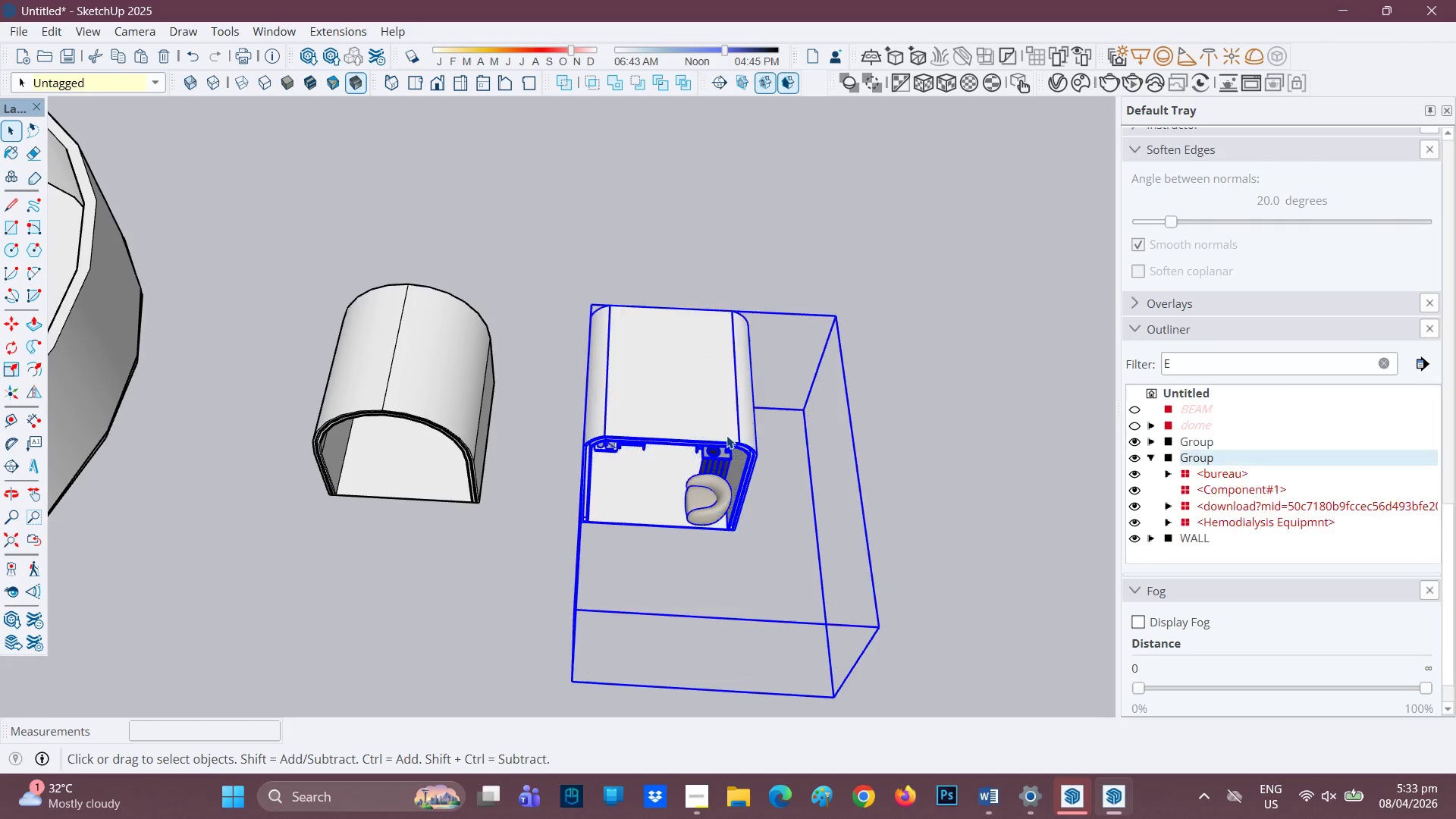 
scroll: coordinate [730, 516], scroll_direction: up, amount: 1.0
 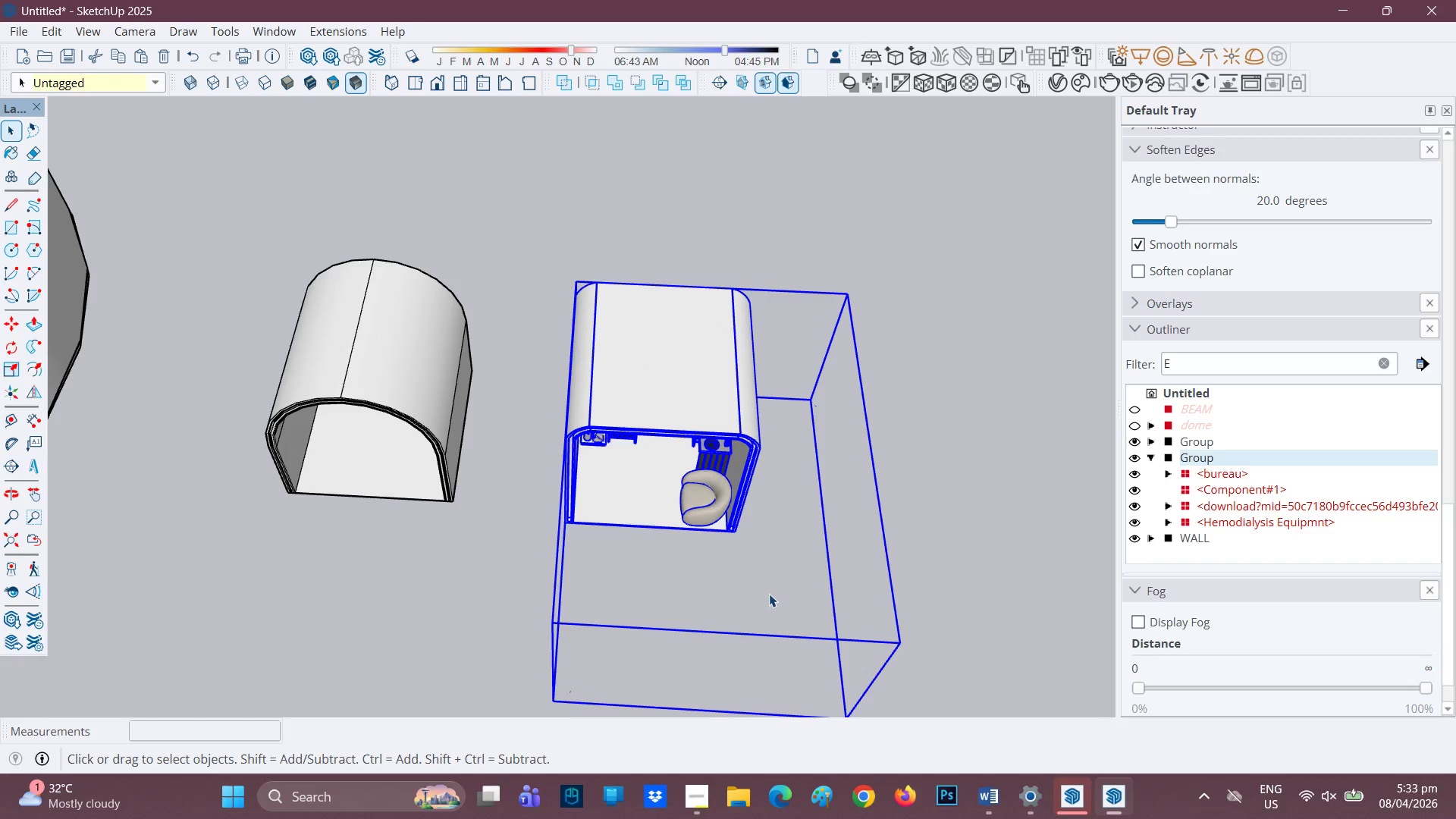 
key(Space)
 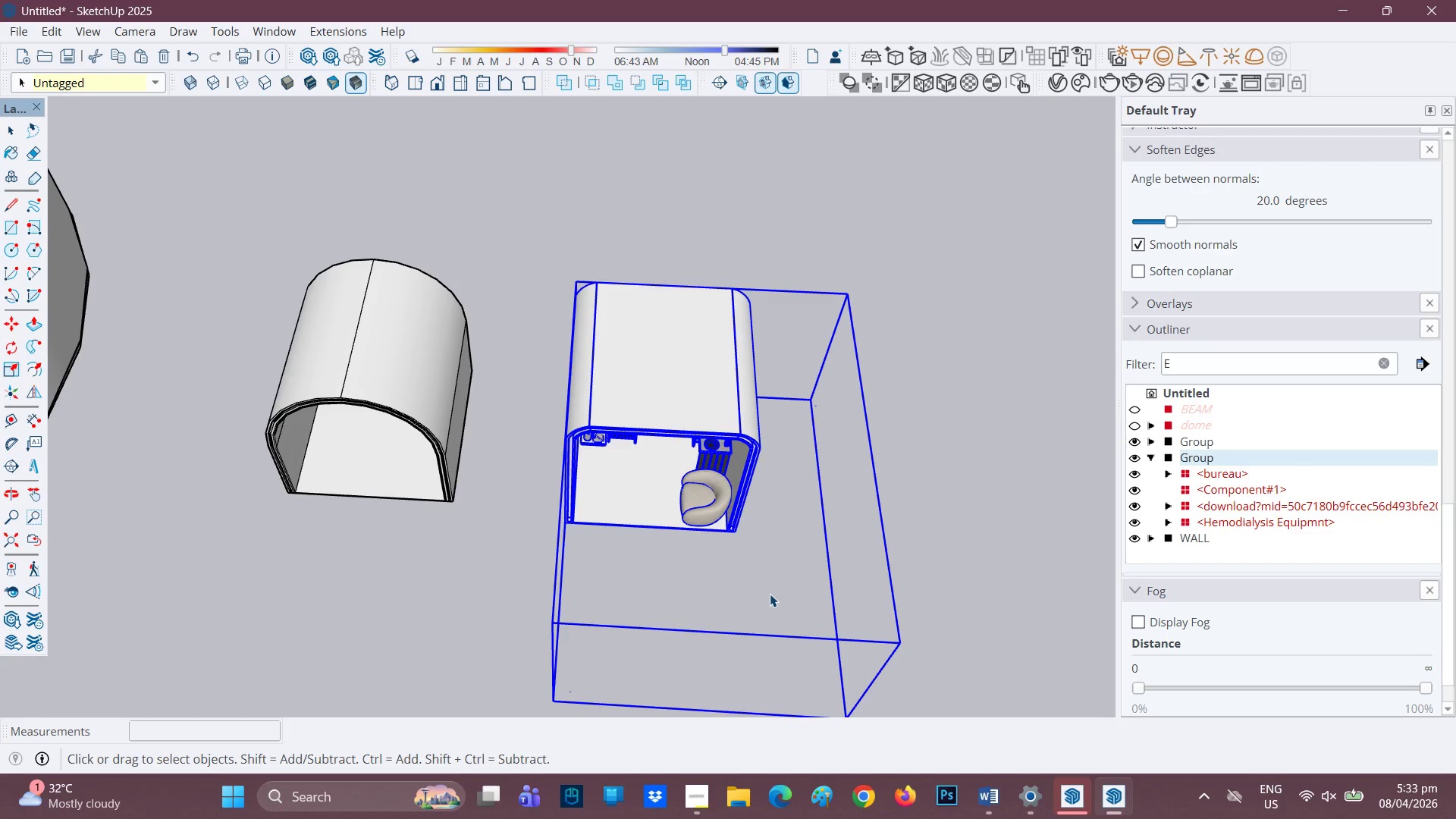 
left_click([770, 594])
 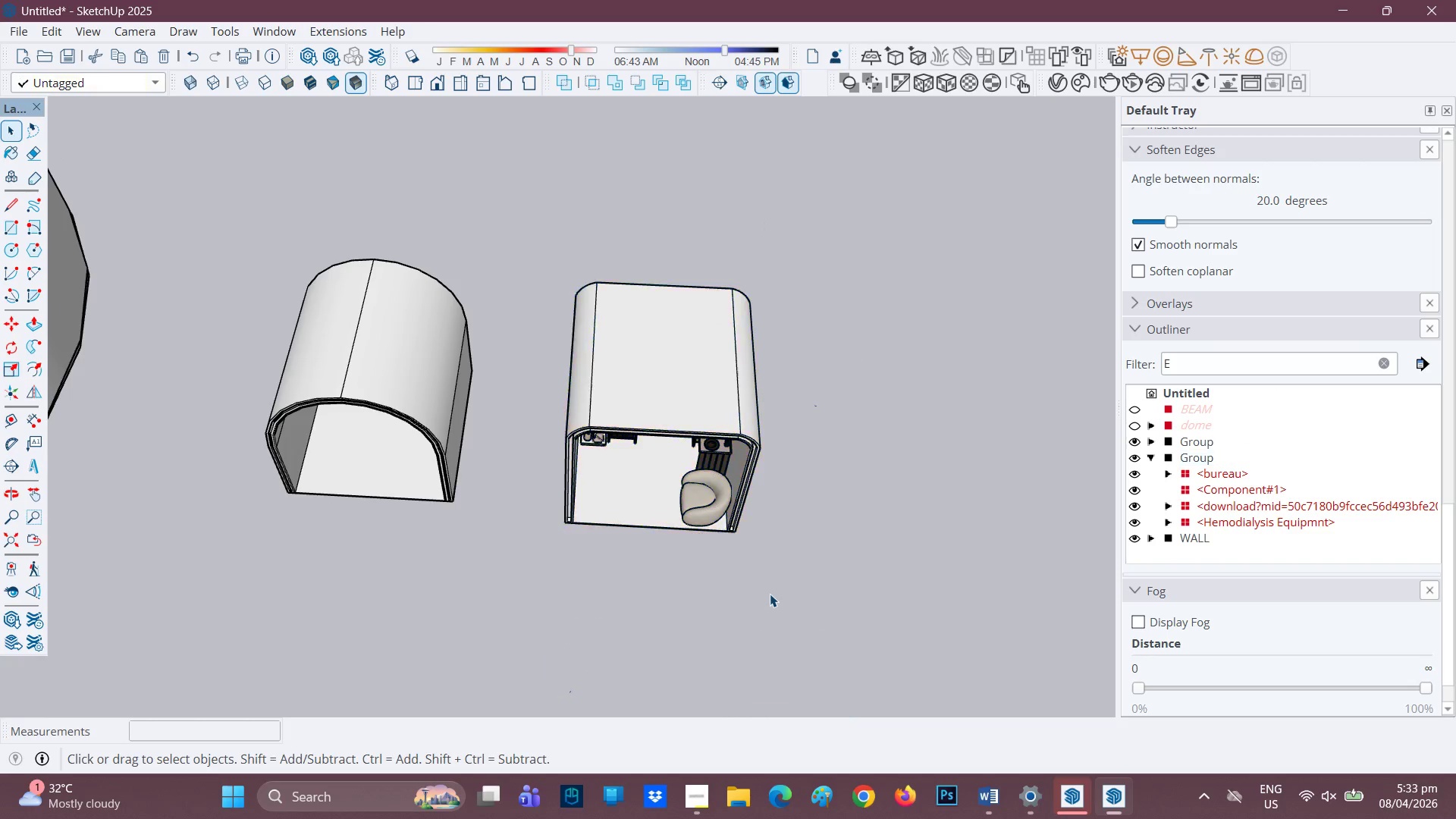 
left_click_drag(start_coordinate=[772, 598], to_coordinate=[780, 622])
 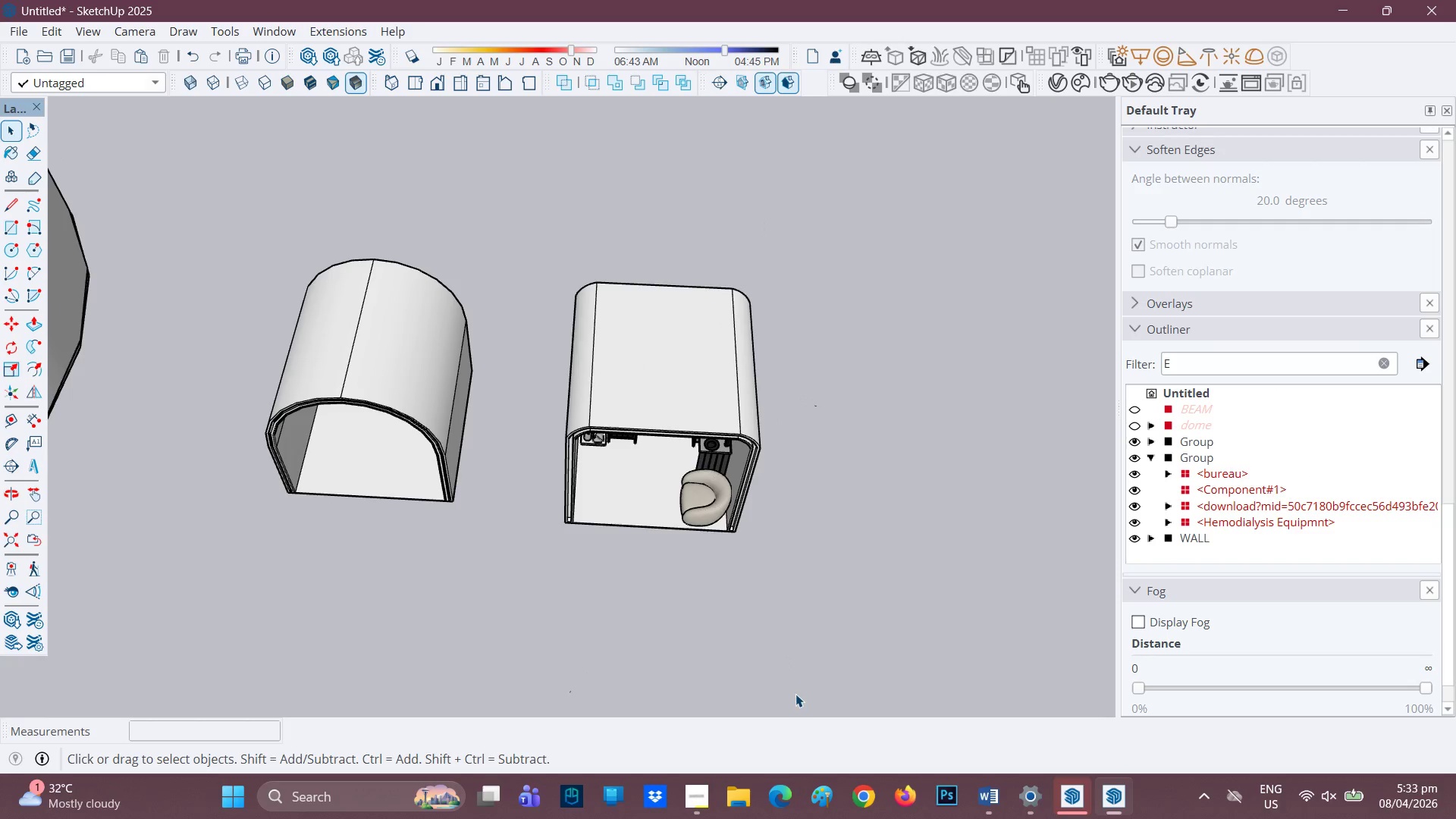 
scroll: coordinate [1140, 428], scroll_direction: down, amount: 6.0
 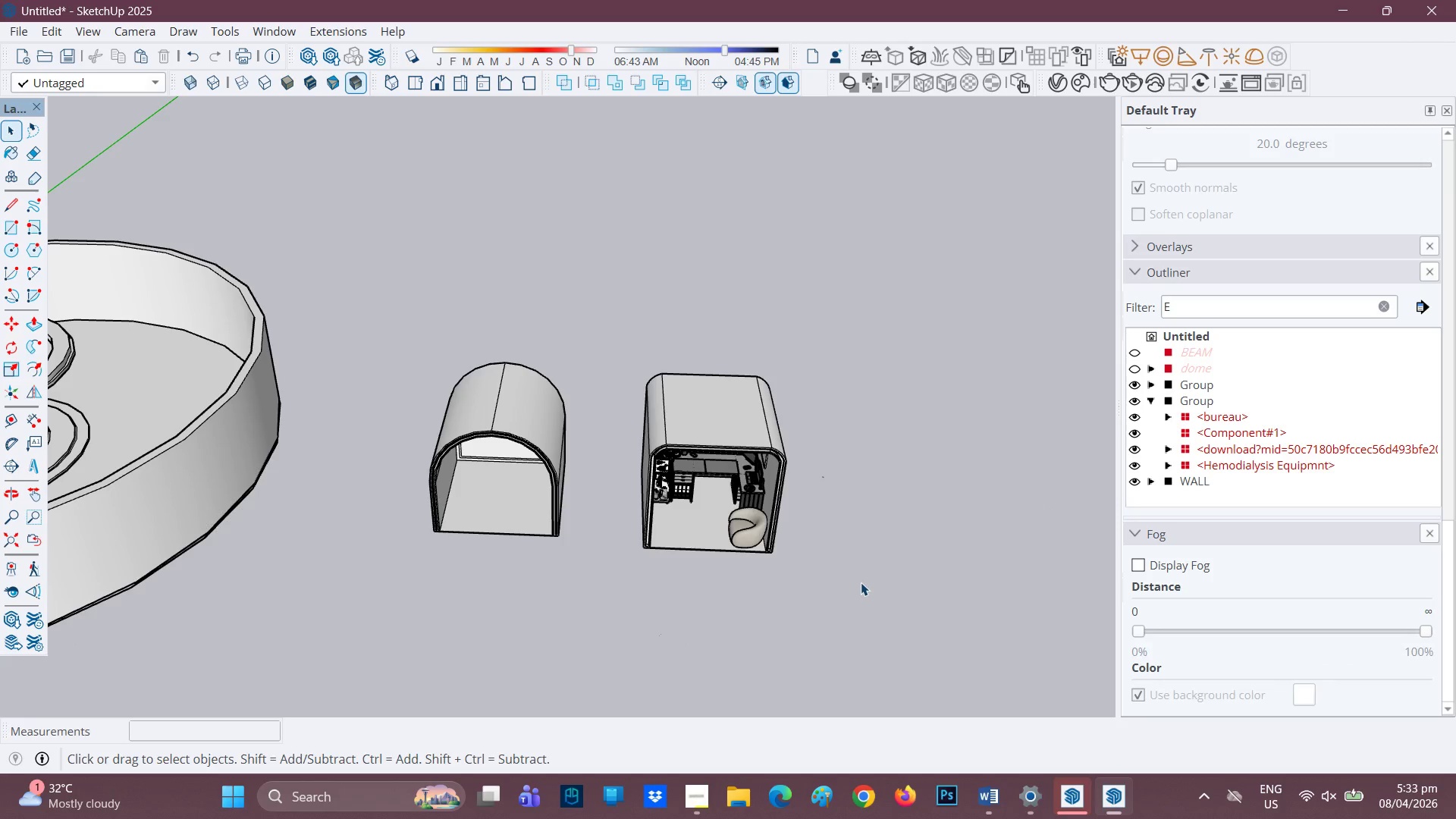 
left_click([766, 536])
 